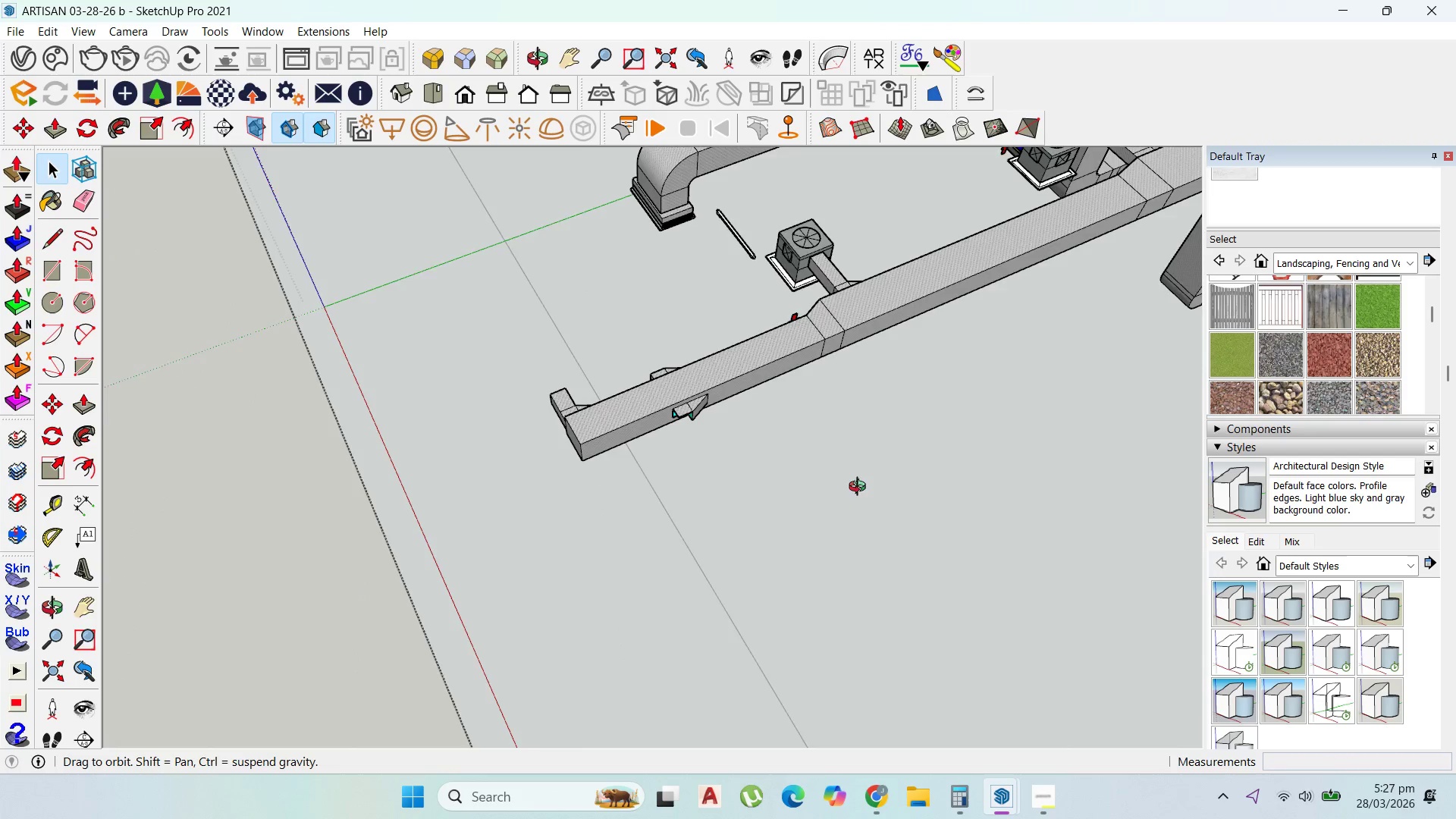 
scroll: coordinate [930, 231], scroll_direction: up, amount: 4.0
 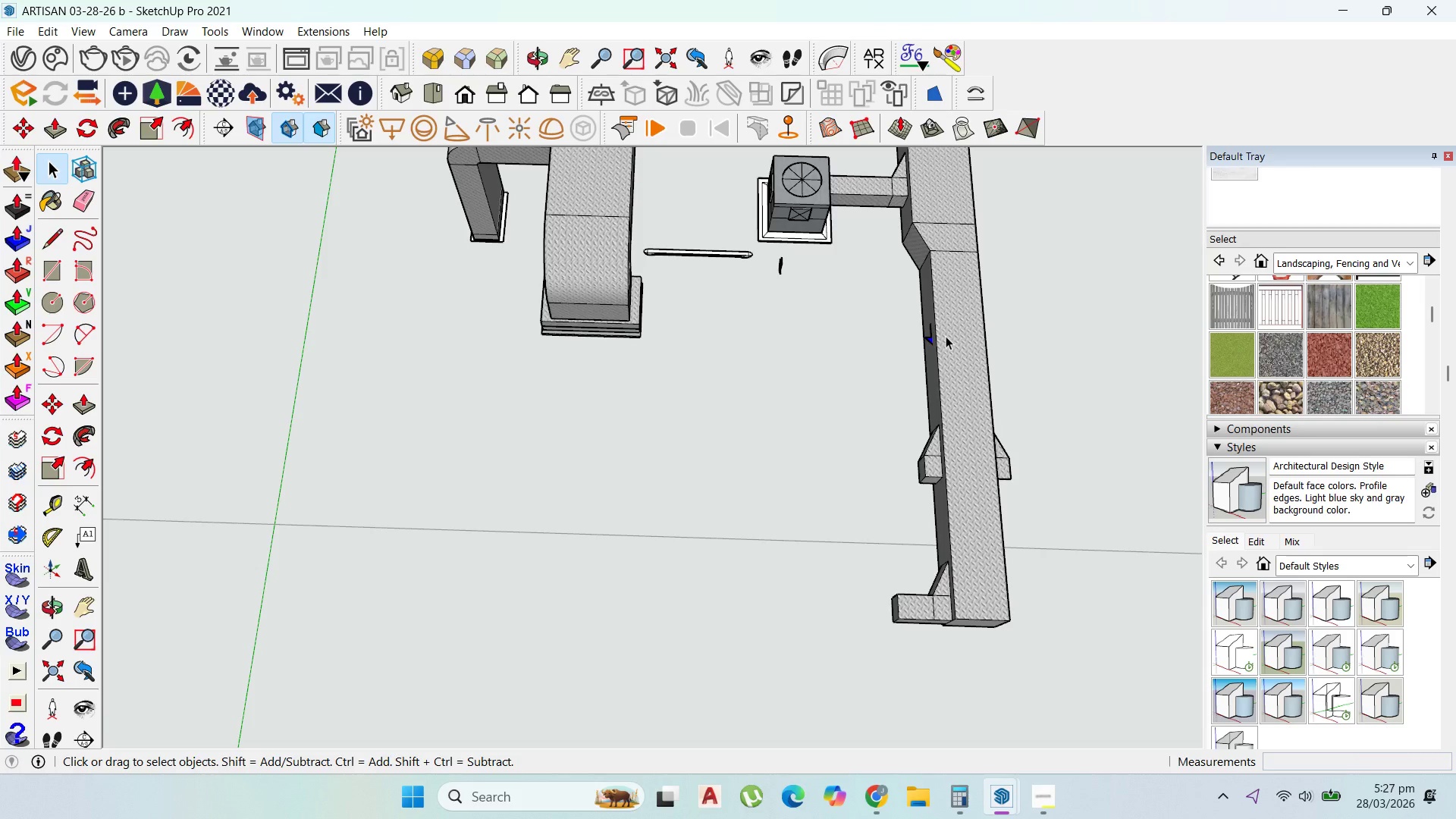 
left_click_drag(start_coordinate=[974, 519], to_coordinate=[971, 517])
 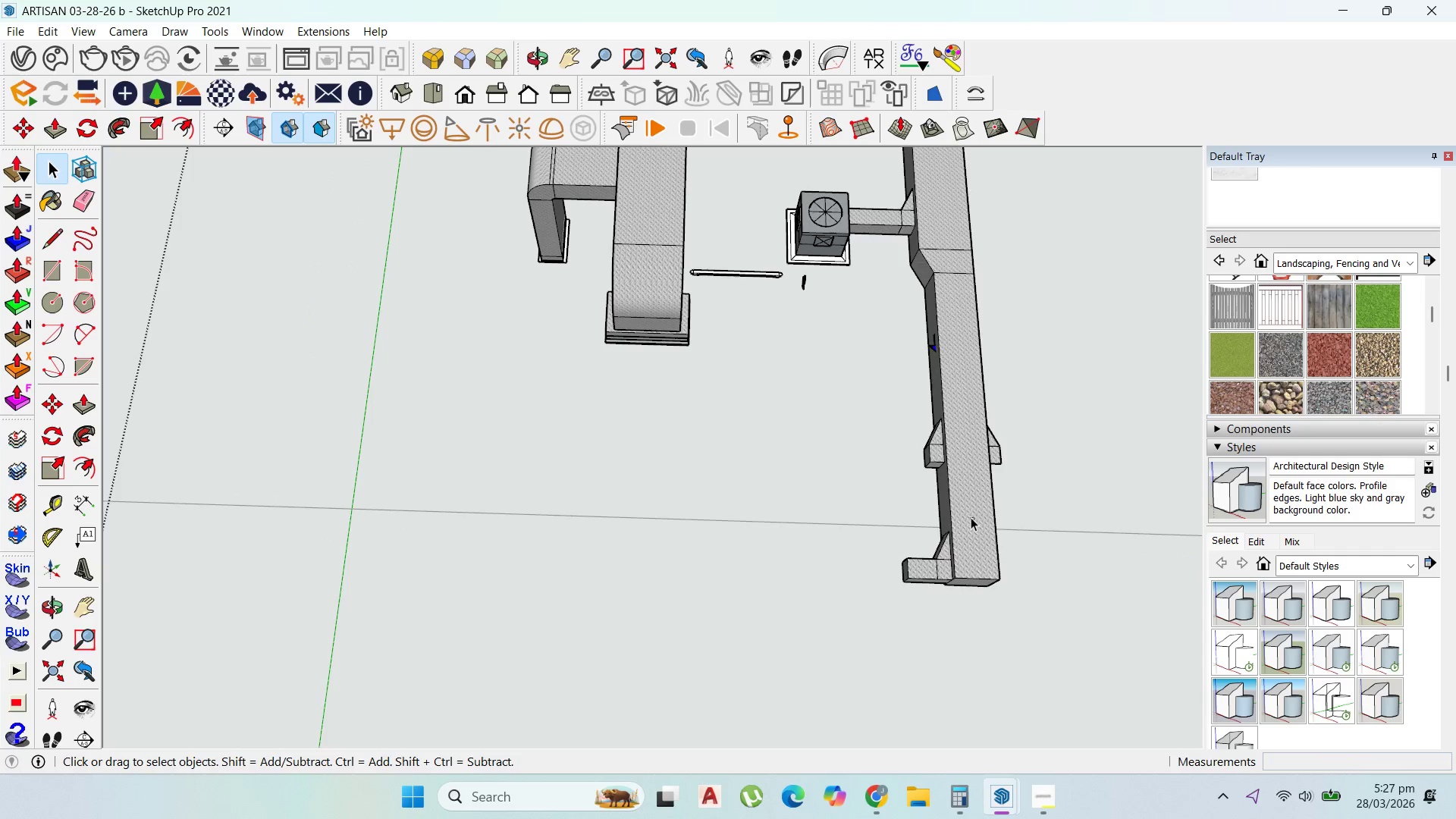 
scroll: coordinate [954, 409], scroll_direction: down, amount: 3.0
 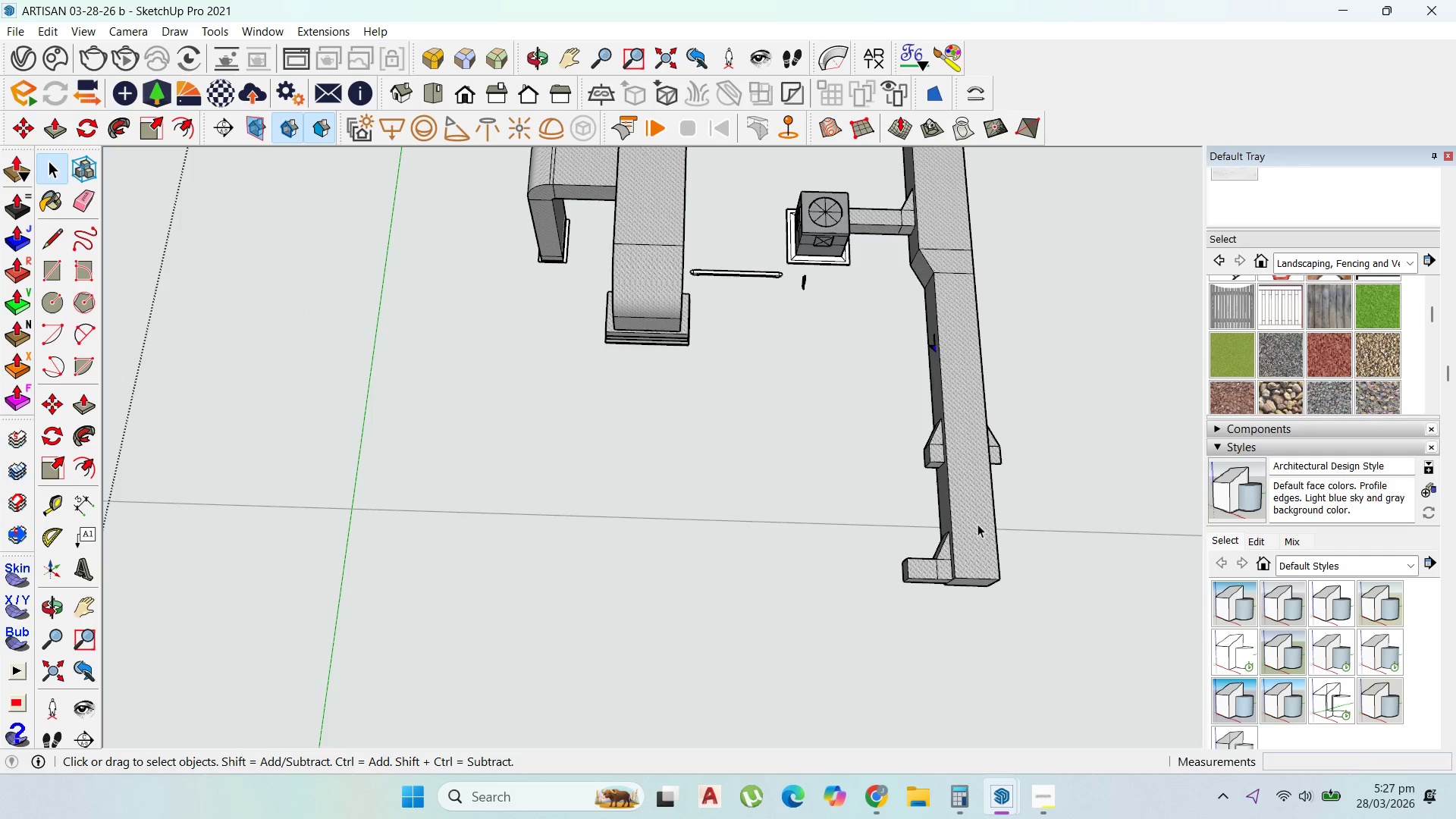 
double_click([971, 517])
 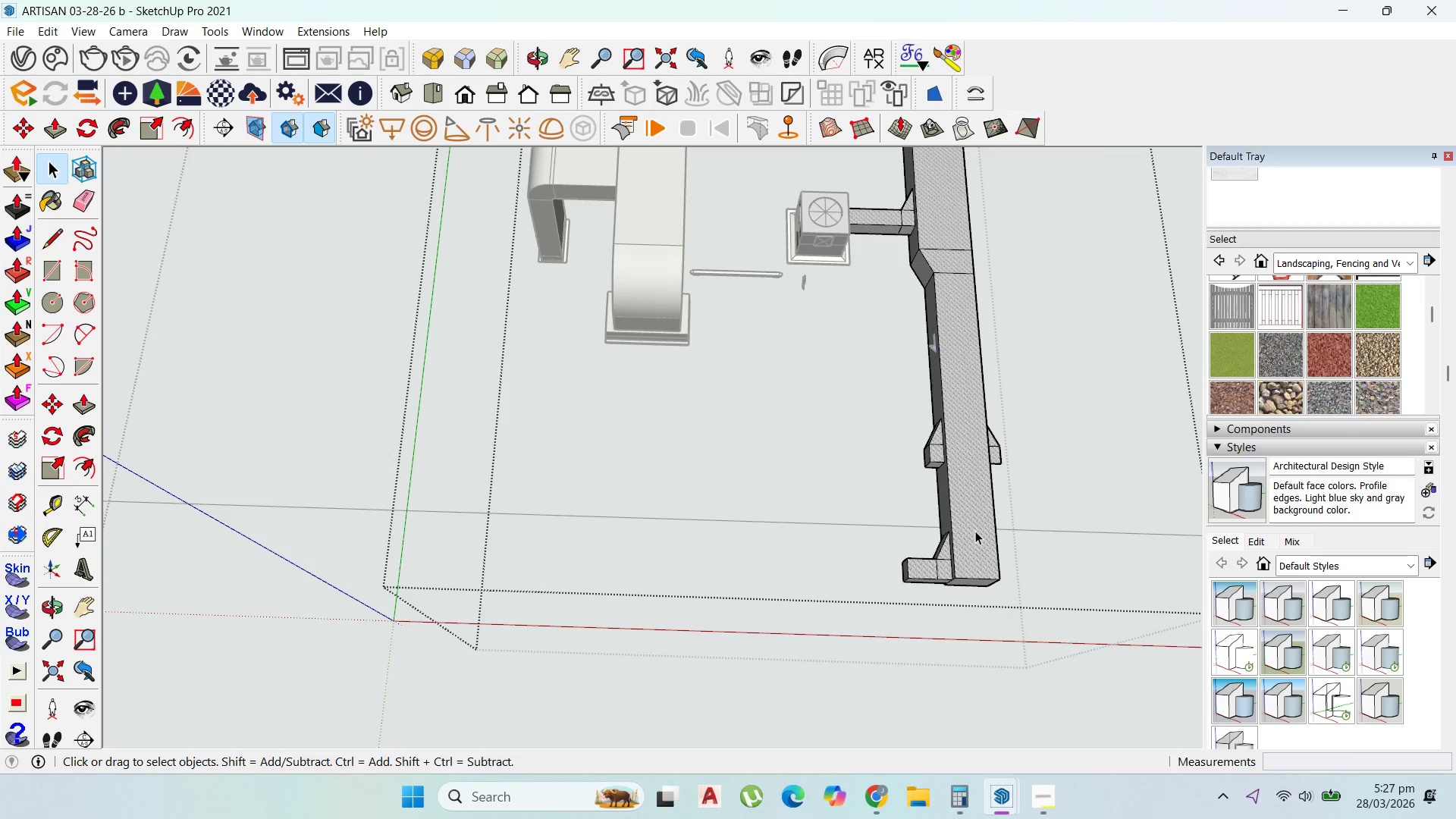 
double_click([975, 531])
 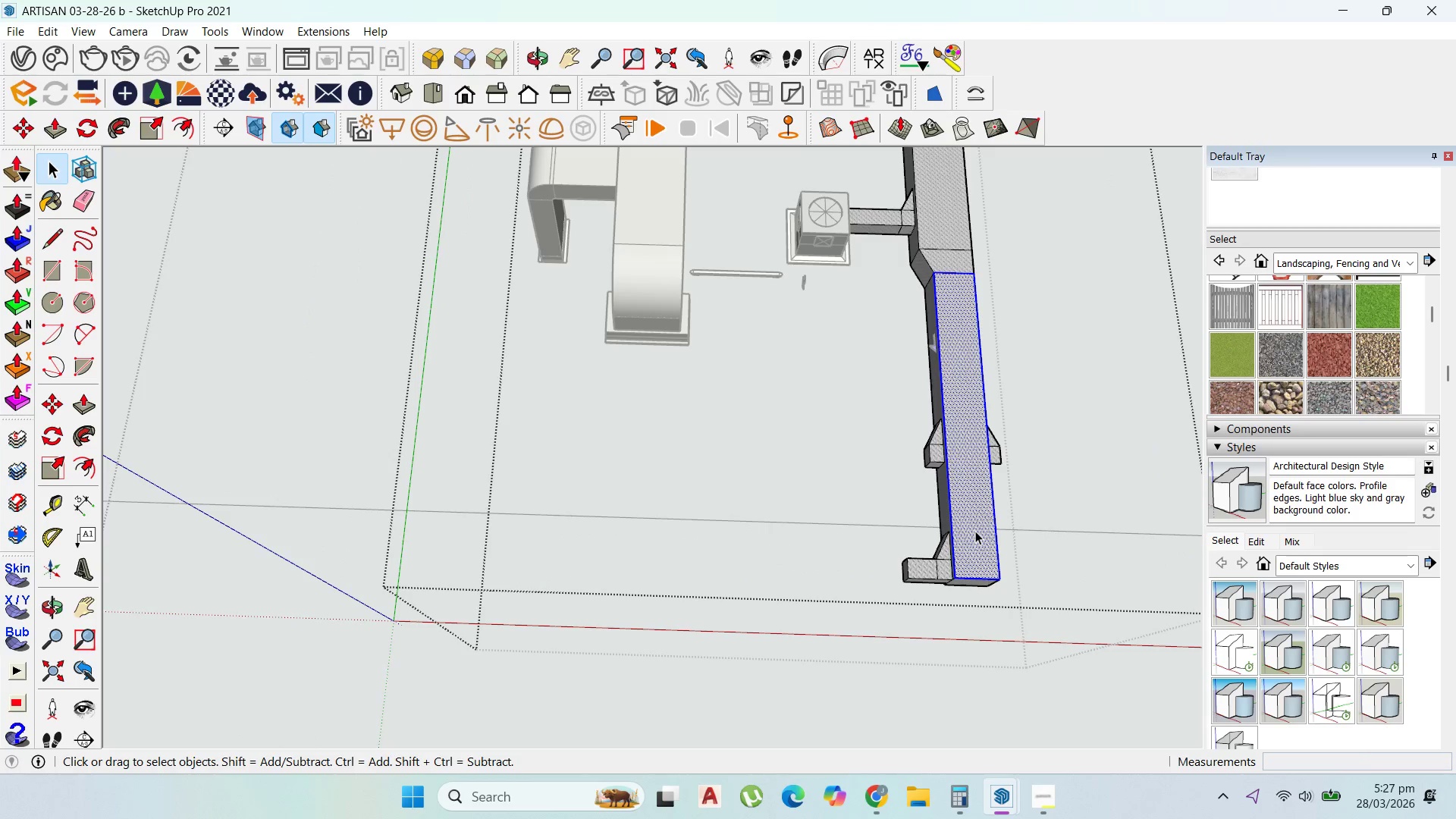 
triple_click([975, 531])
 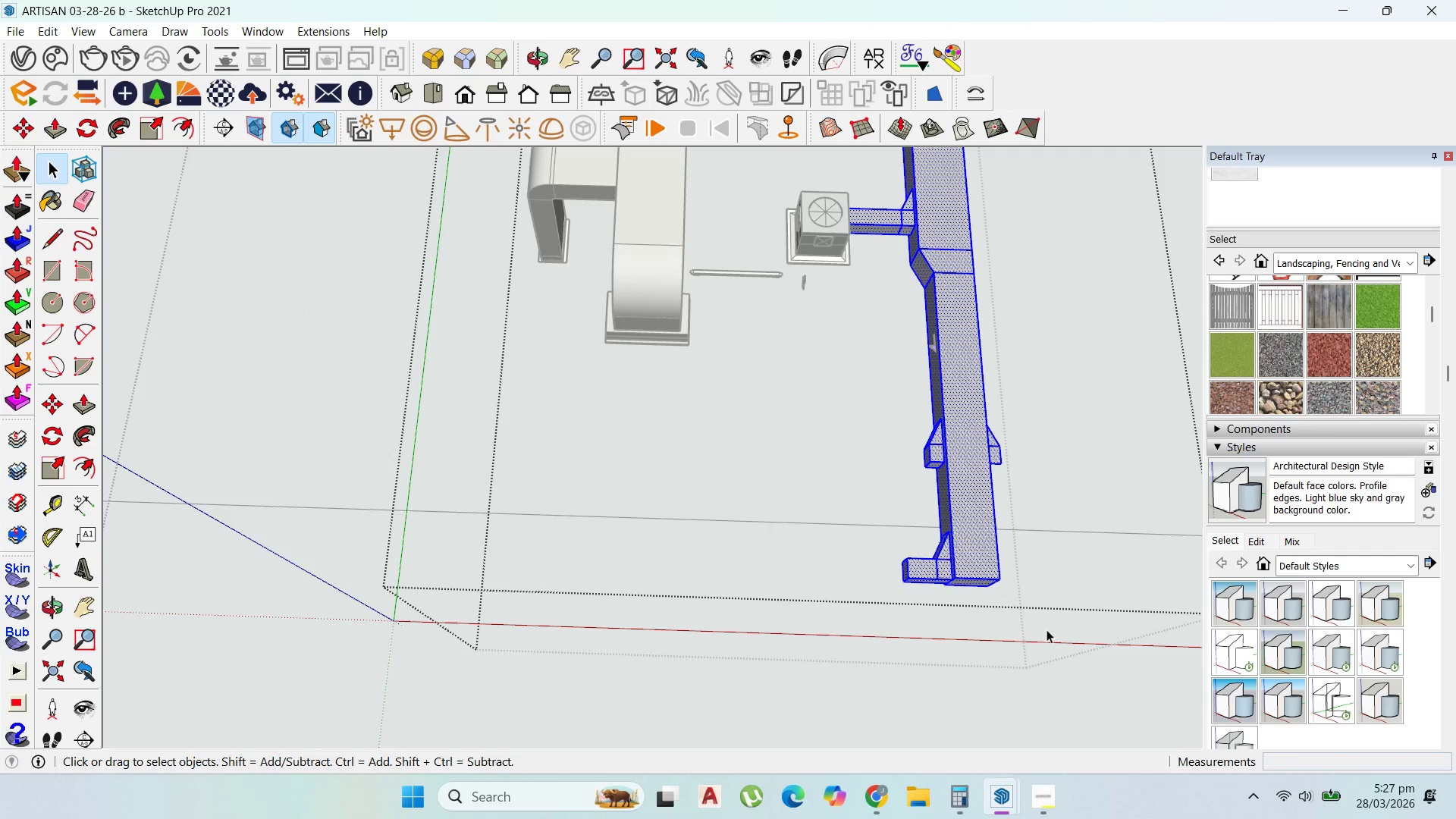 
left_click_drag(start_coordinate=[1046, 629], to_coordinate=[852, 388])
 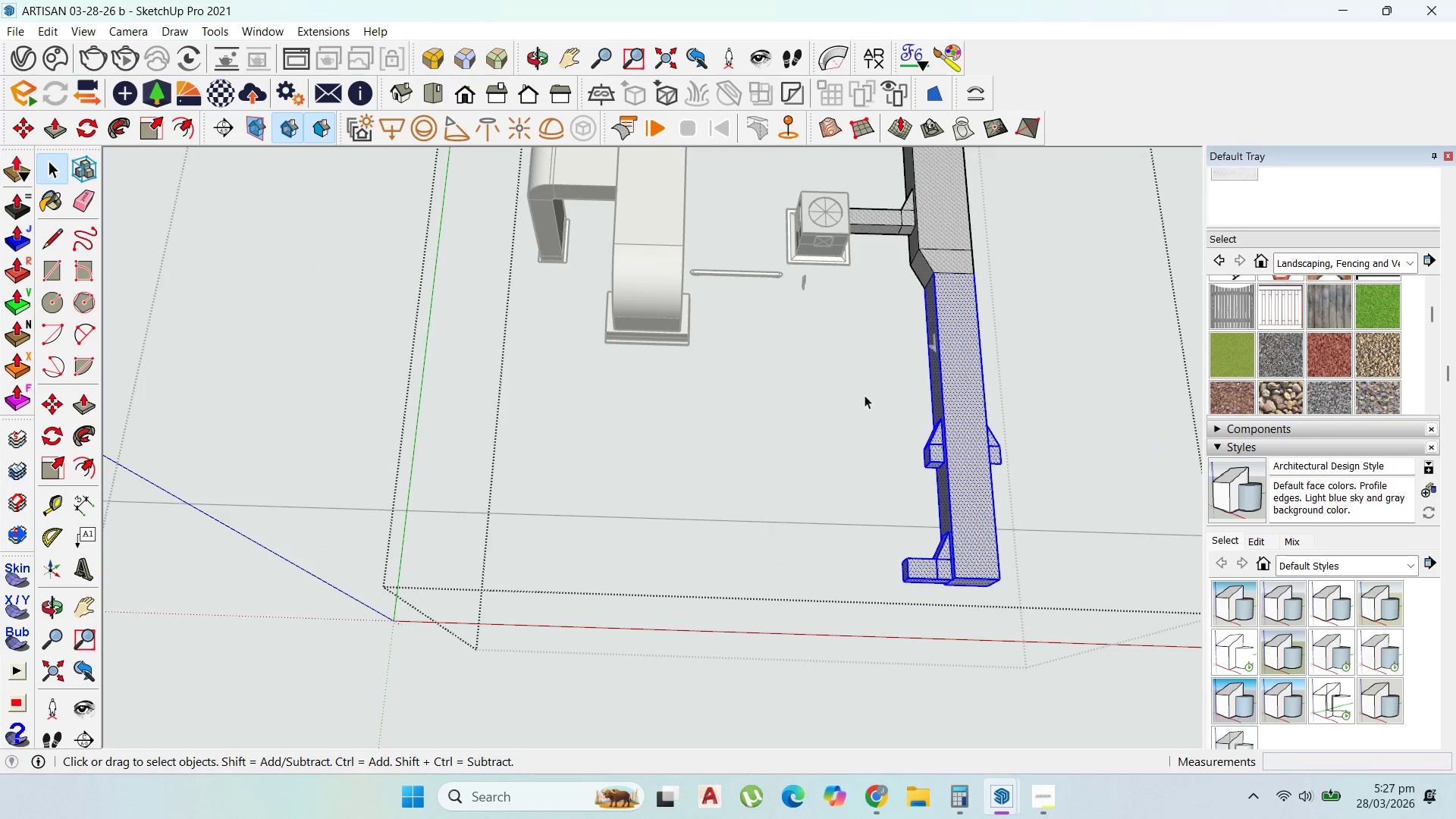 
key(Delete)
 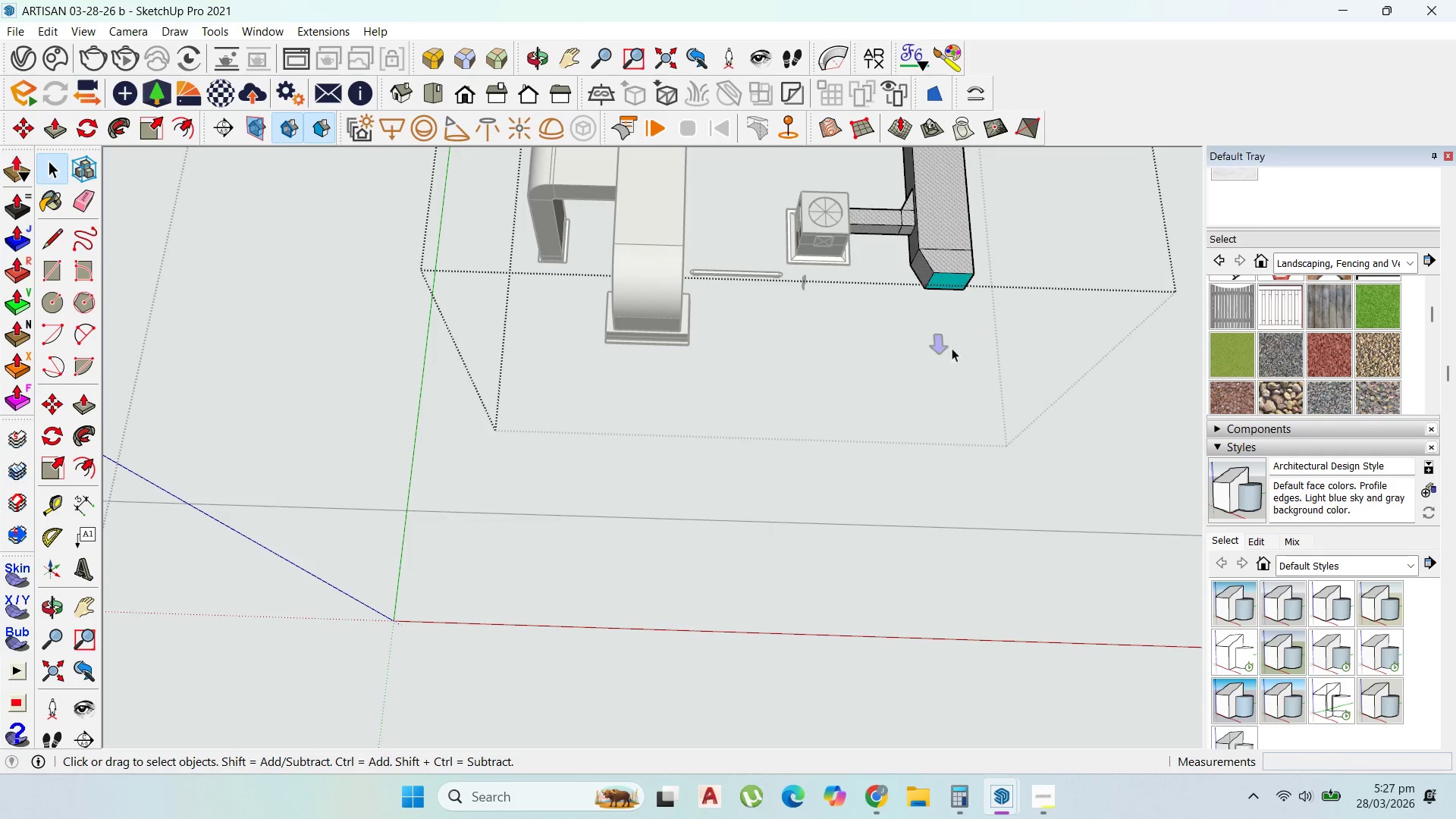 
scroll: coordinate [943, 328], scroll_direction: up, amount: 2.0
 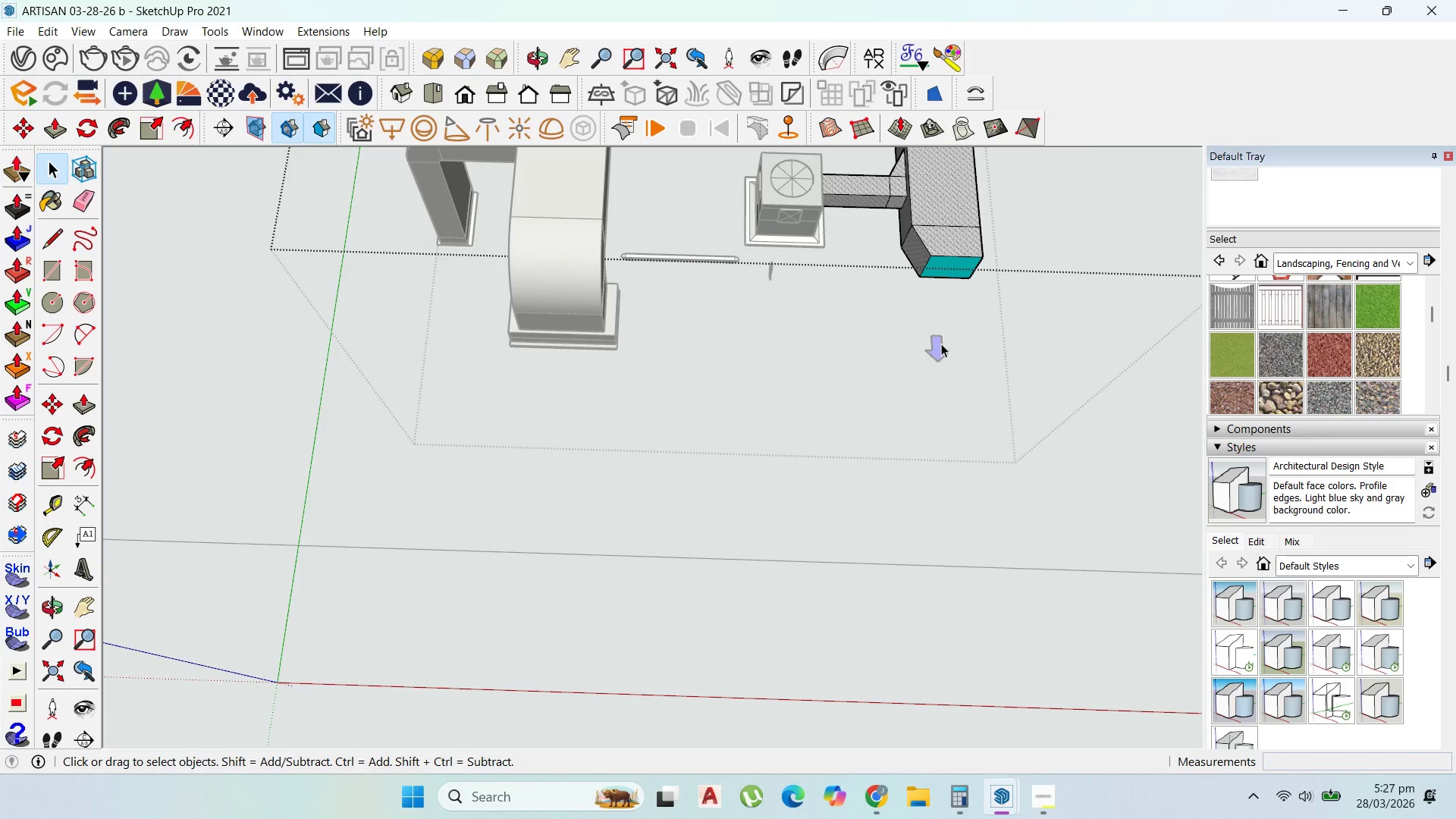 
key(Escape)
 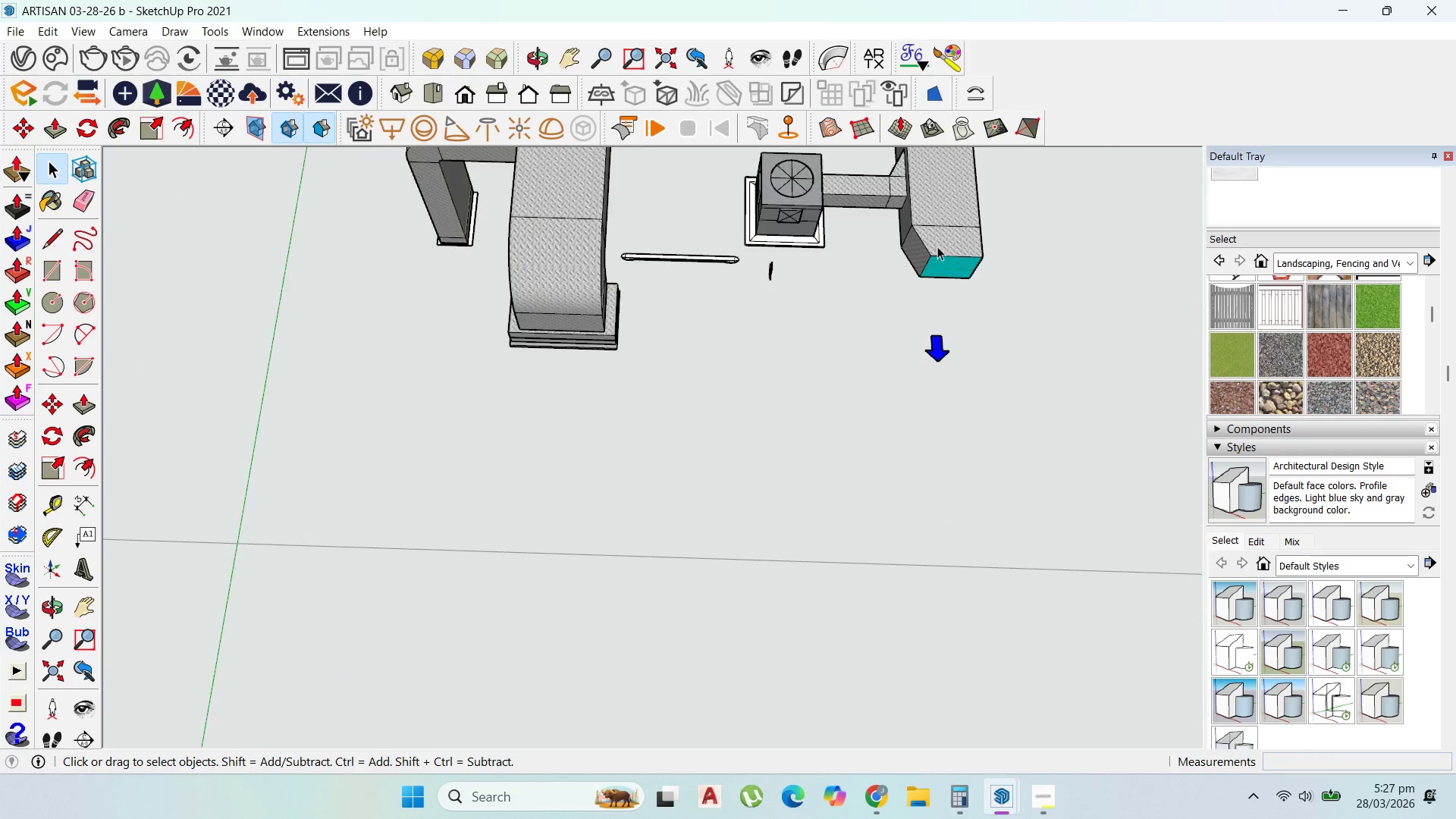 
key(Escape)
 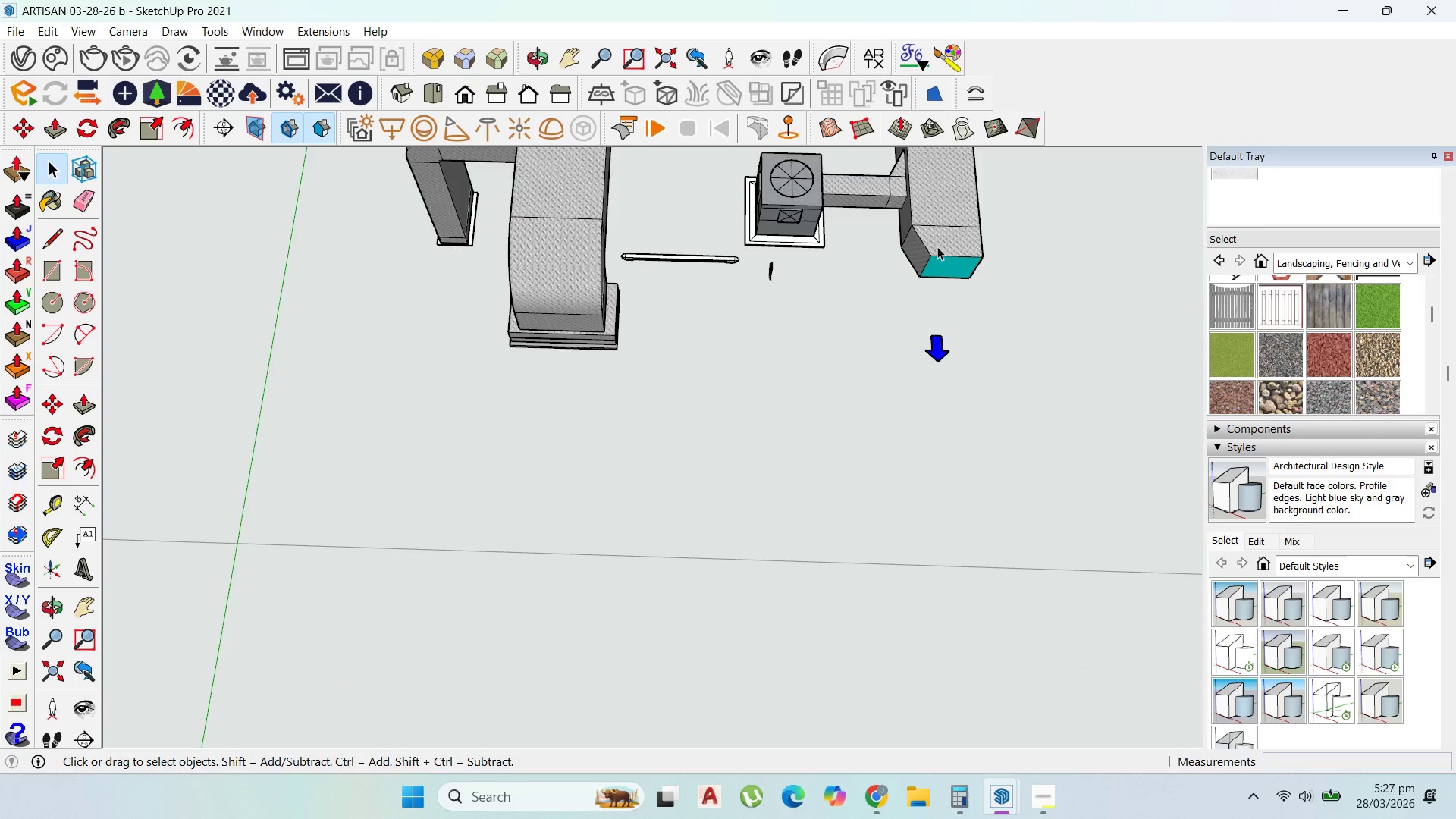 
scroll: coordinate [942, 256], scroll_direction: up, amount: 2.0
 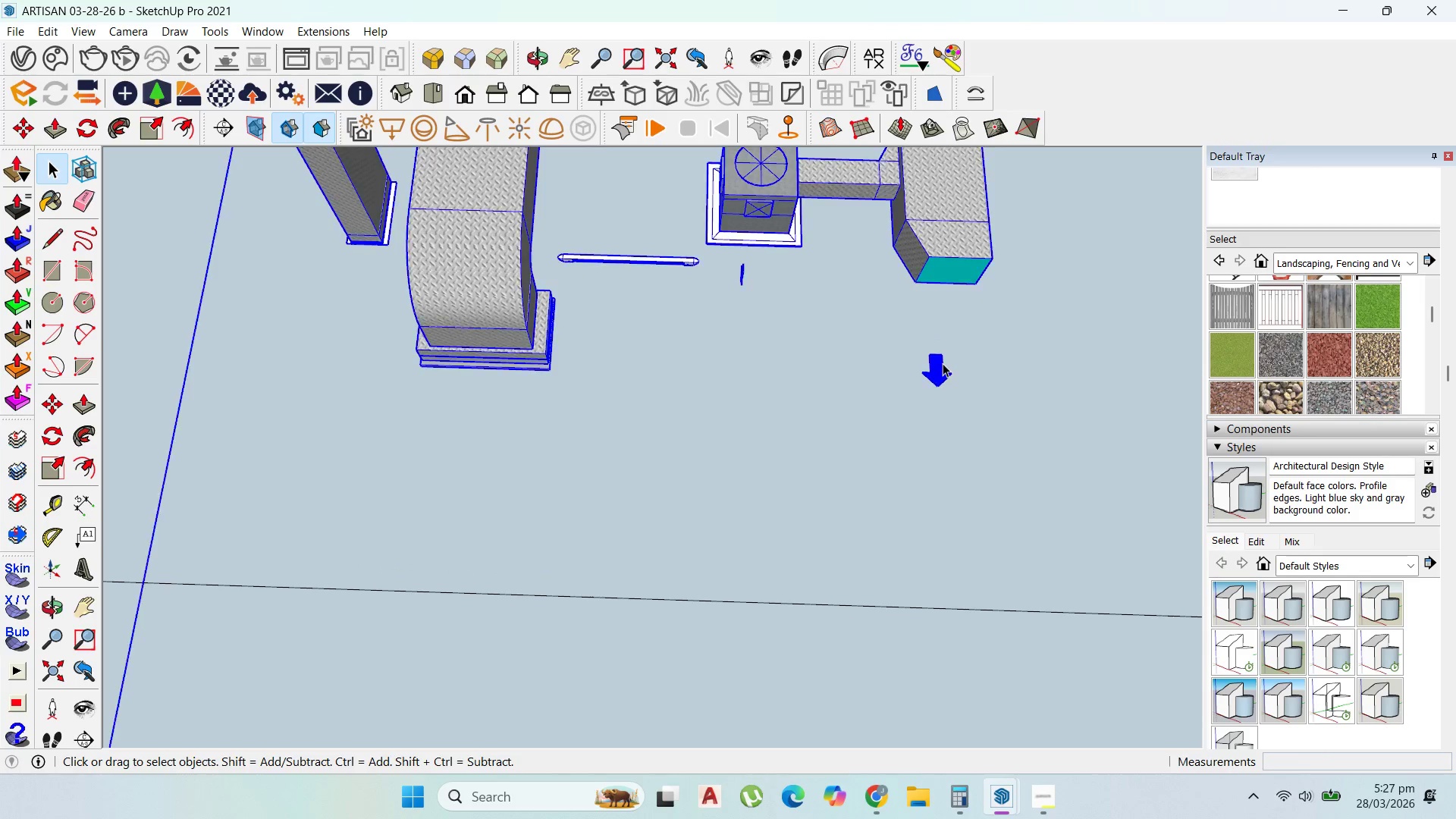 
triple_click([940, 362])
 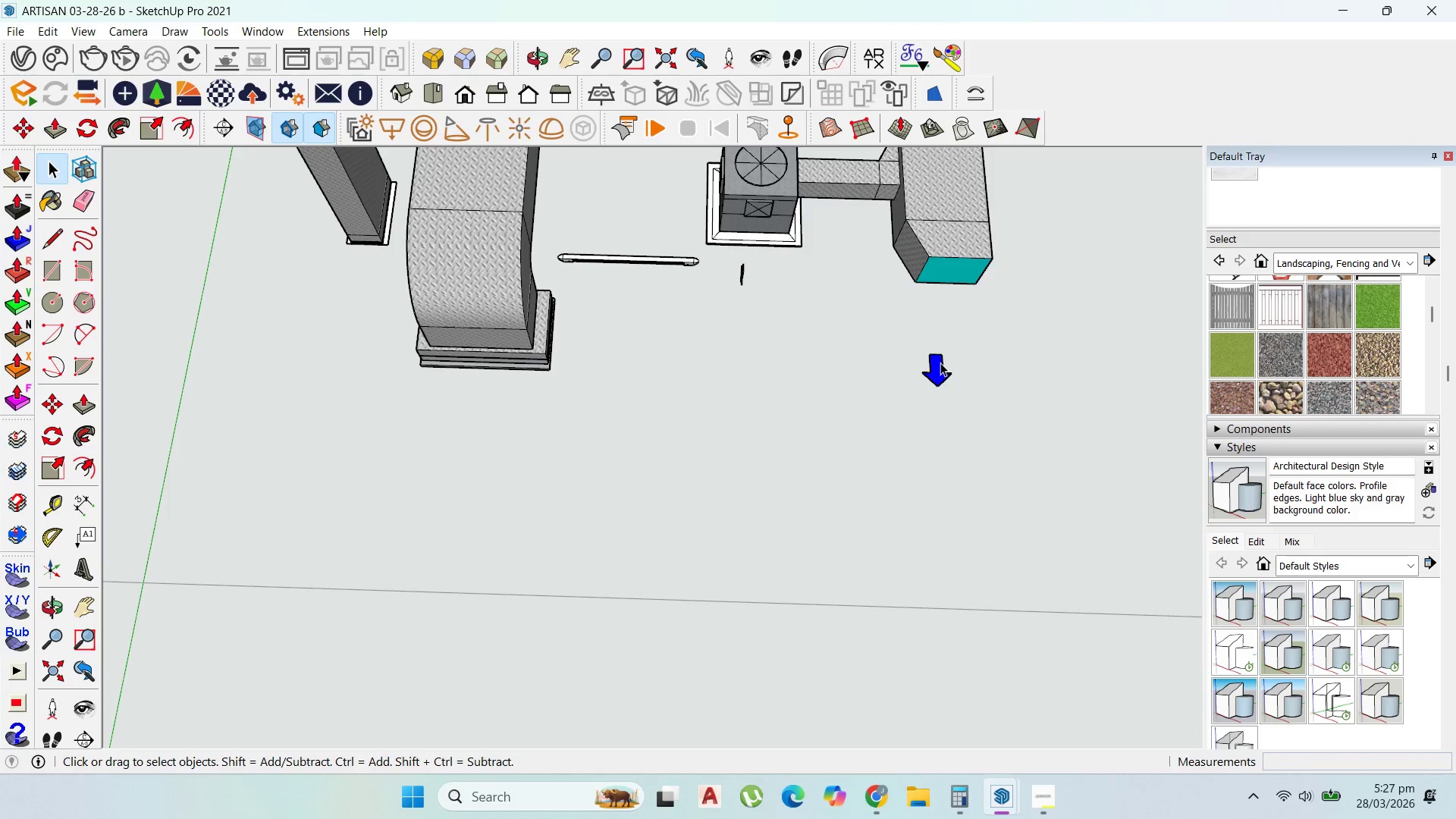 
triple_click([940, 362])
 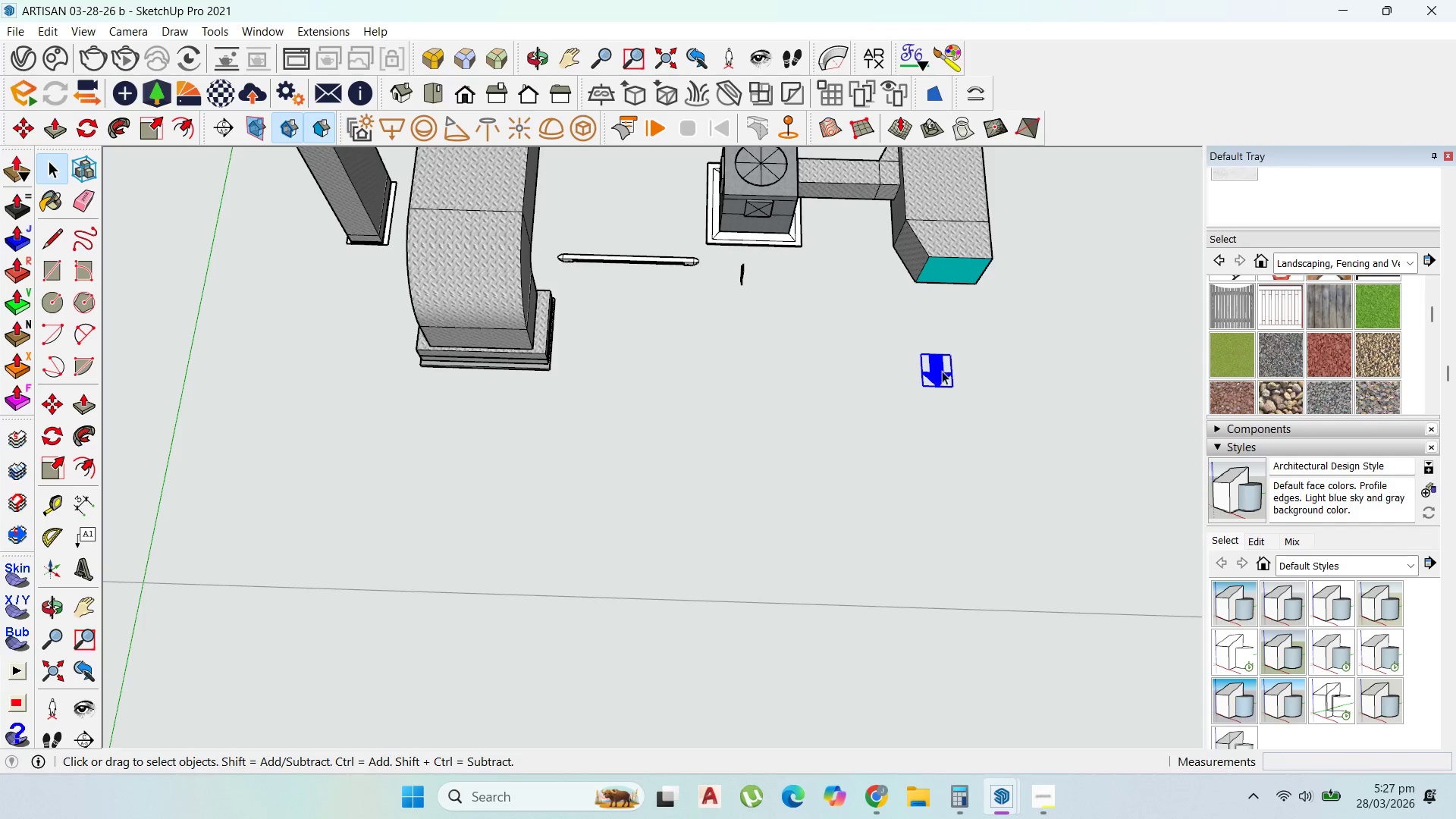 
key(Delete)
 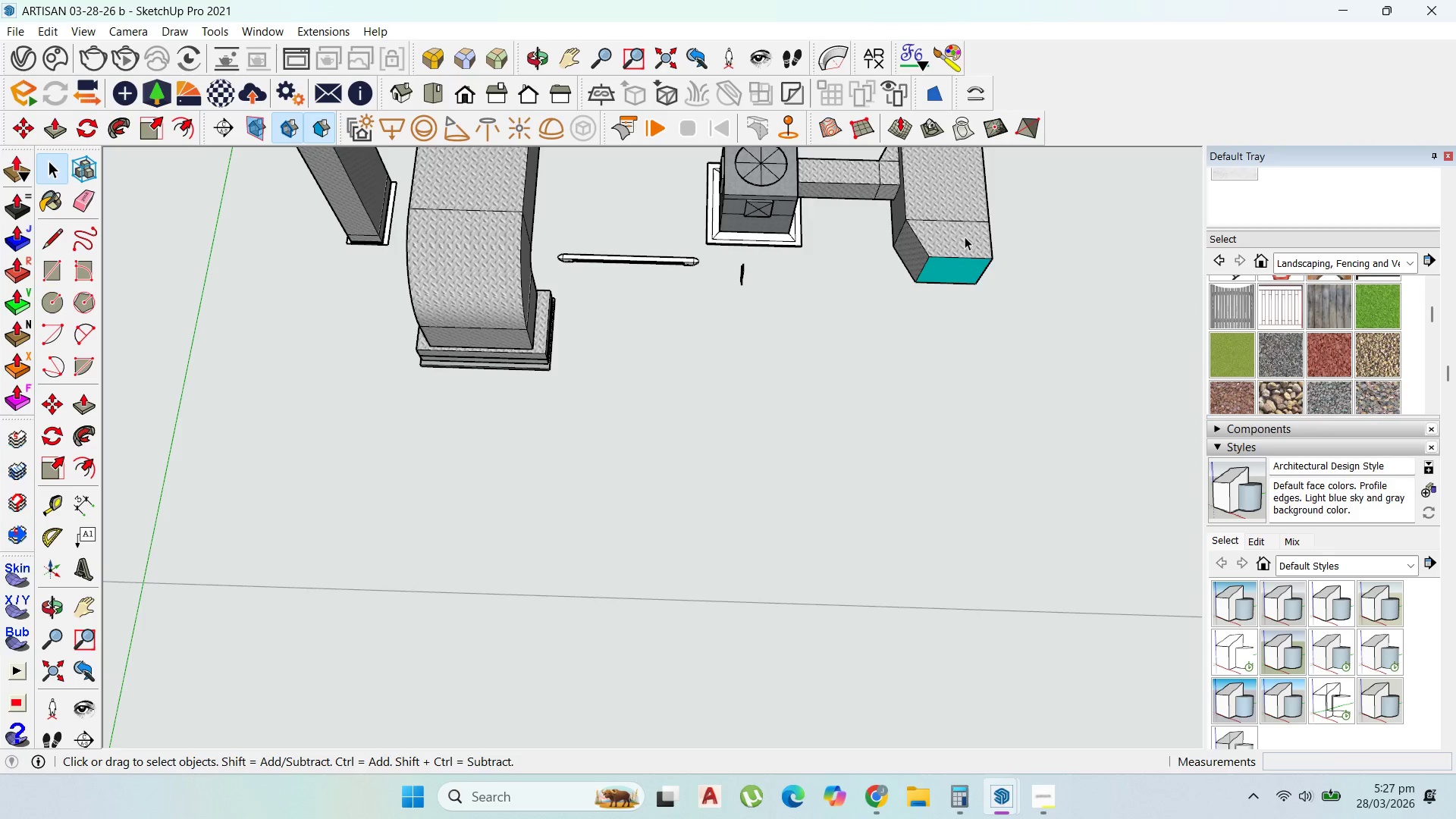 
scroll: coordinate [959, 244], scroll_direction: up, amount: 6.0
 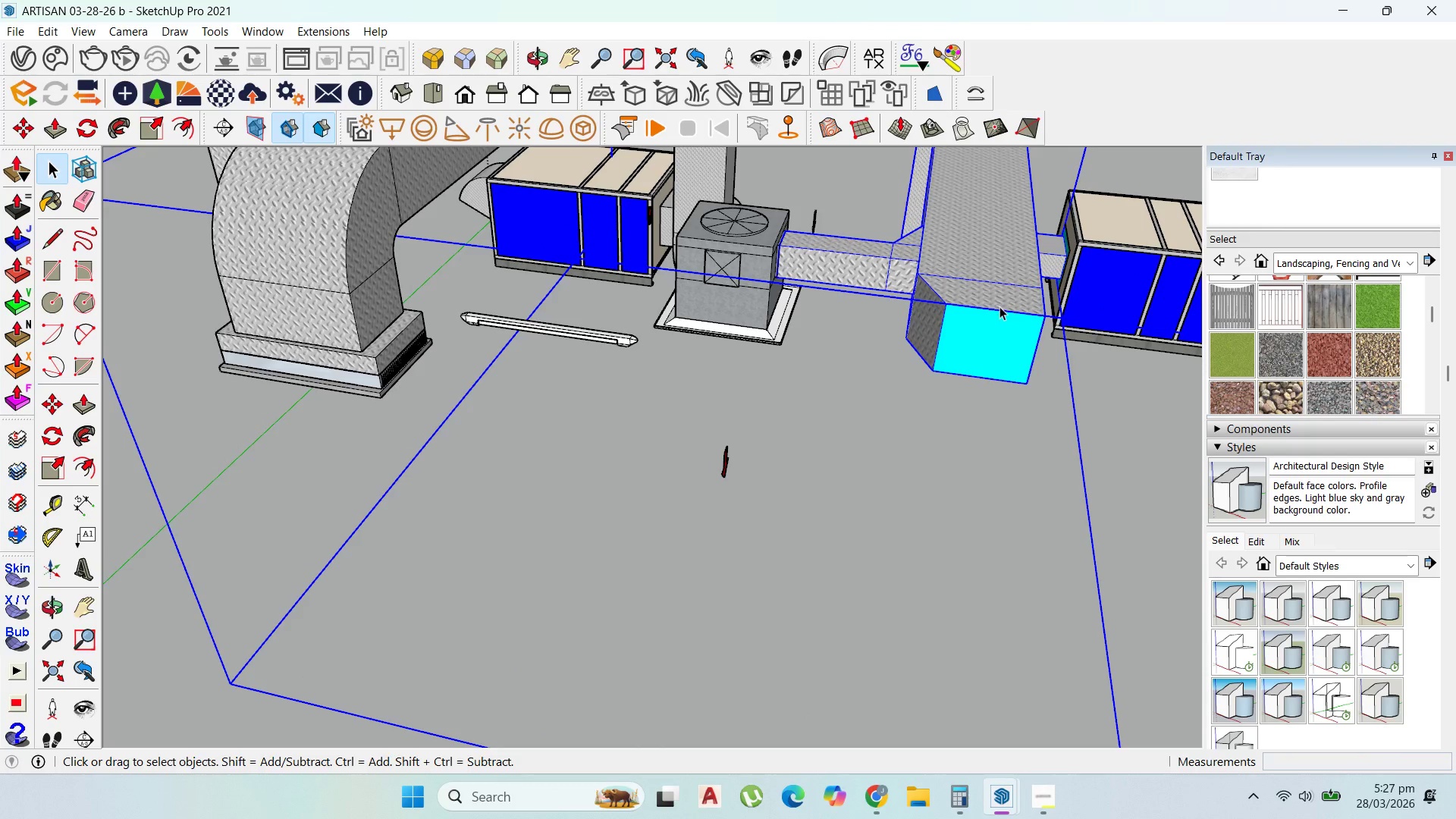 
double_click([1003, 314])
 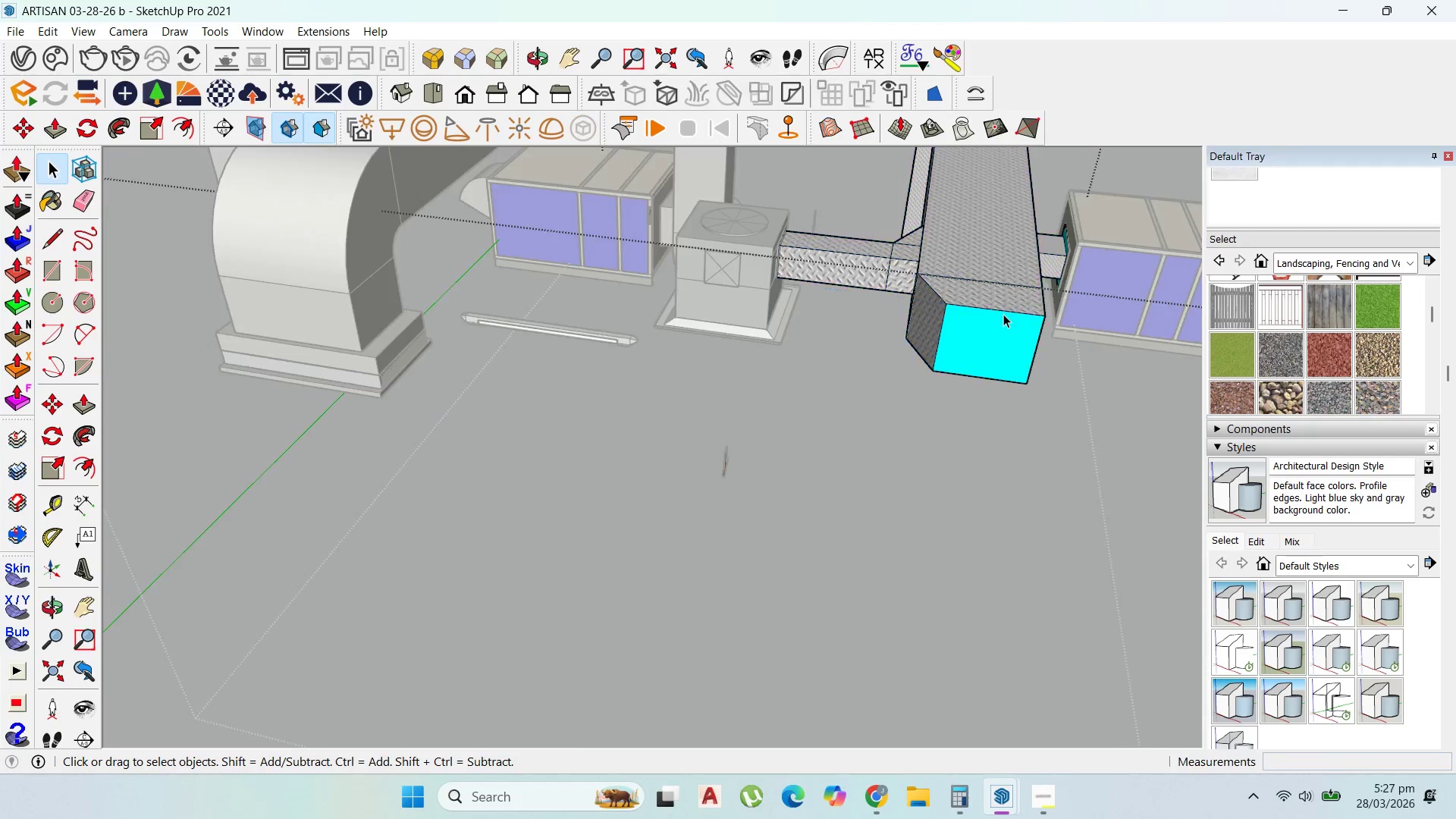 
triple_click([1003, 314])
 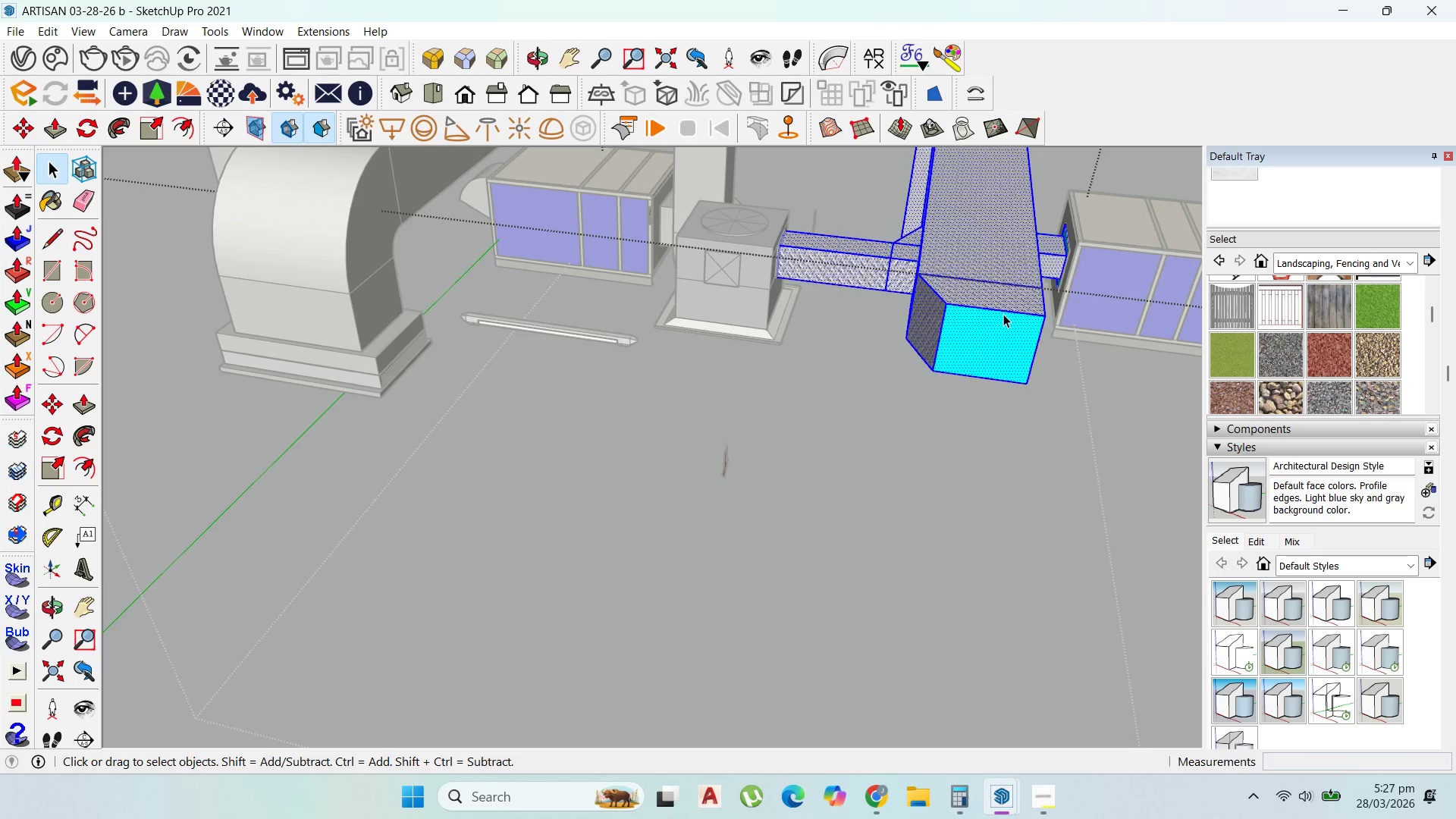 
triple_click([1003, 314])
 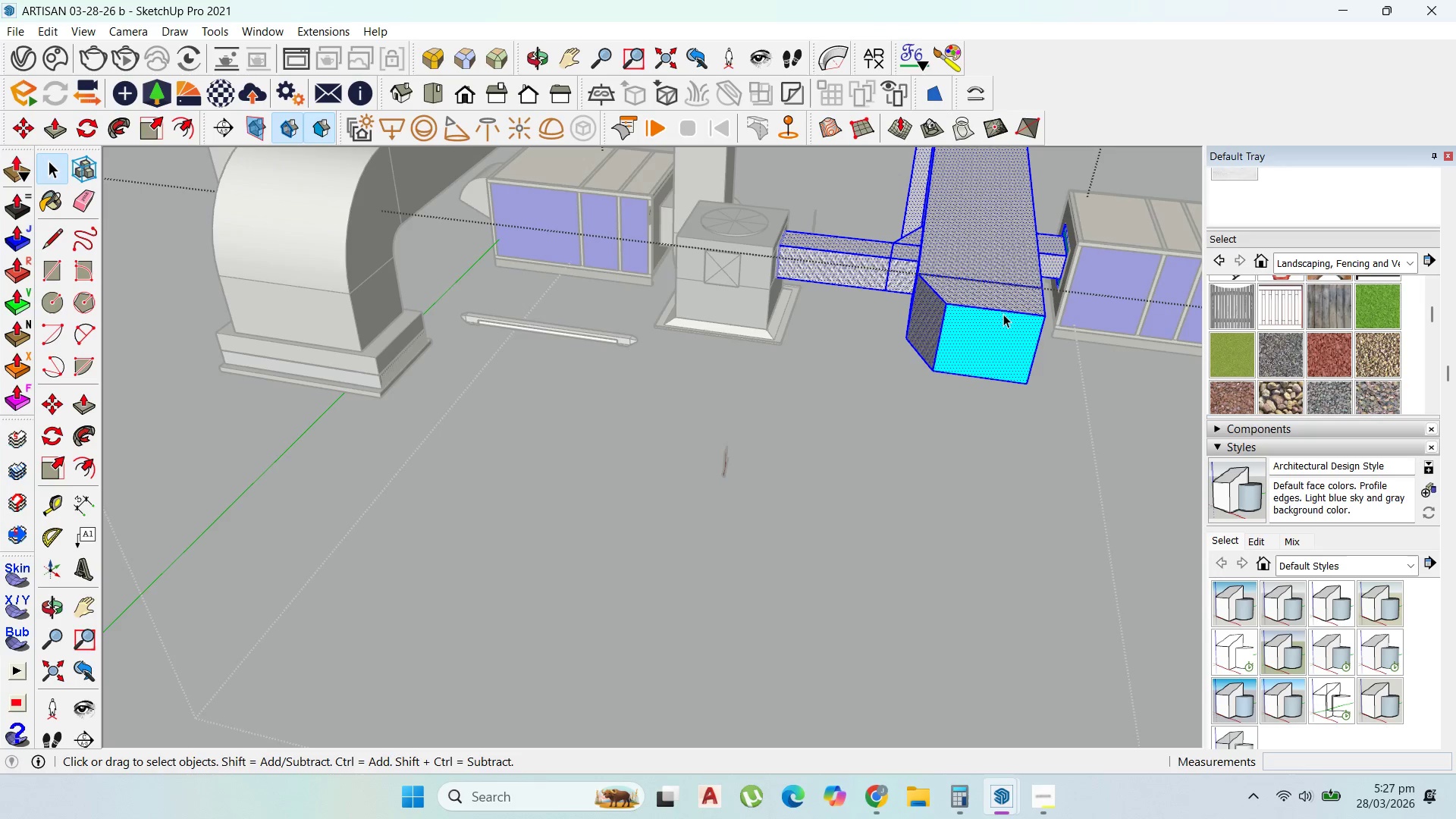 
triple_click([1003, 314])
 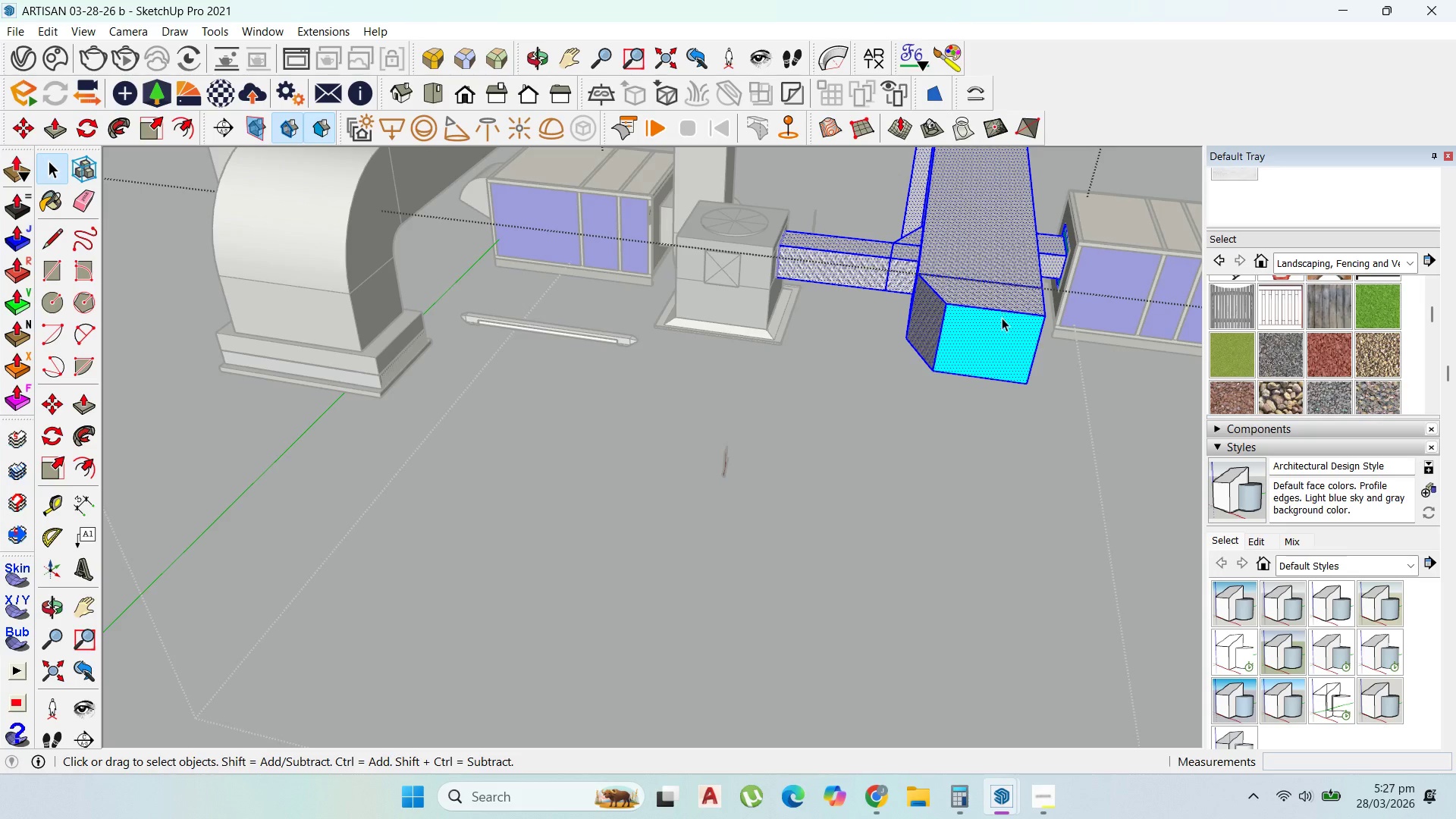 
triple_click([1000, 322])
 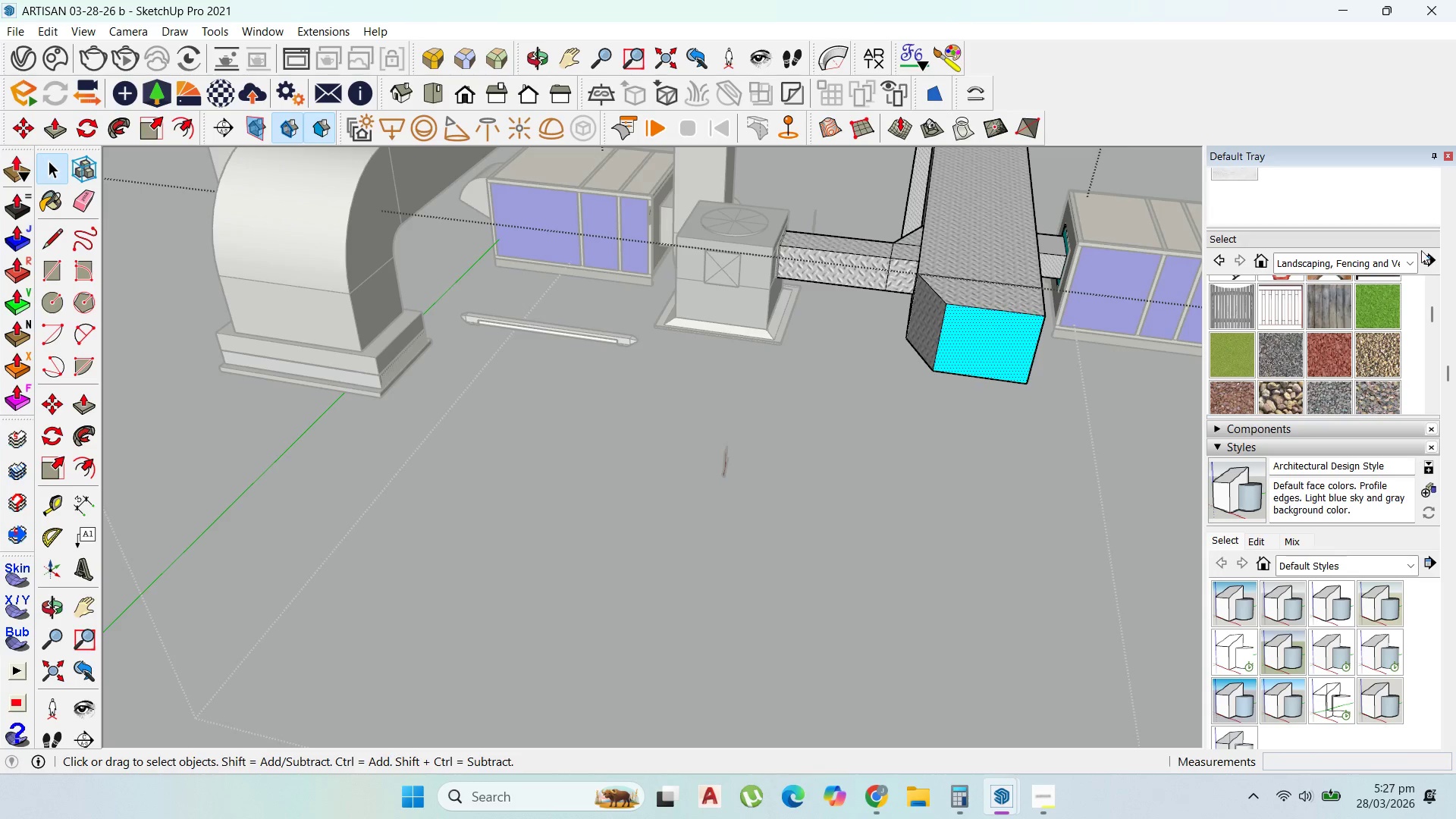 
scroll: coordinate [1415, 283], scroll_direction: up, amount: 6.0
 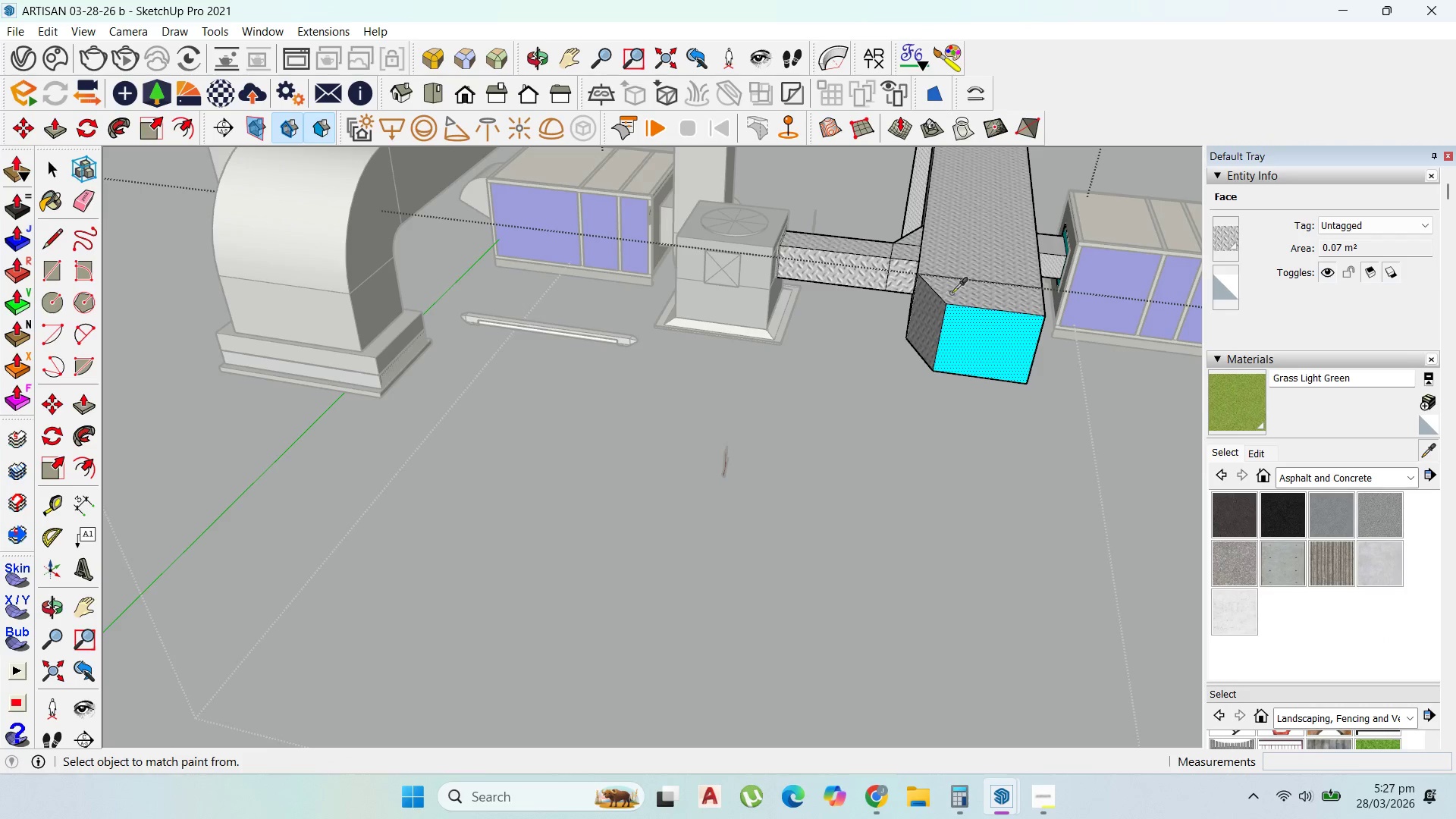 
double_click([977, 337])
 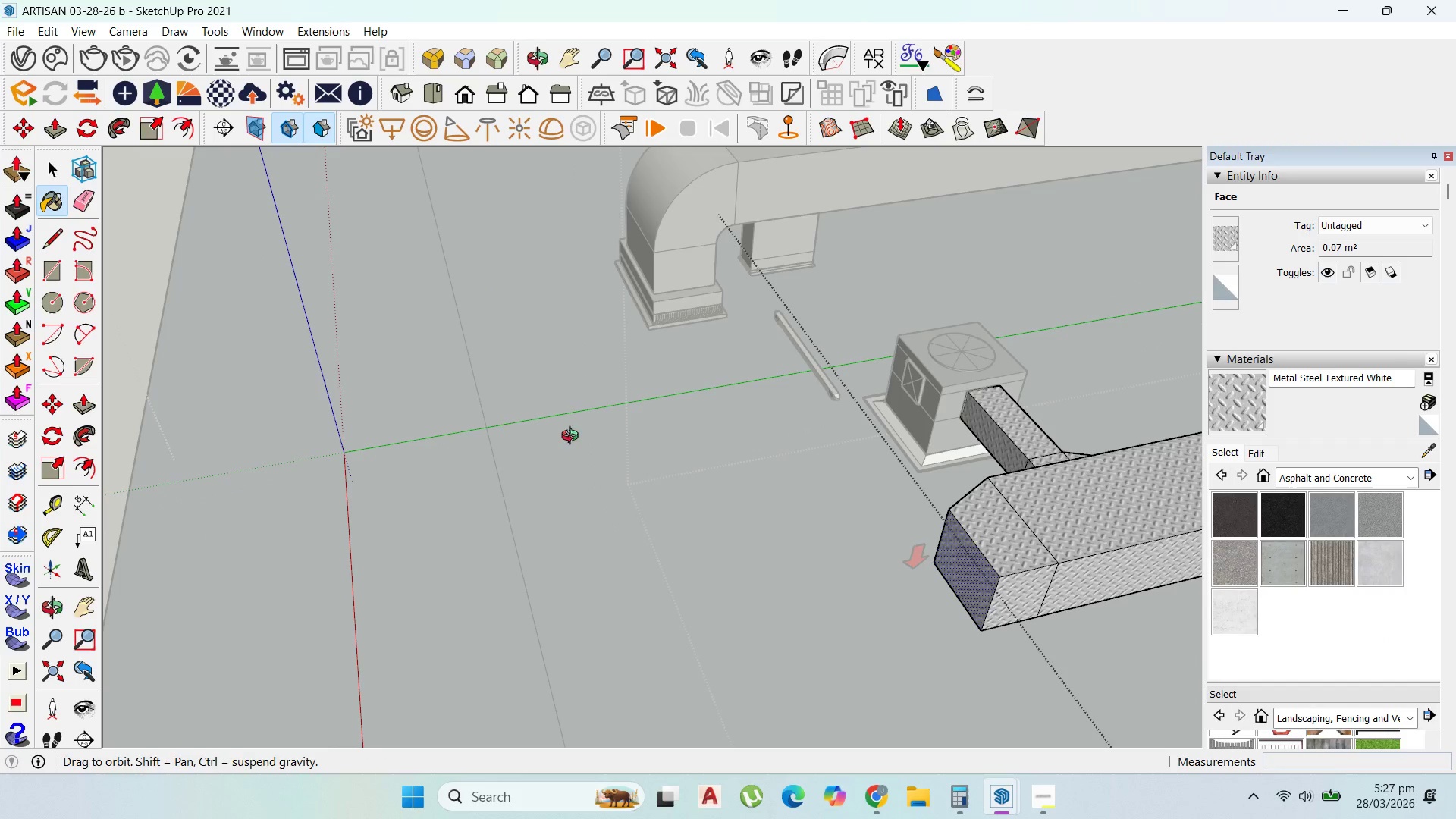 
scroll: coordinate [523, 384], scroll_direction: down, amount: 12.0
 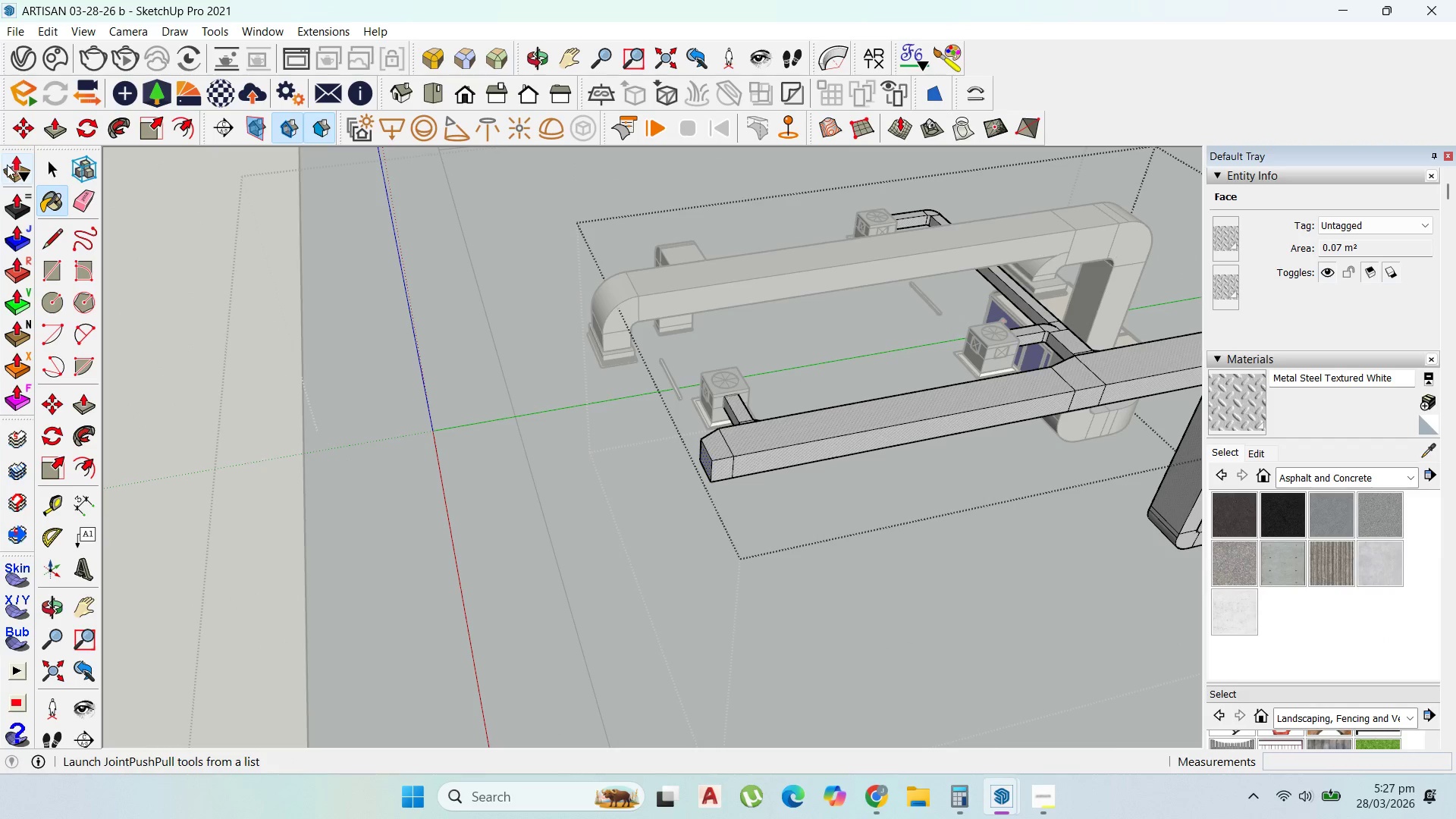 
left_click([50, 168])
 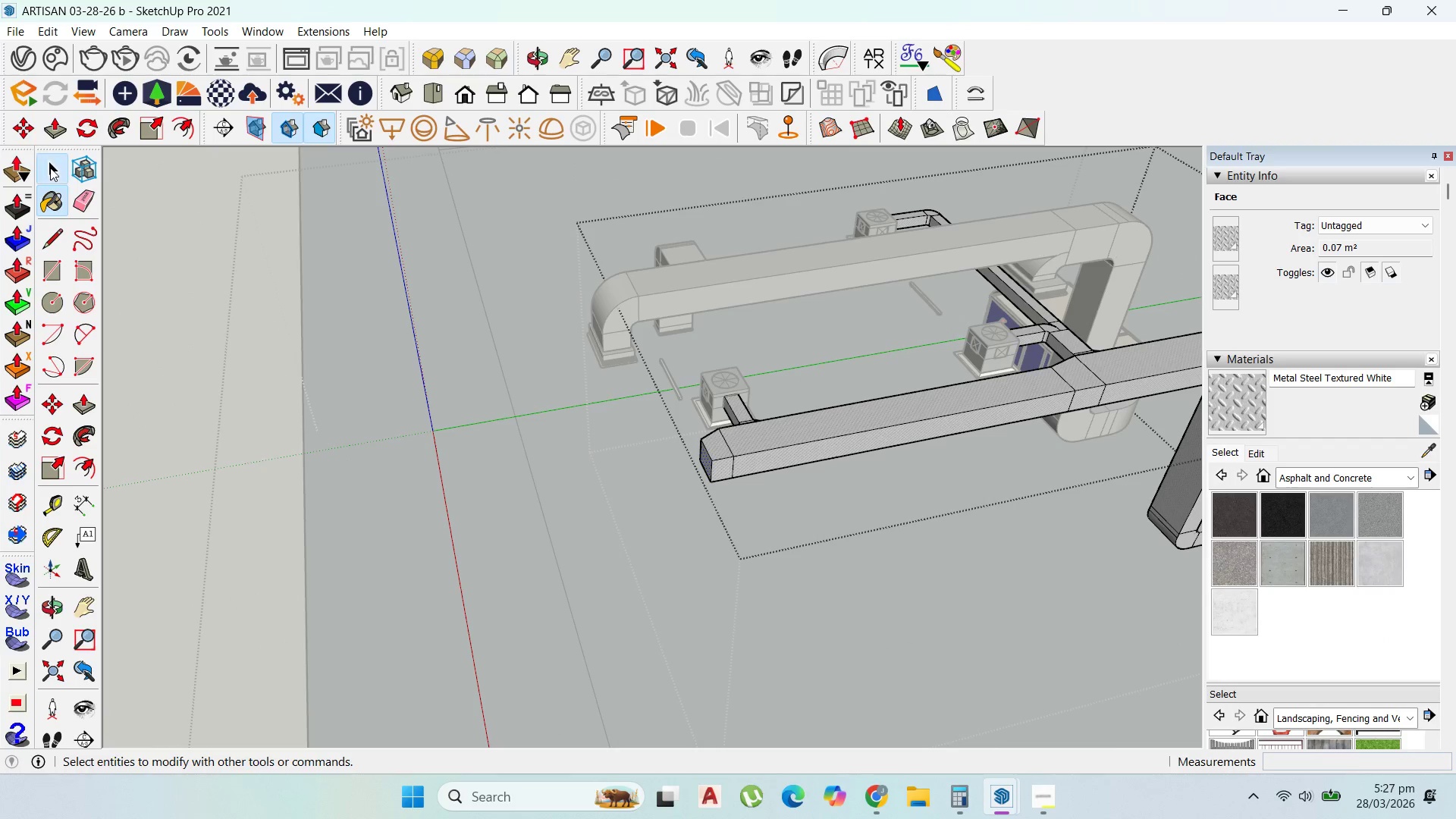 
key(Escape)
 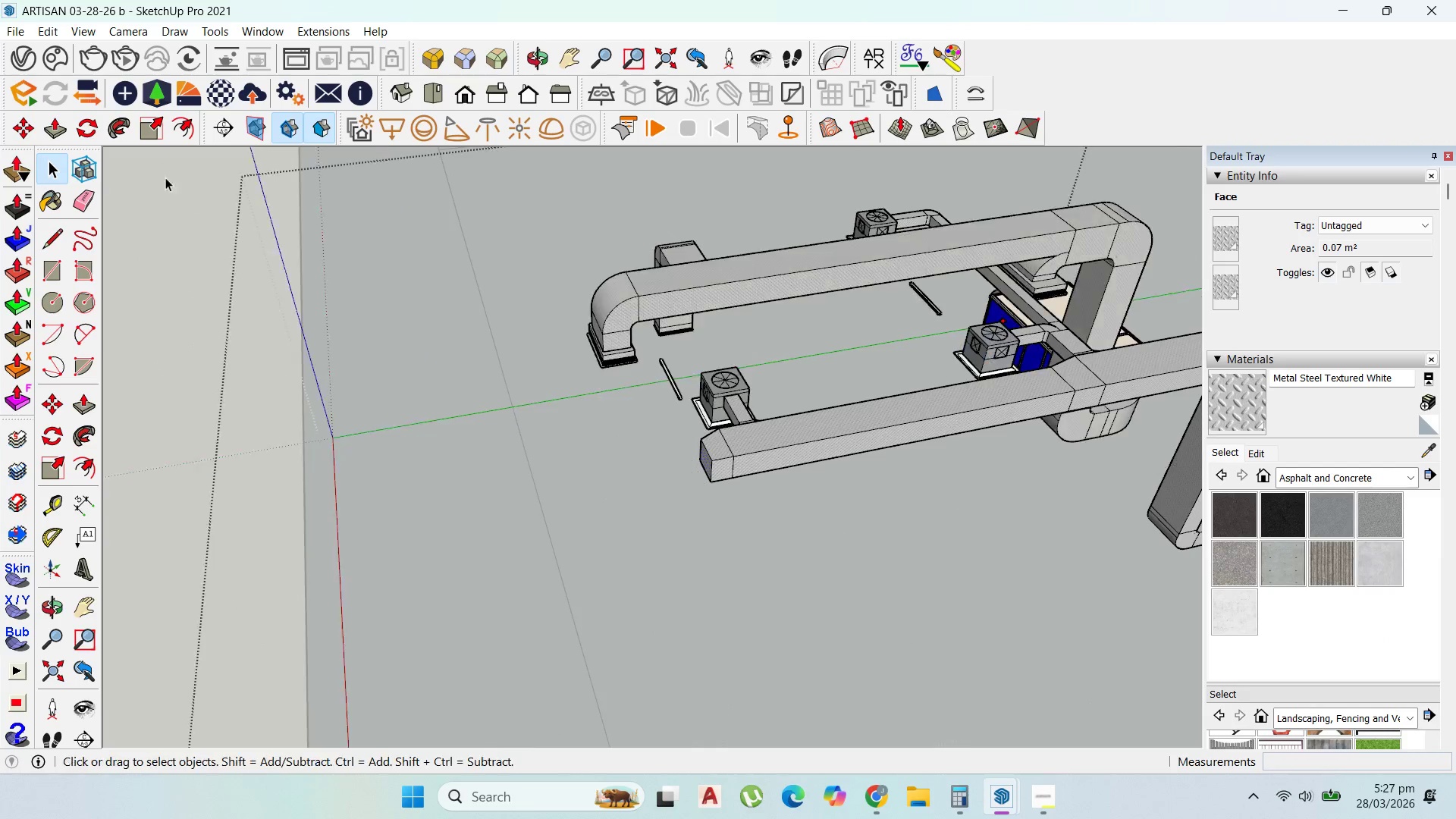 
key(Escape)
 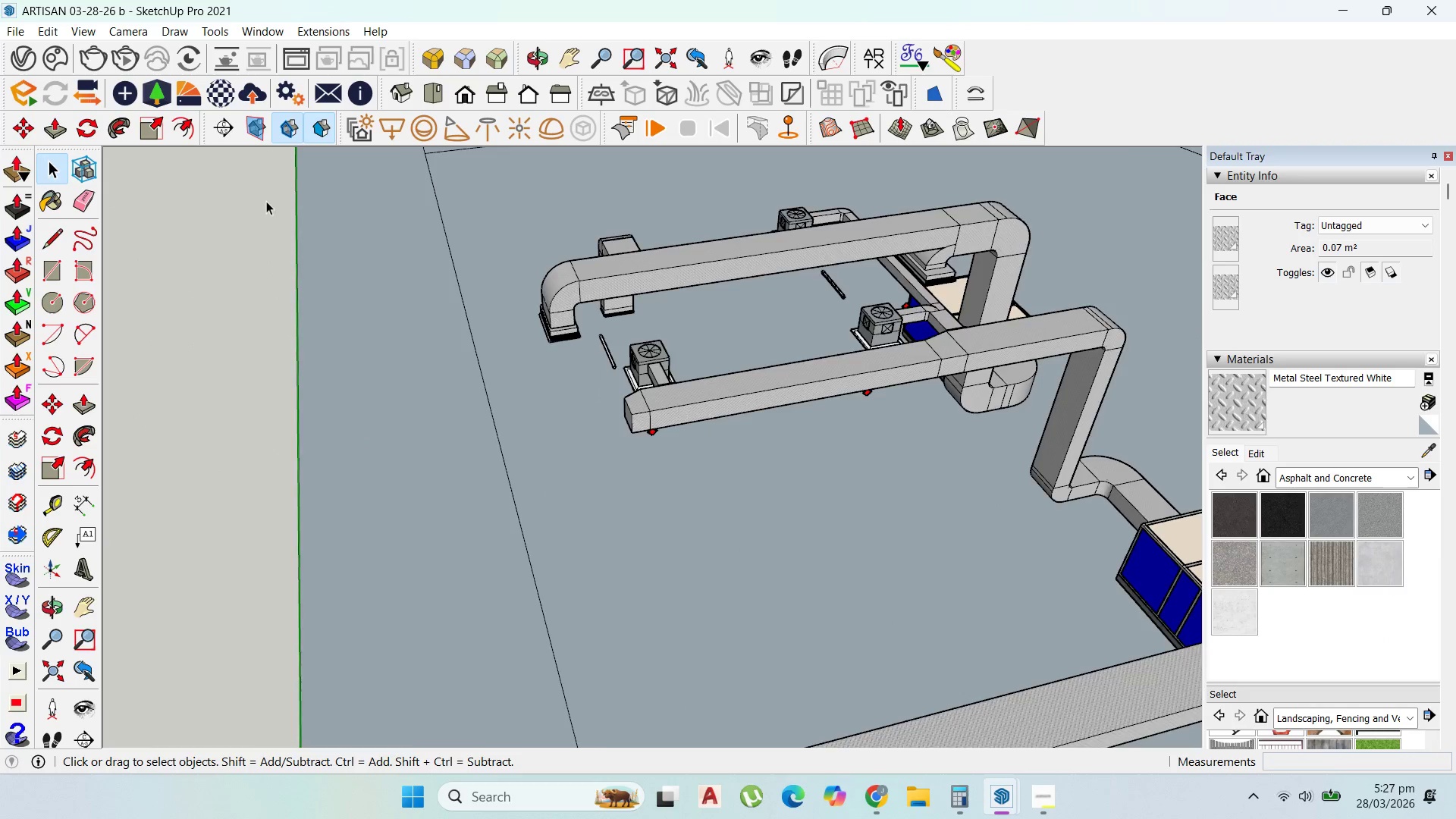 
key(Escape)
 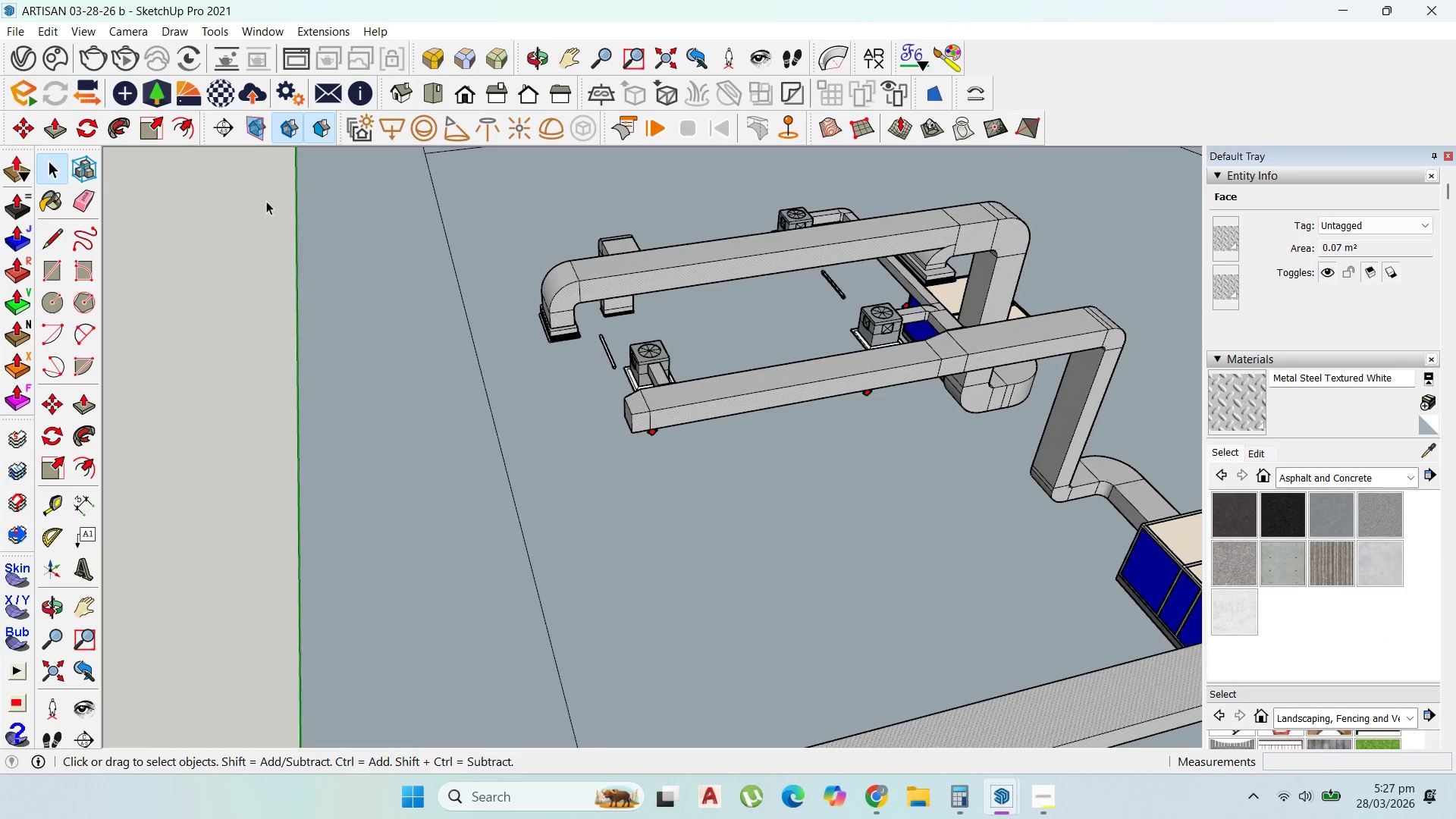 
scroll: coordinate [356, 228], scroll_direction: down, amount: 6.0
 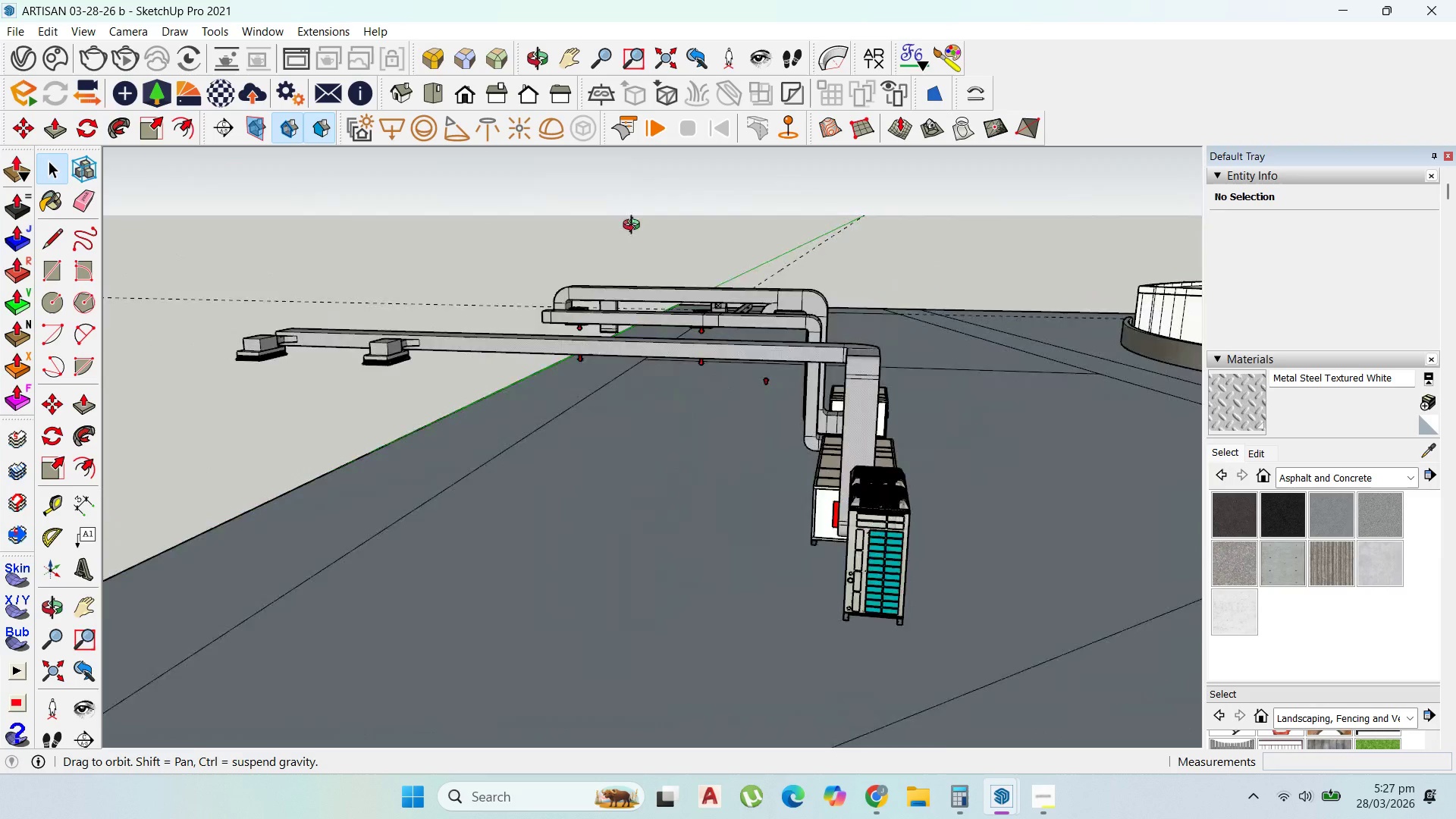 
double_click([486, 517])
 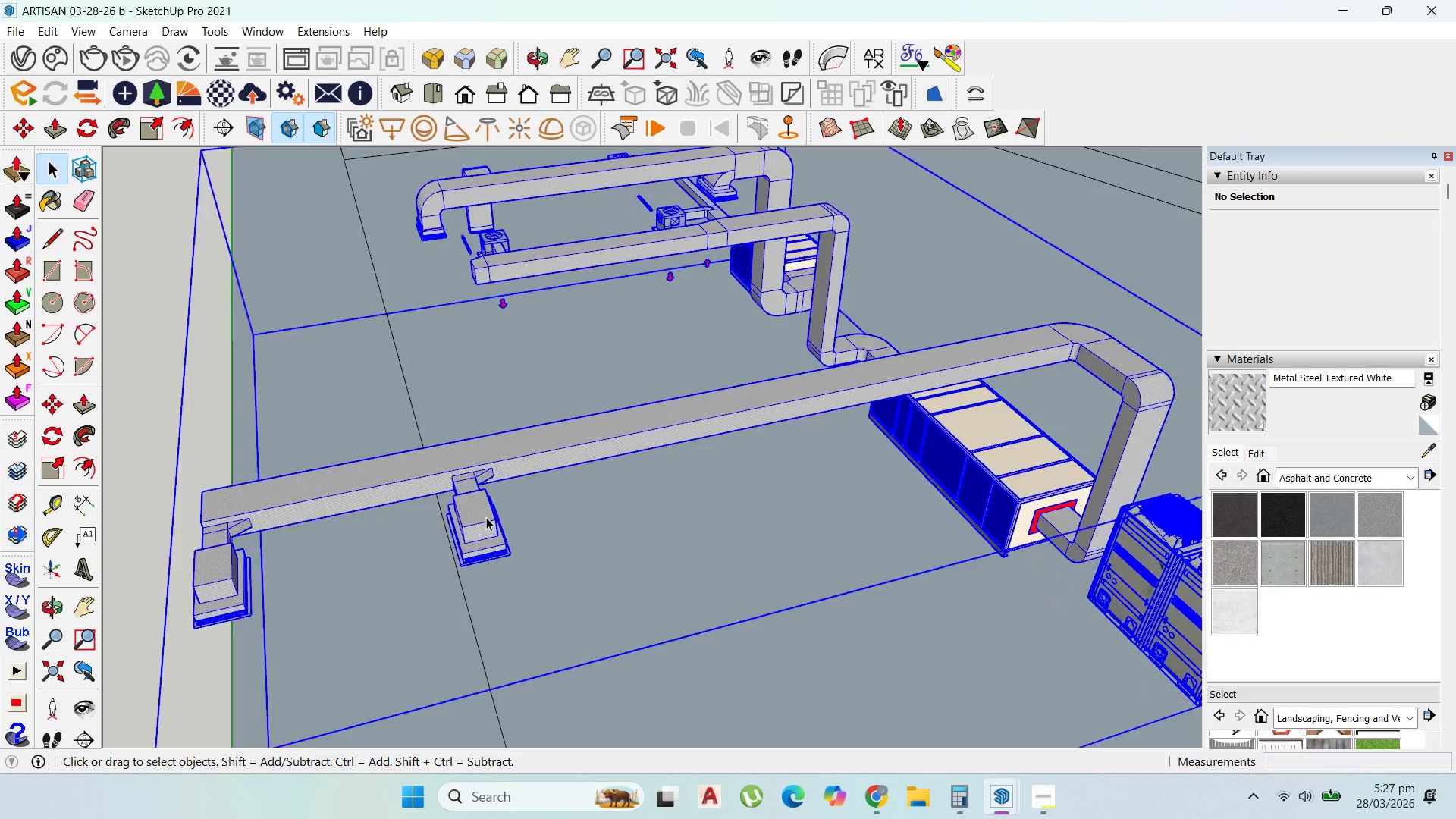 
scroll: coordinate [509, 511], scroll_direction: up, amount: 3.0
 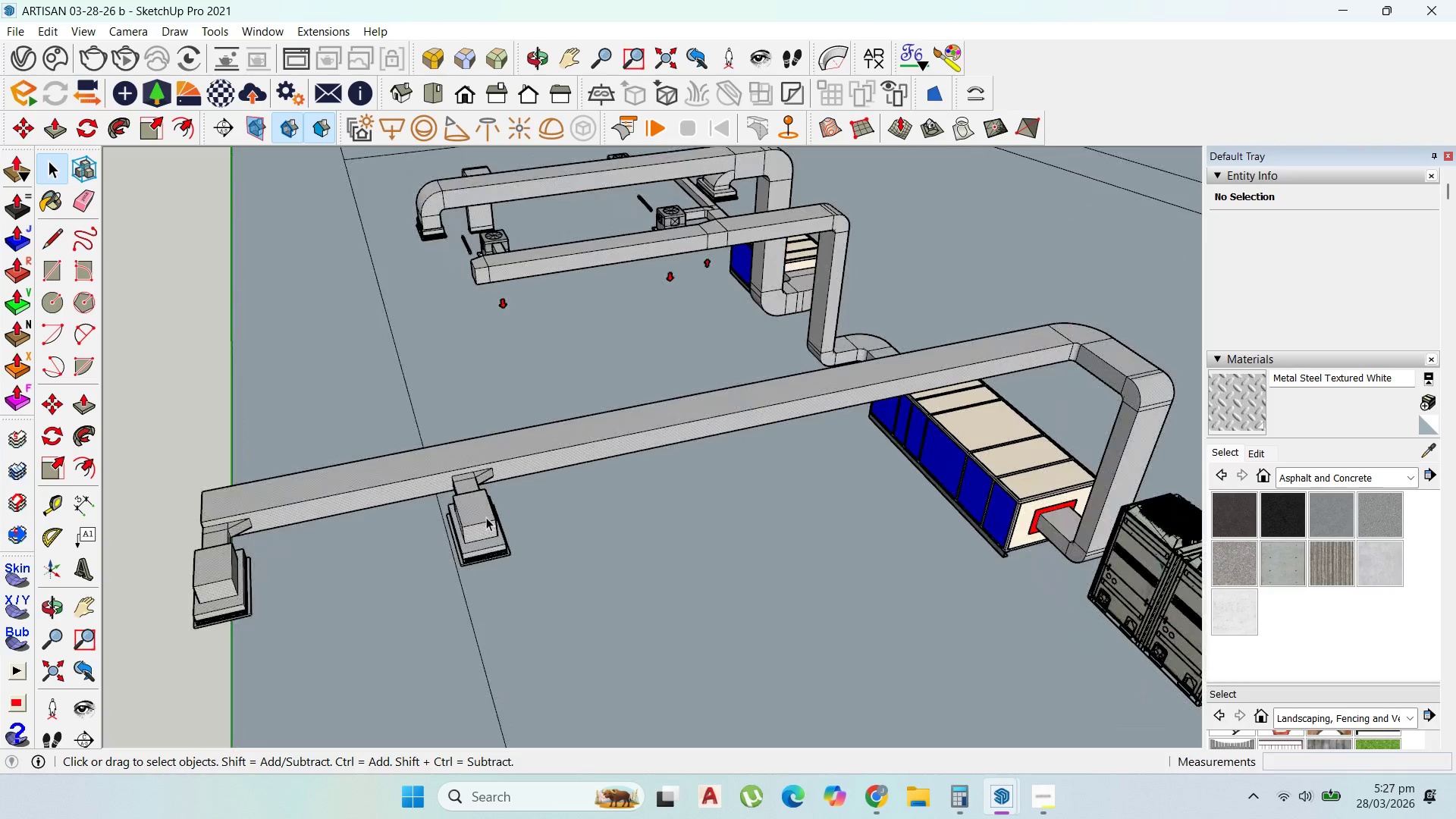 
triple_click([486, 517])
 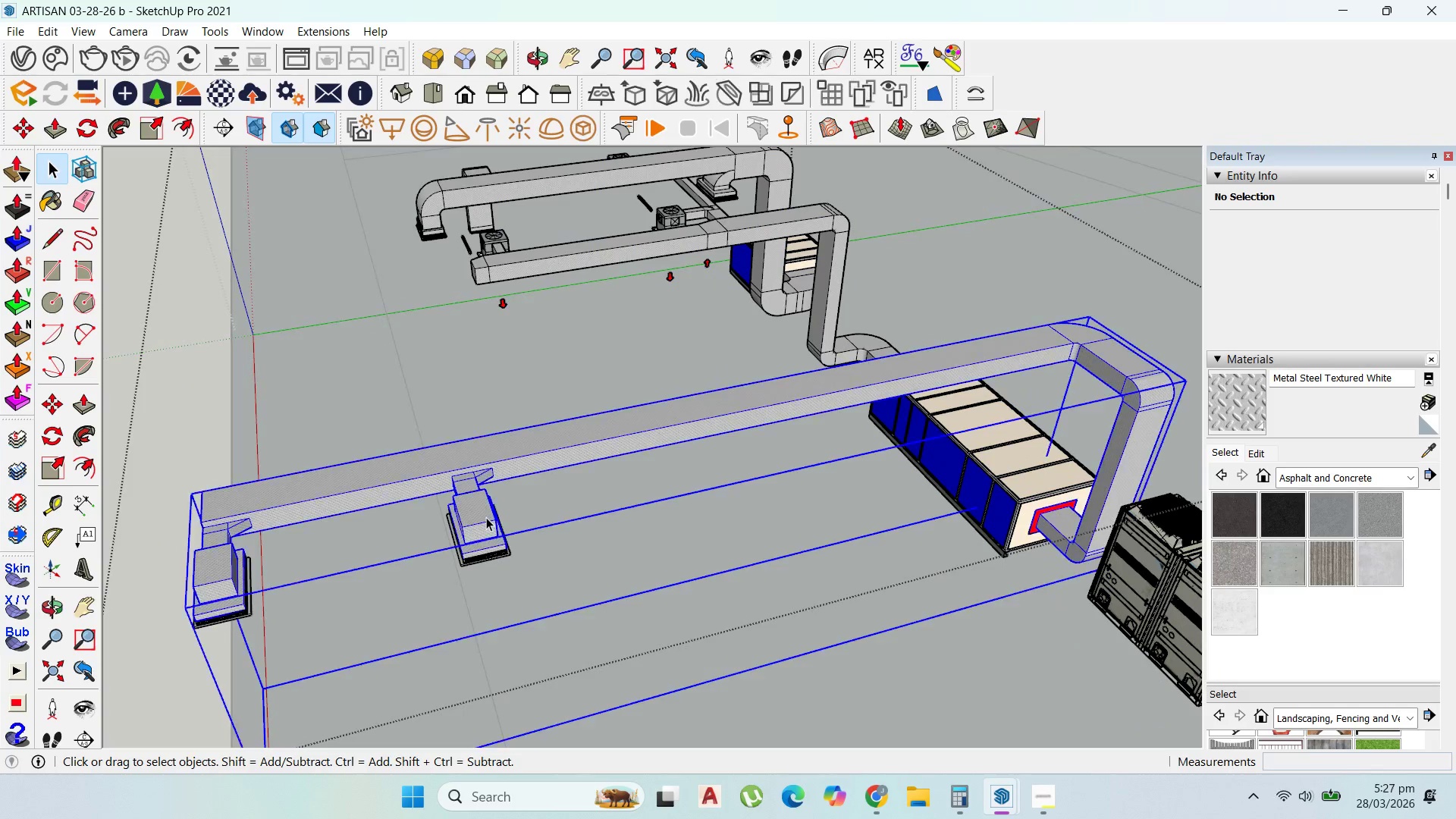 
triple_click([486, 517])
 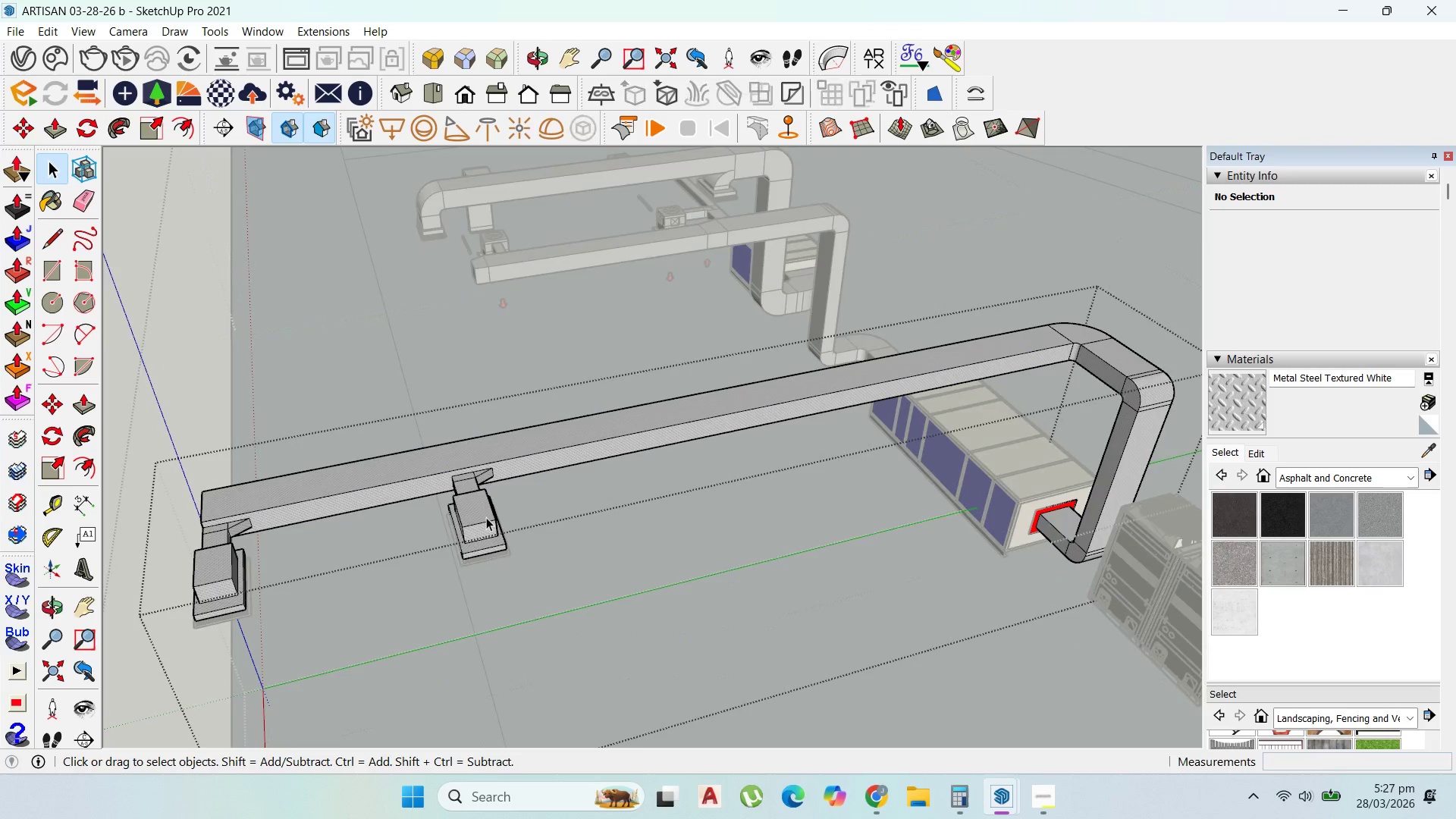 
triple_click([486, 517])
 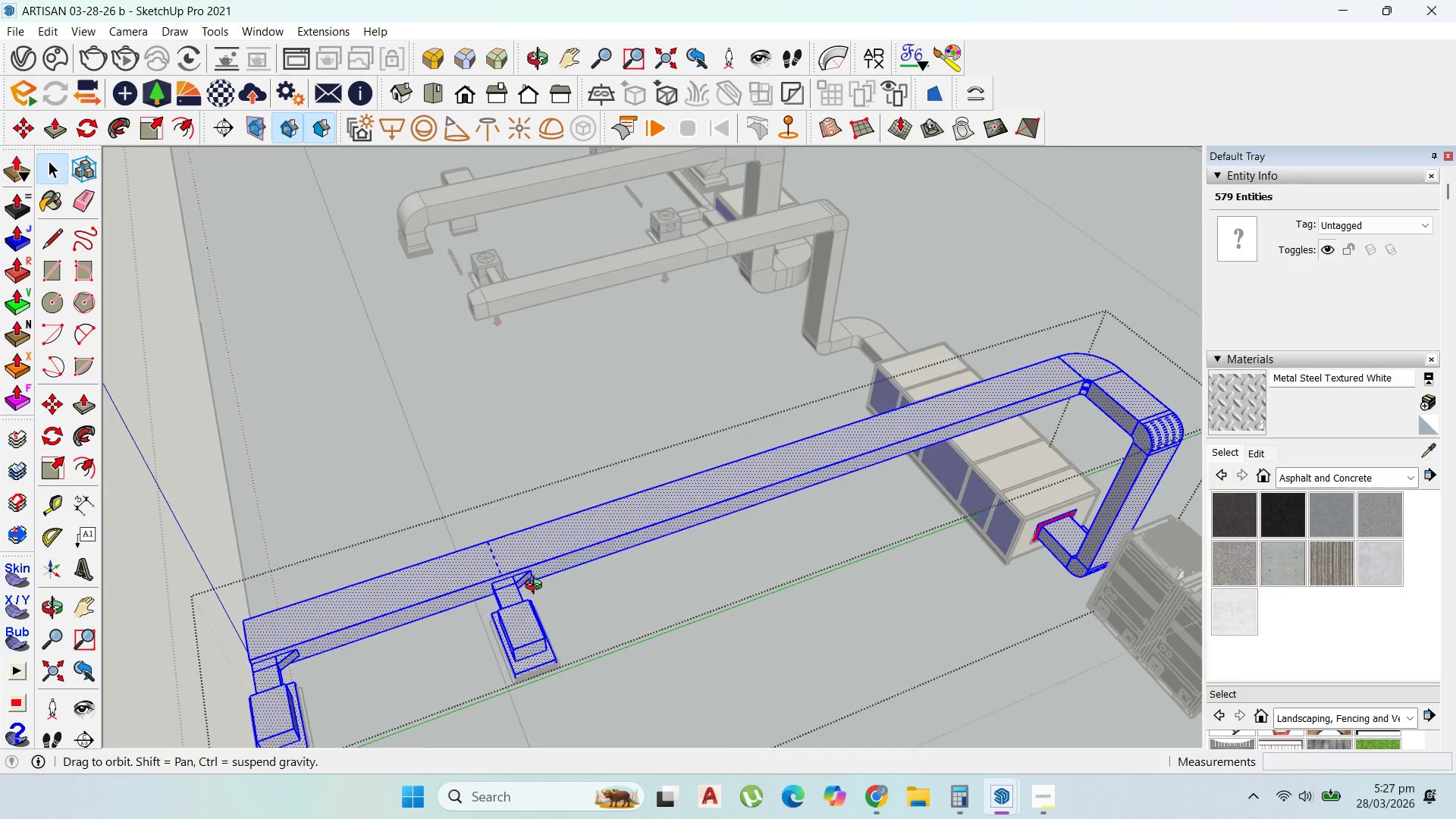 
scroll: coordinate [921, 372], scroll_direction: none, amount: 0.0
 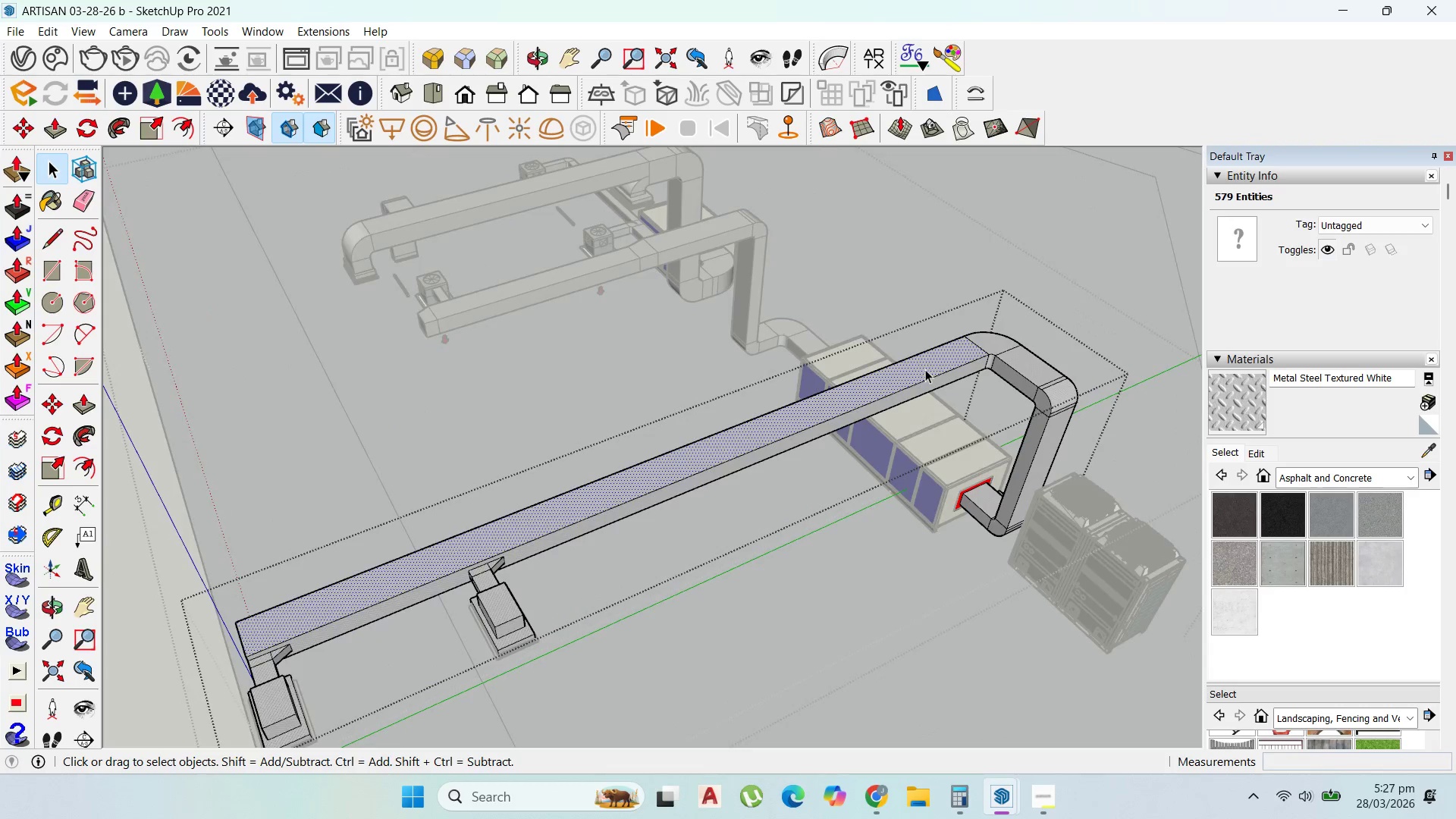 
scroll: coordinate [937, 364], scroll_direction: up, amount: 1.0
 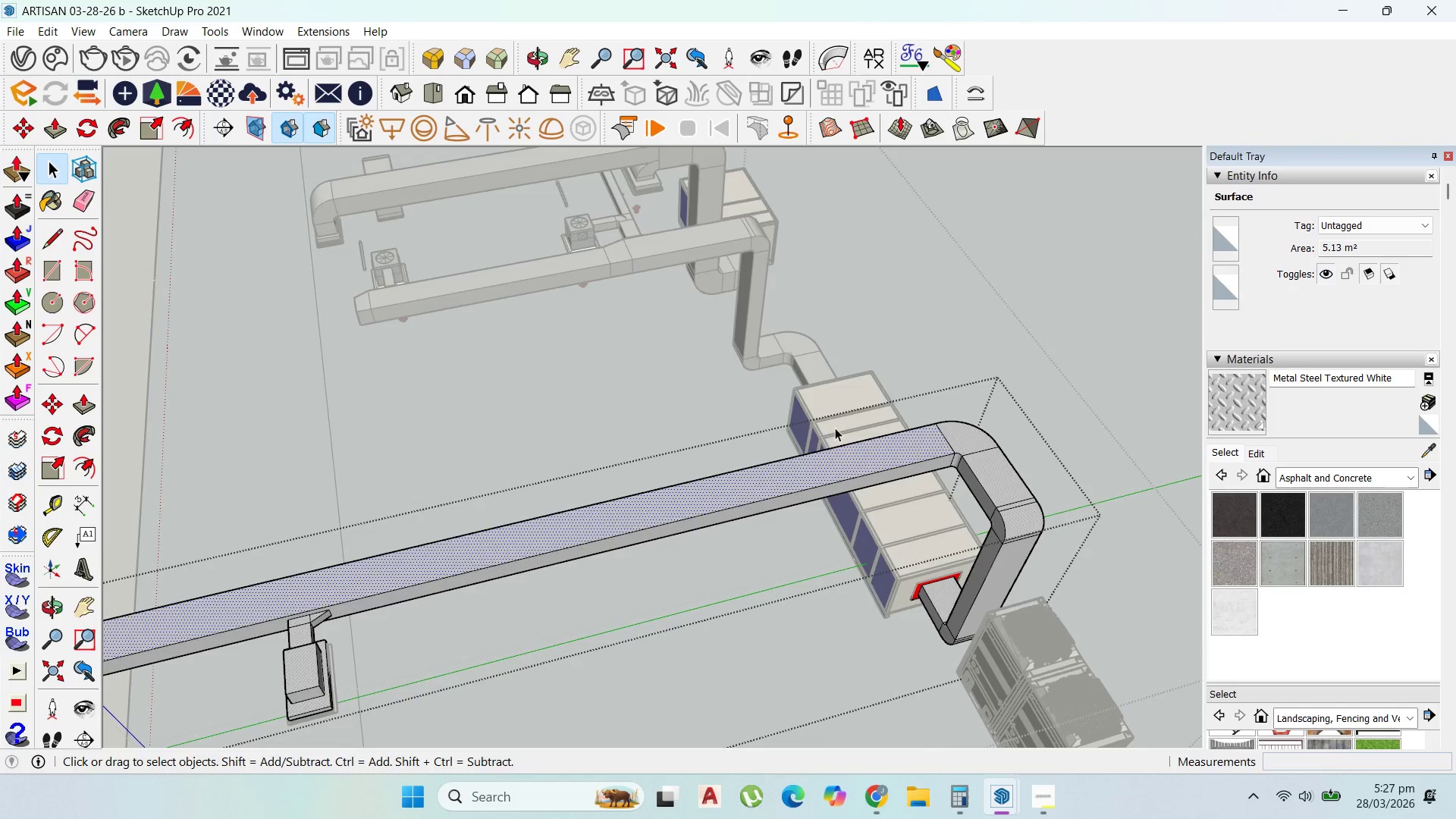 
scroll: coordinate [959, 297], scroll_direction: down, amount: 6.0
 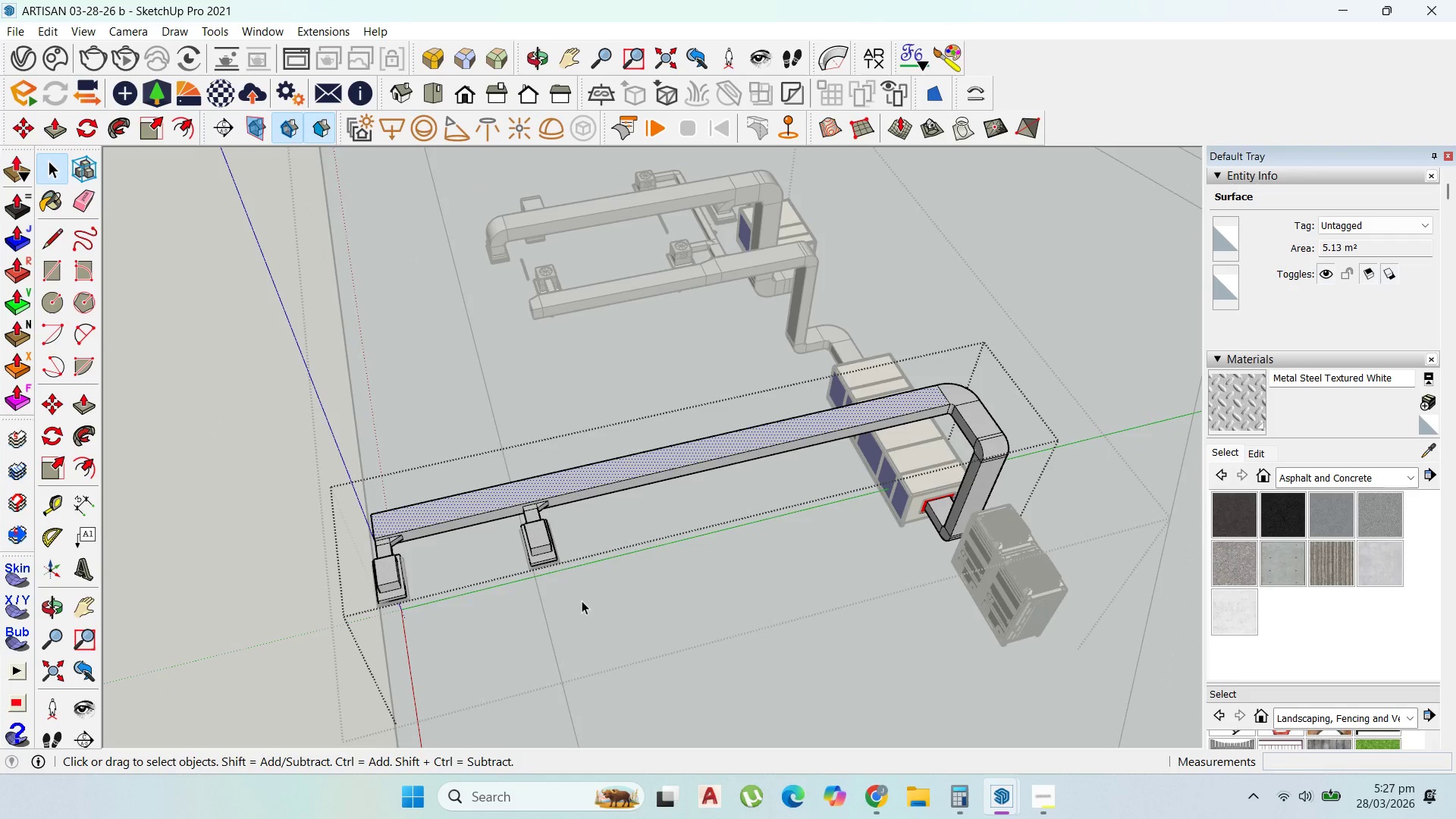 
left_click_drag(start_coordinate=[587, 602], to_coordinate=[326, 453])
 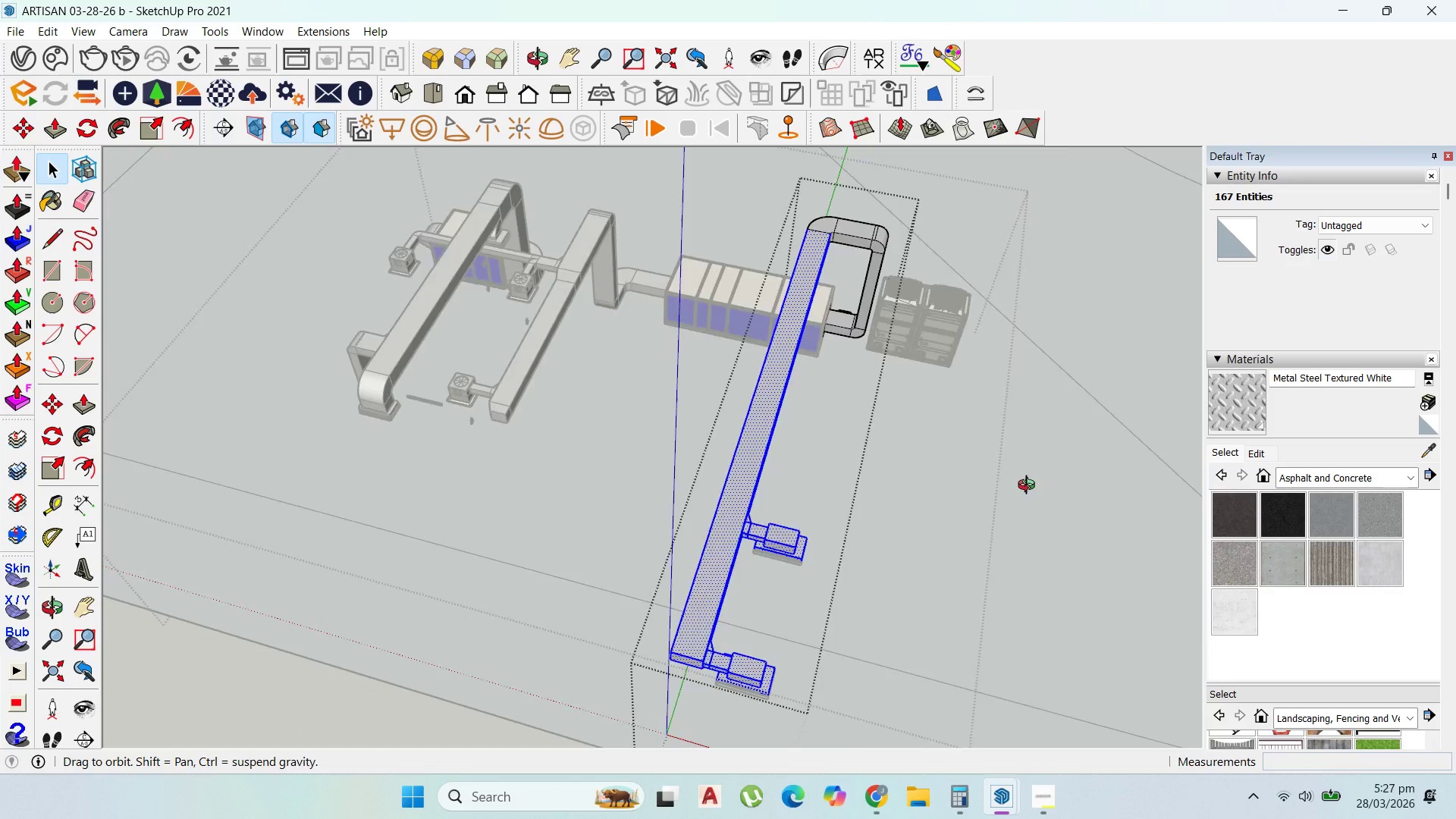 
scroll: coordinate [778, 217], scroll_direction: up, amount: 6.0
 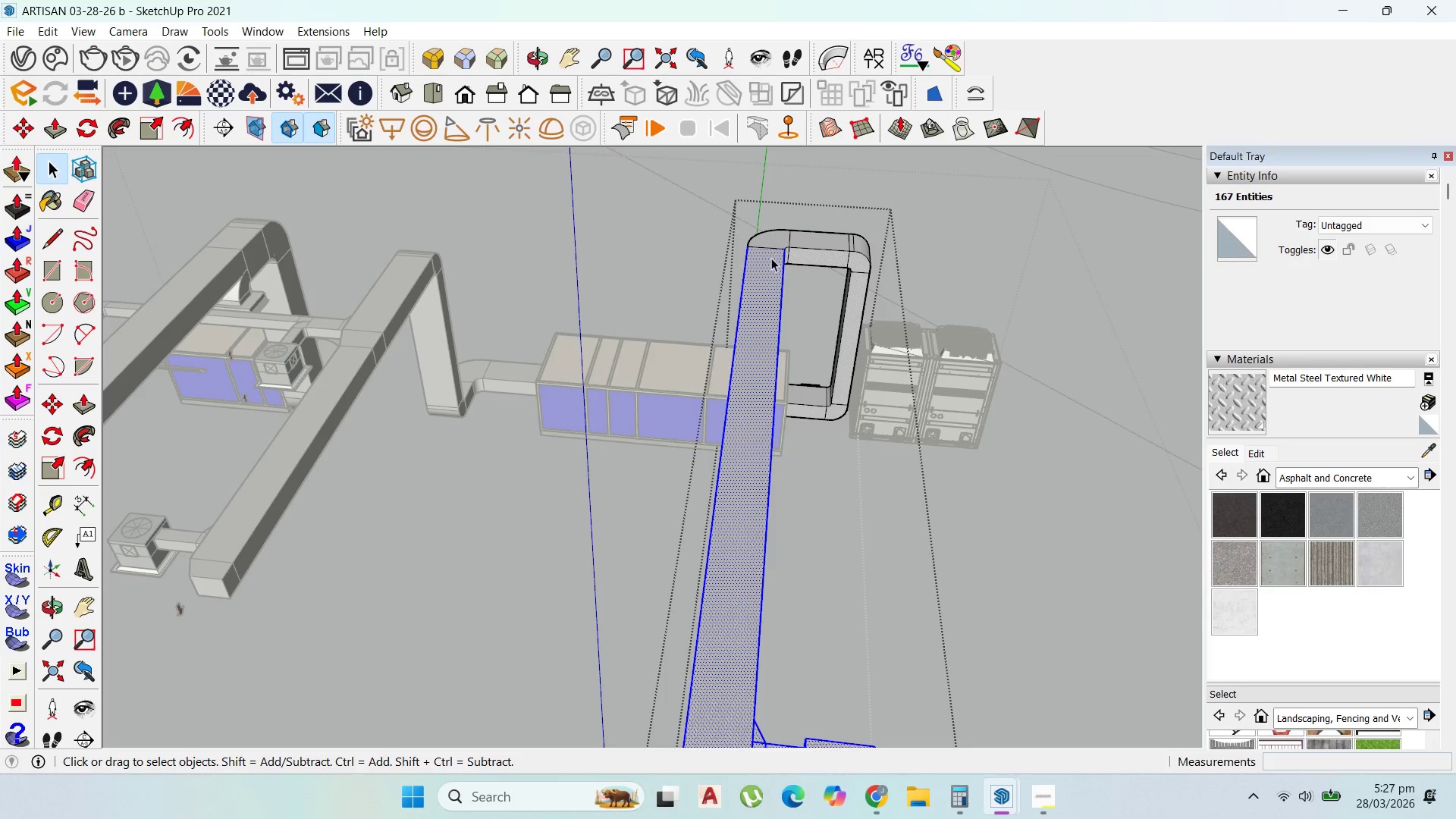 
scroll: coordinate [783, 367], scroll_direction: down, amount: 9.0
 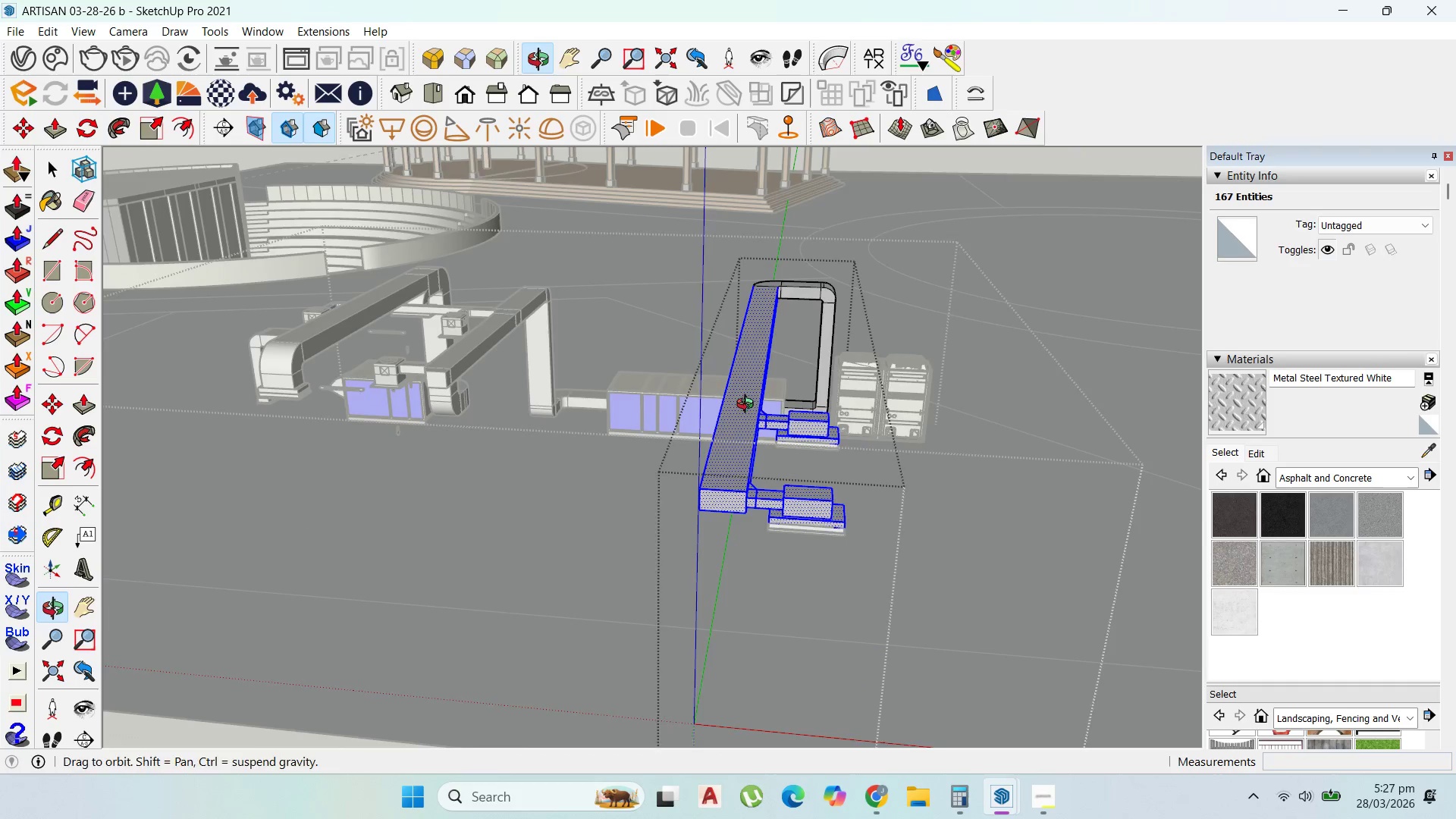 
scroll: coordinate [763, 483], scroll_direction: up, amount: 3.0
 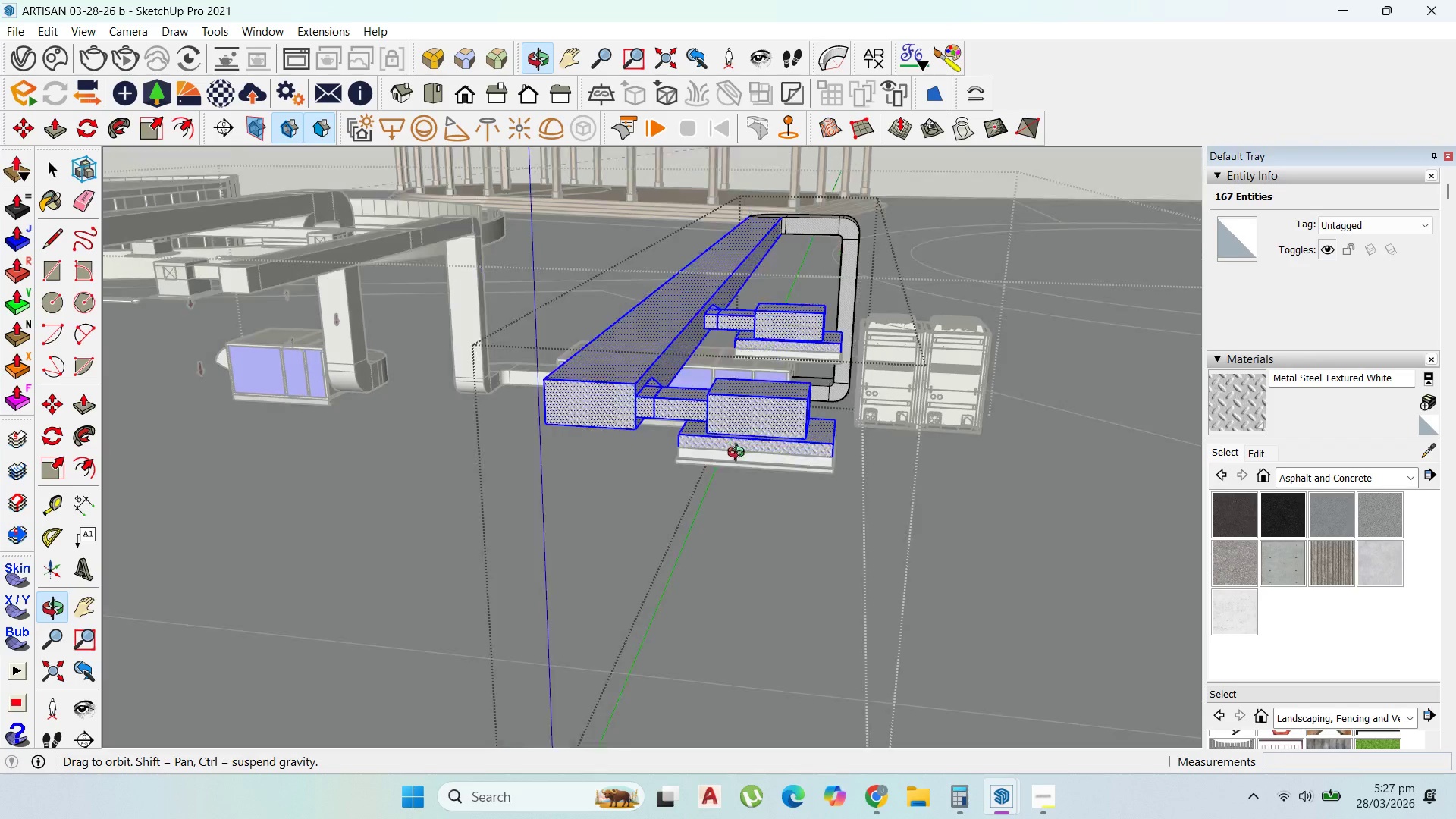 
right_click([656, 430])
 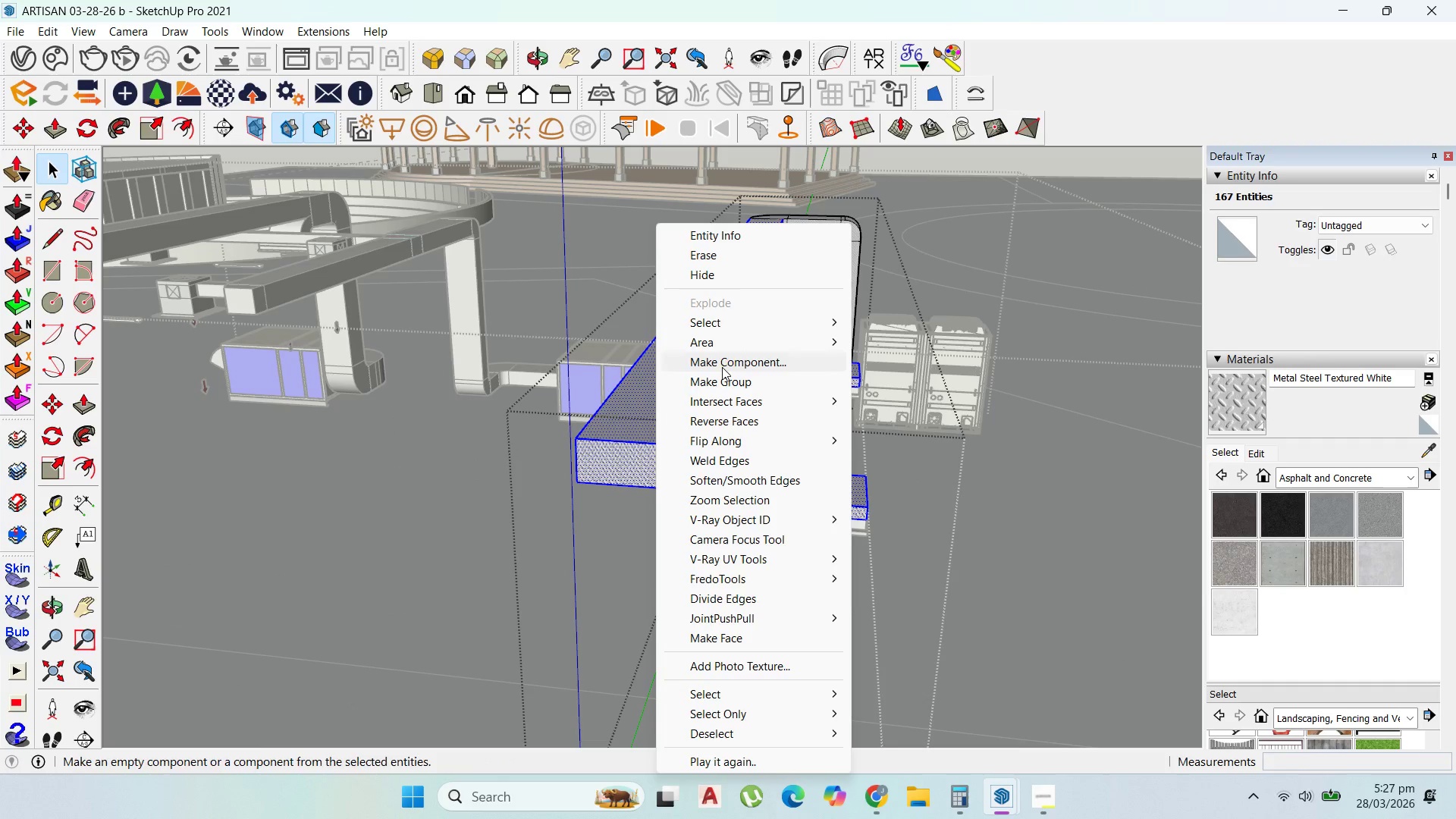 
left_click([725, 378])
 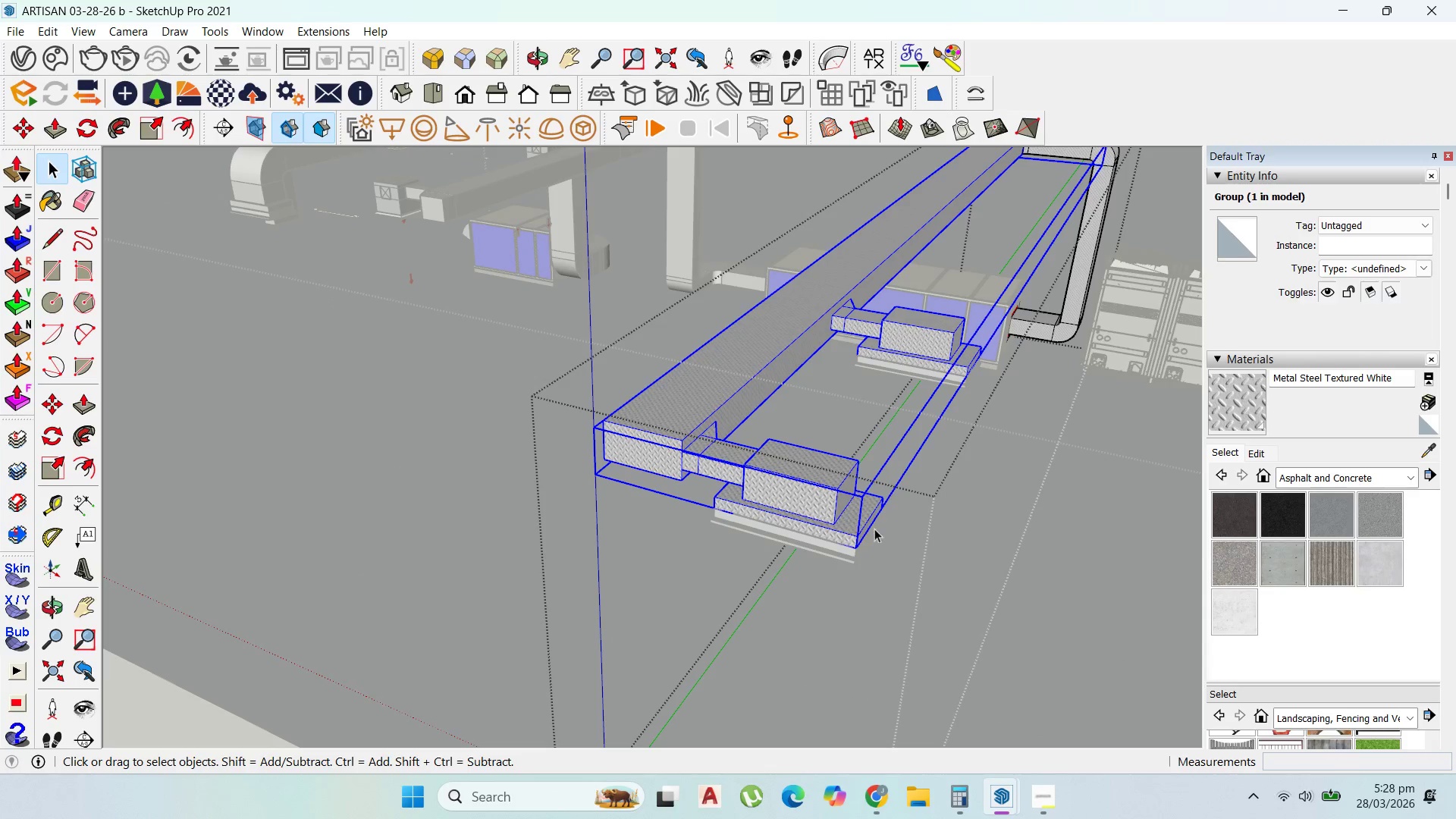 
key(Escape)
 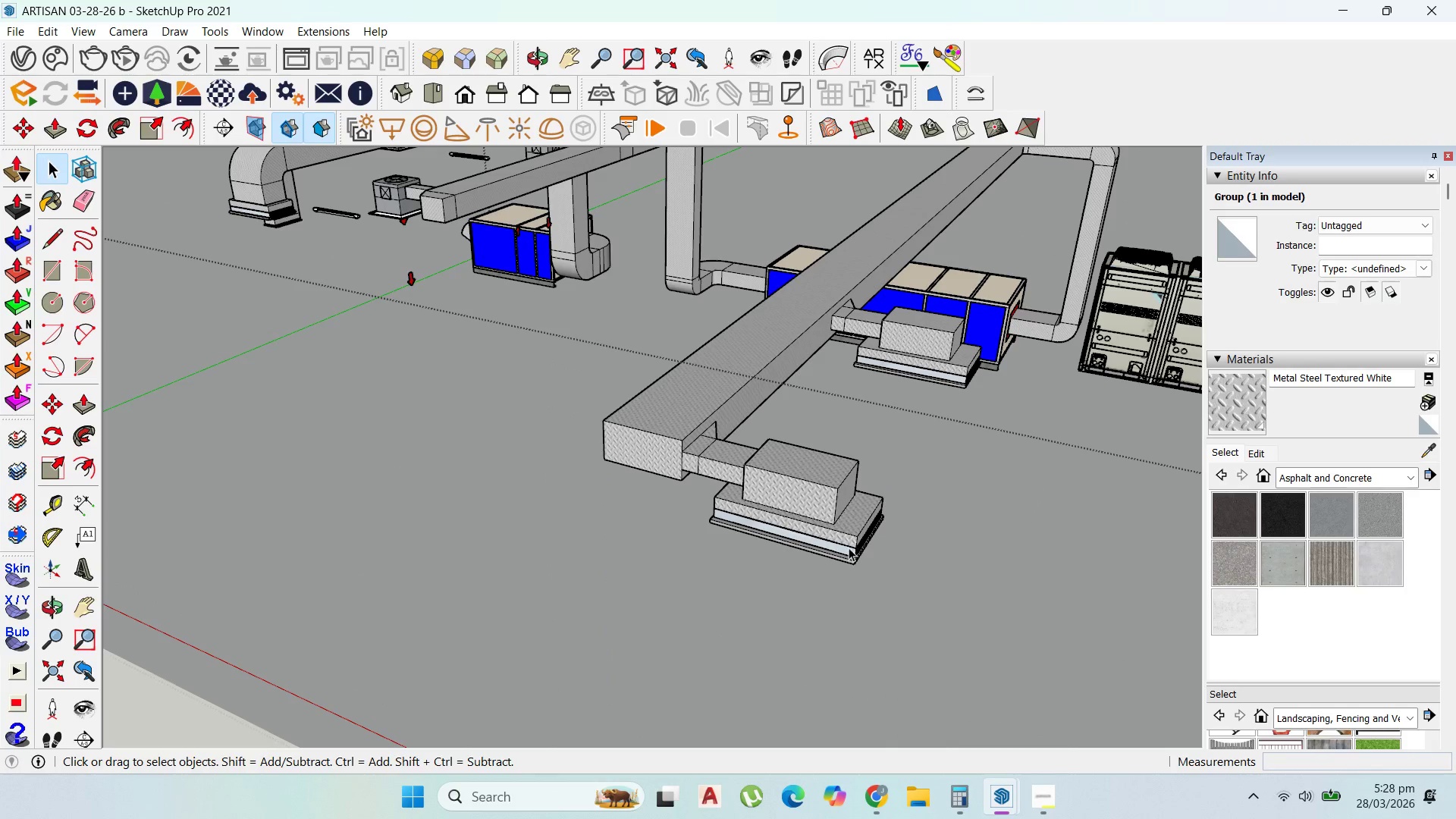 
left_click([847, 515])
 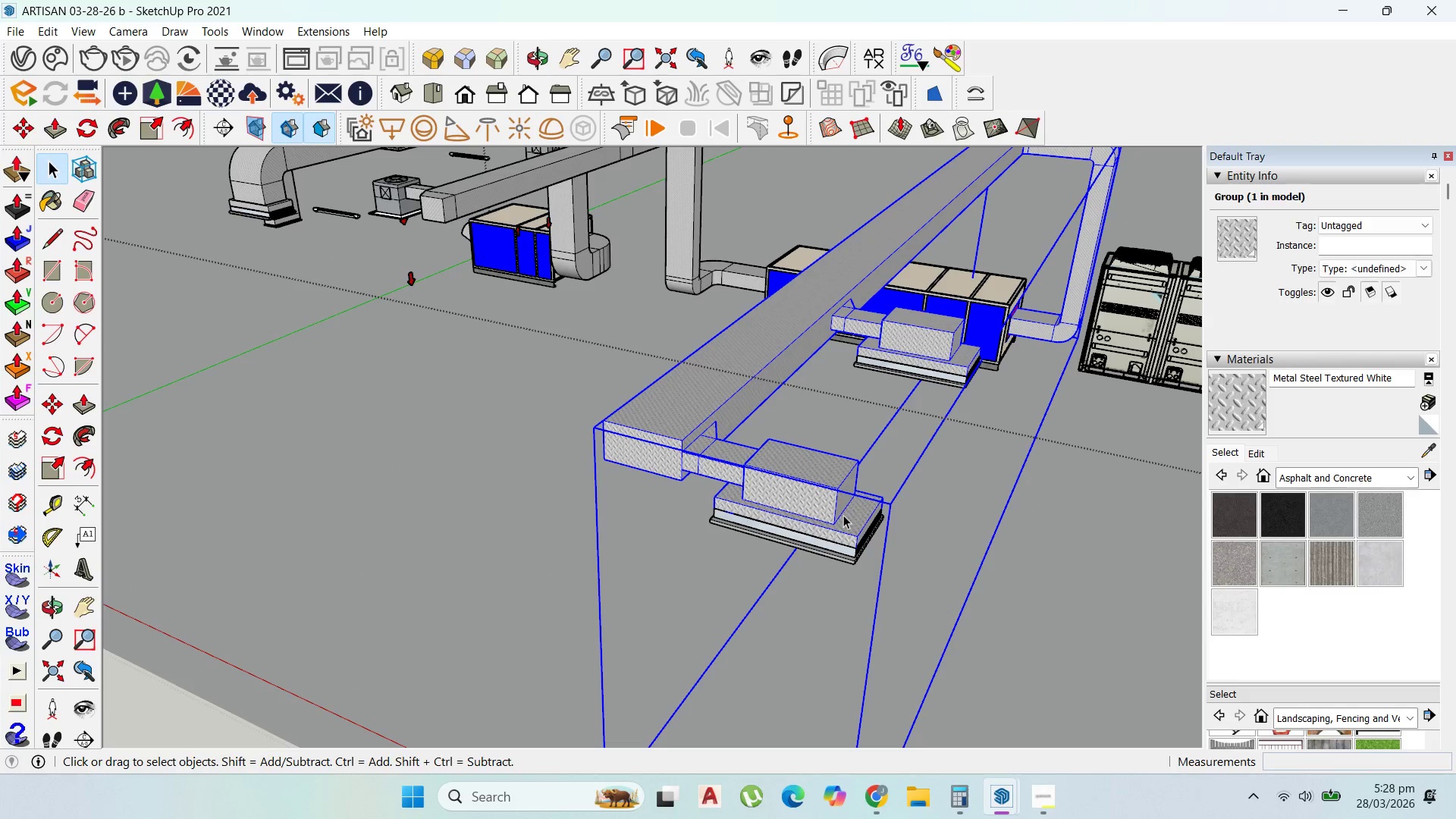 
double_click([843, 515])
 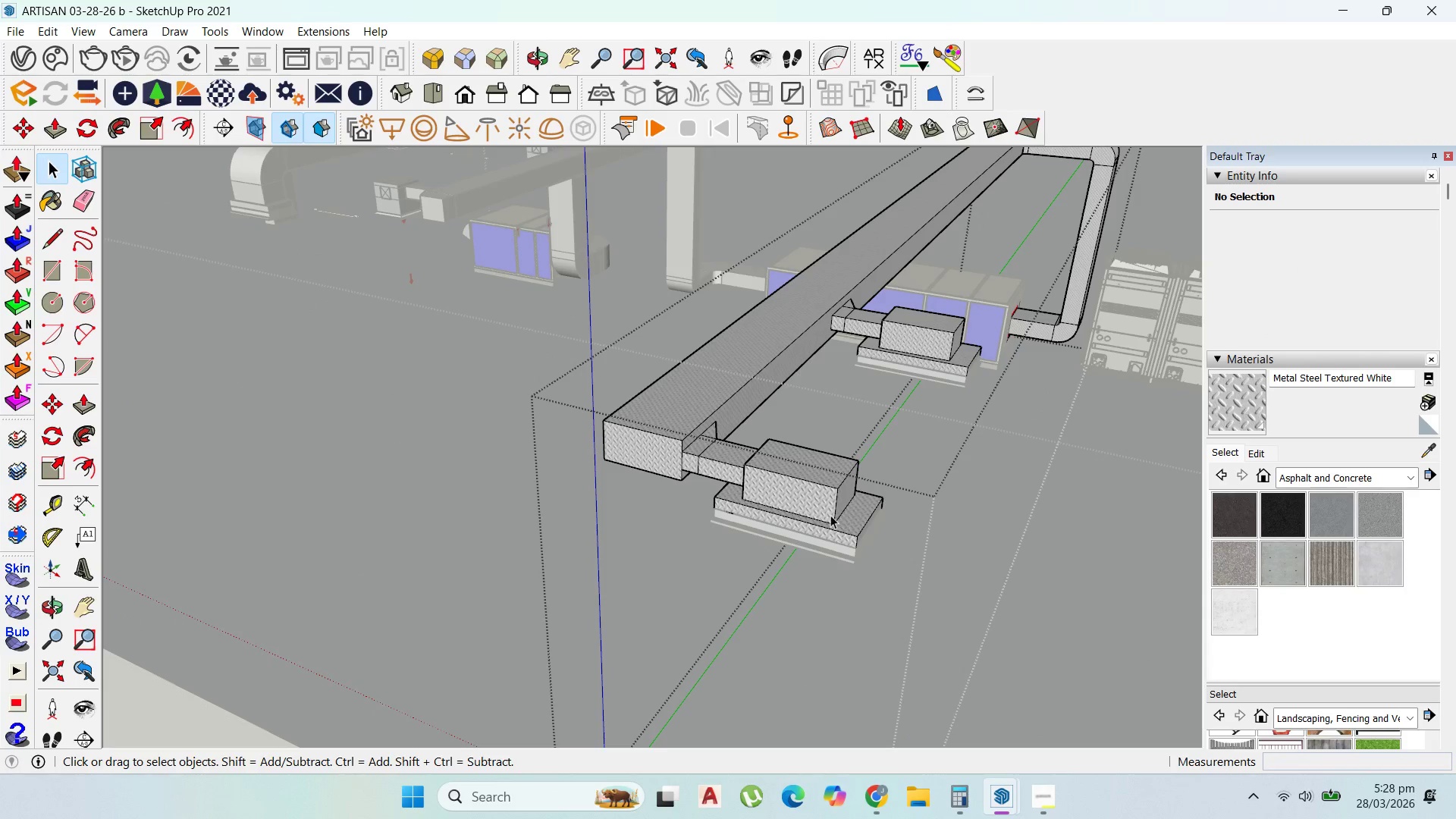 
left_click([830, 515])
 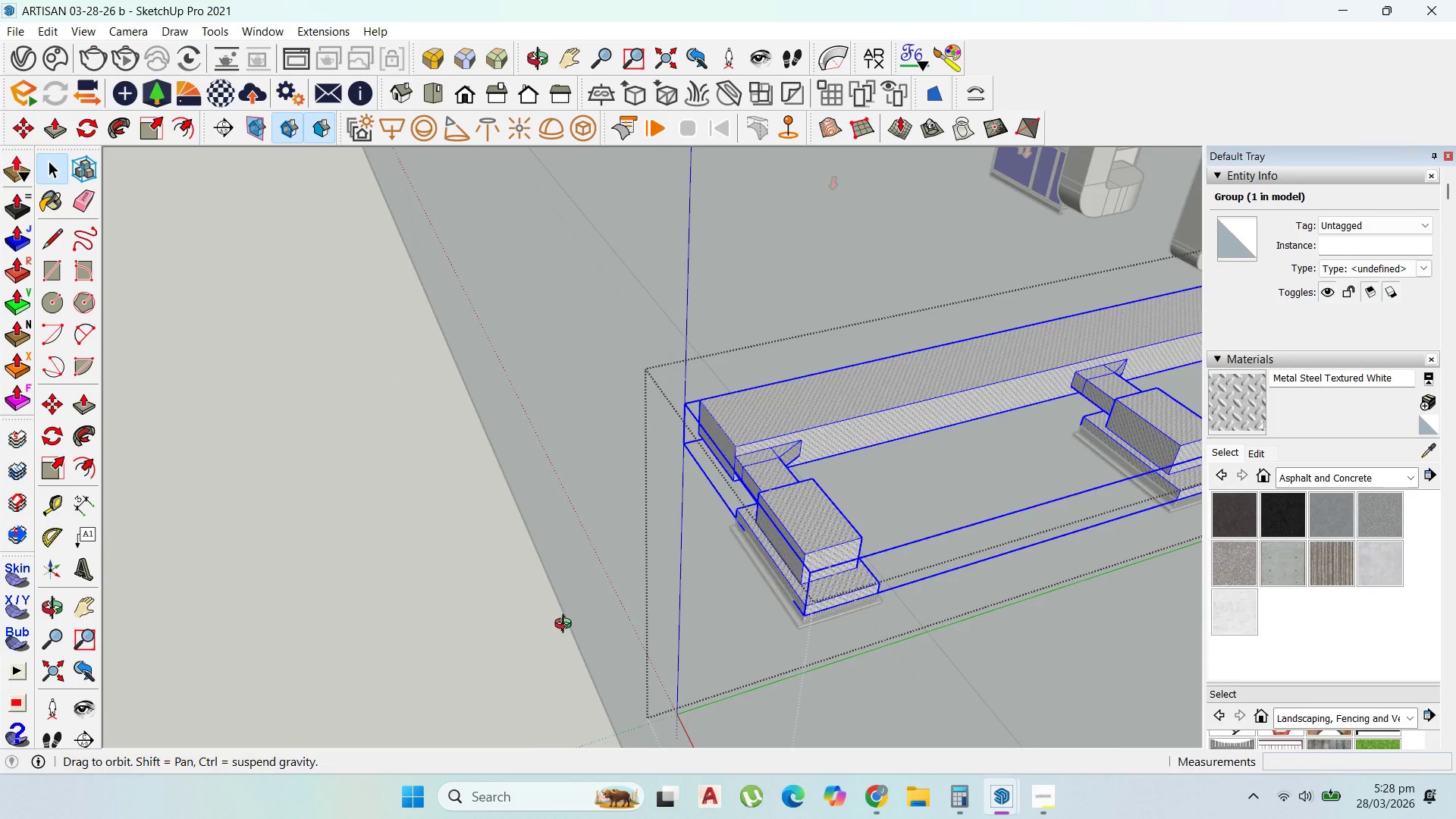 
scroll: coordinate [406, 505], scroll_direction: down, amount: 19.0
 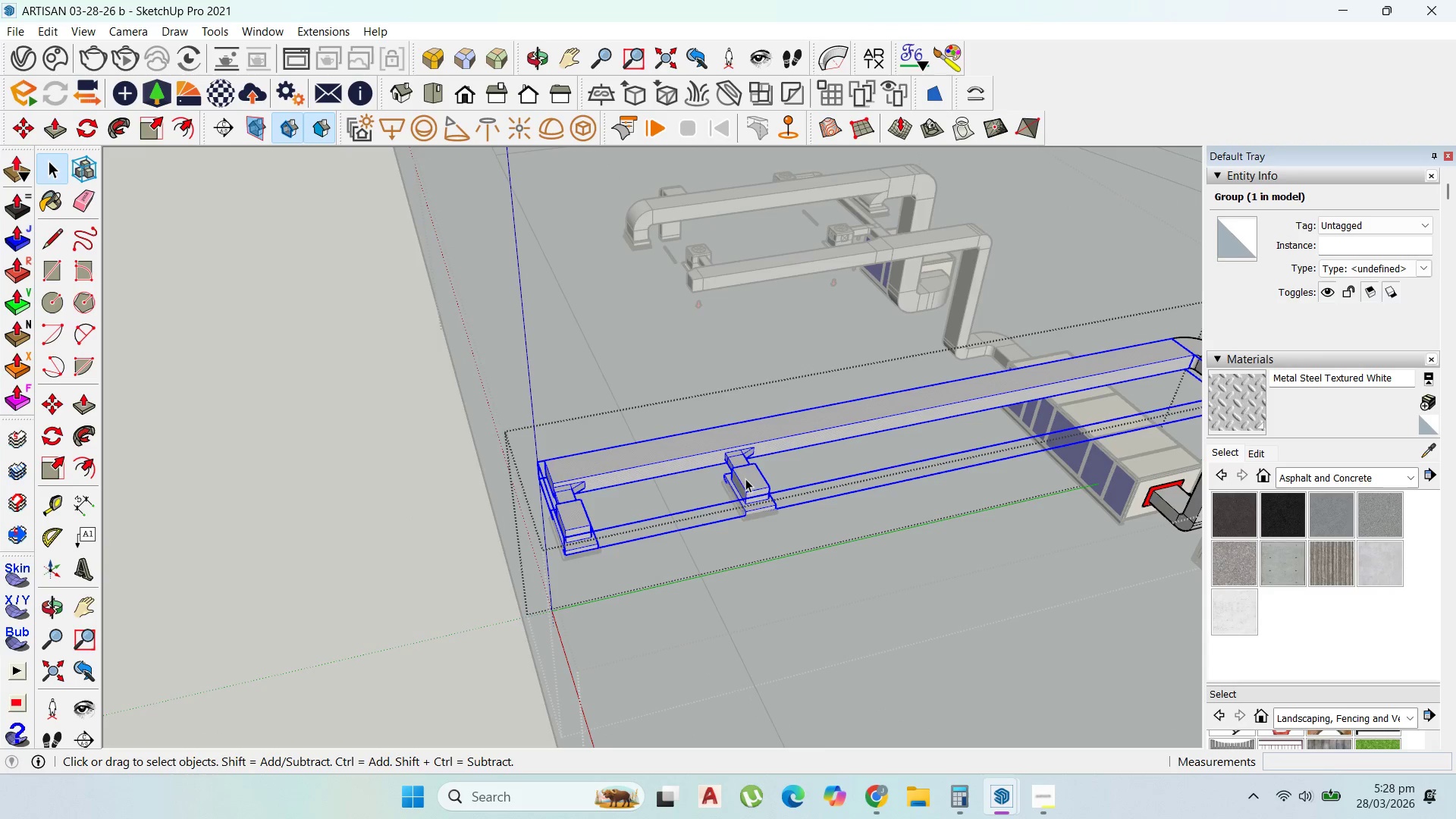 
key(M)
 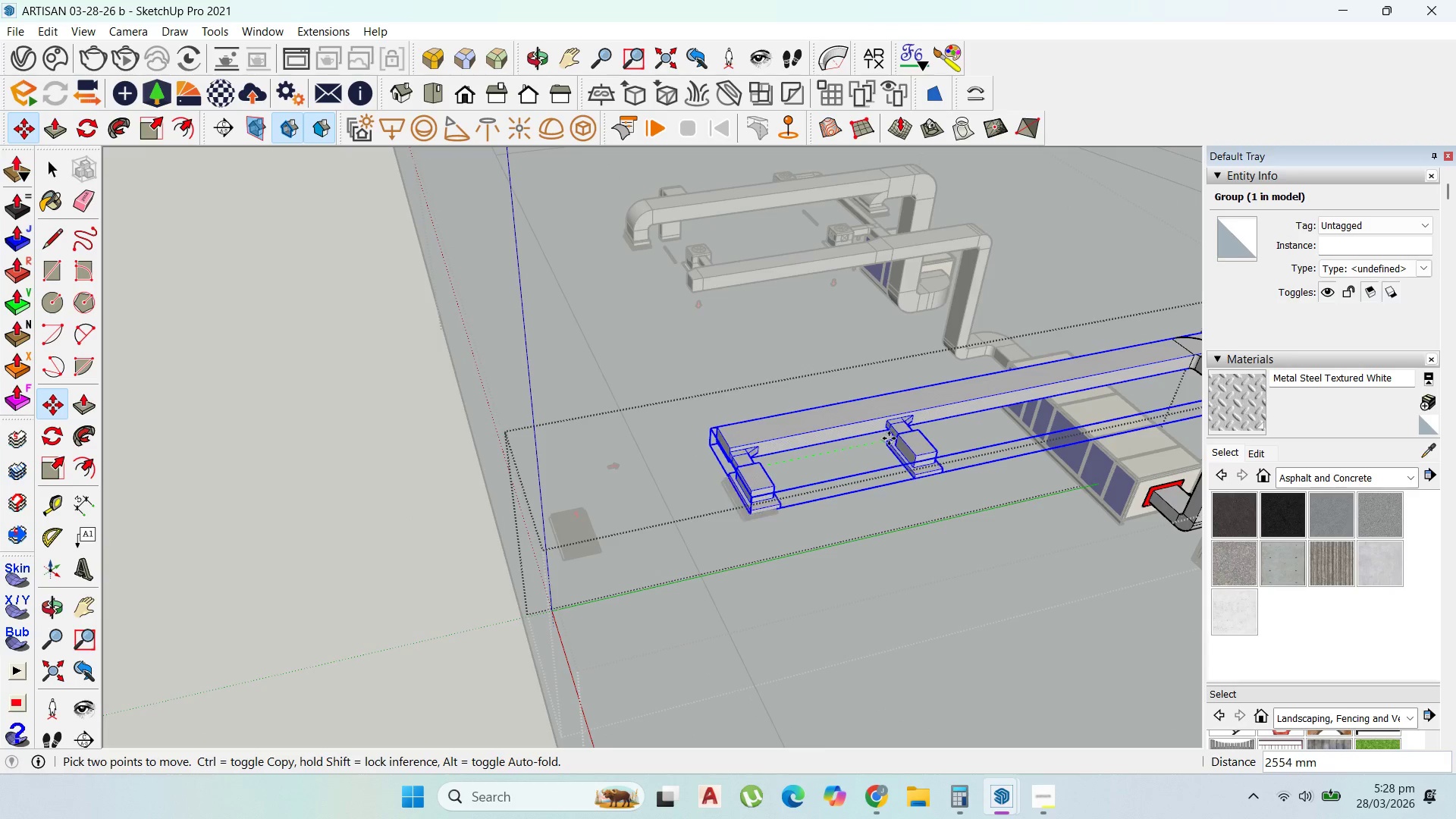 
left_click([909, 433])
 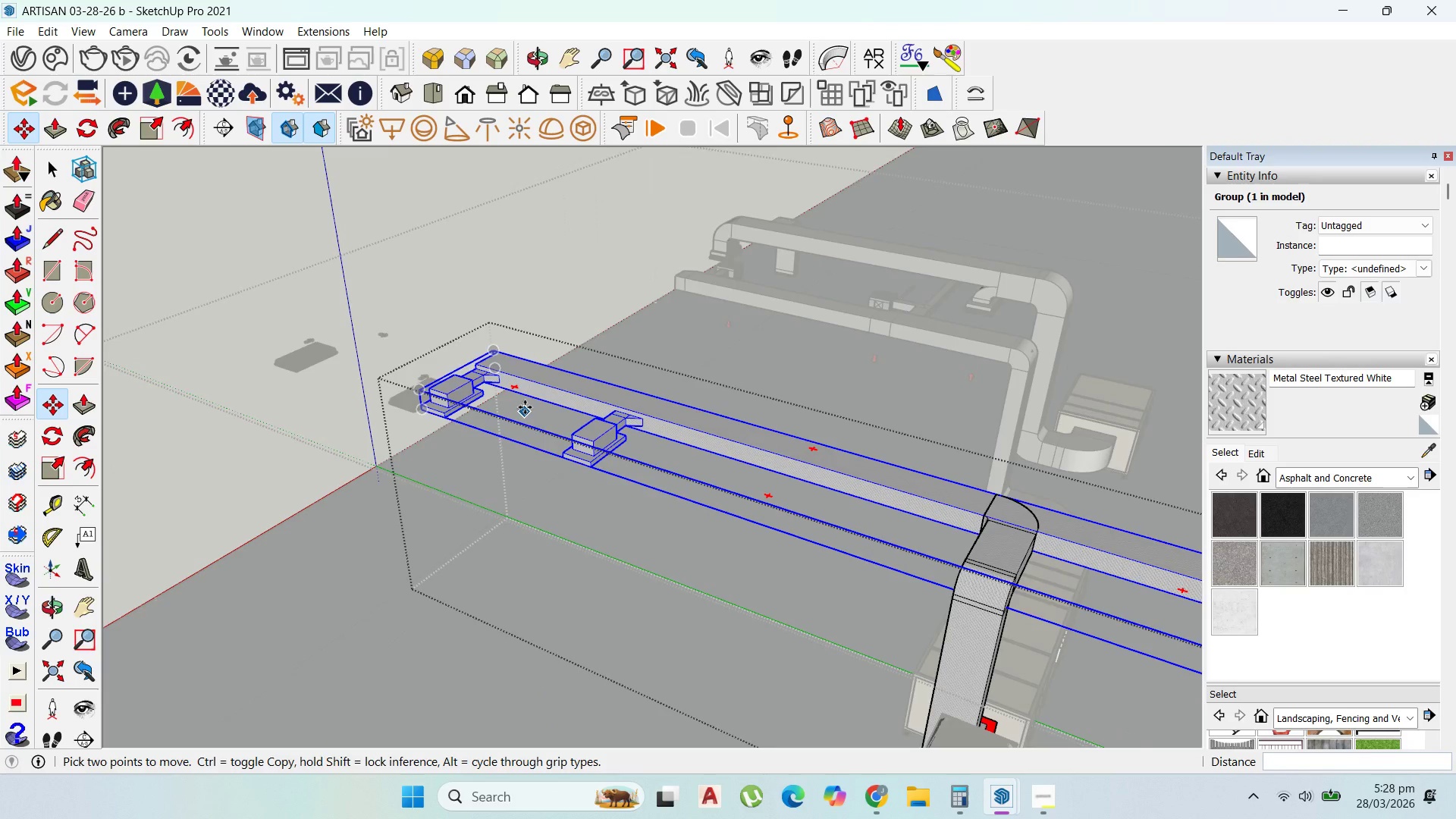 
scroll: coordinate [579, 403], scroll_direction: down, amount: 1.0
 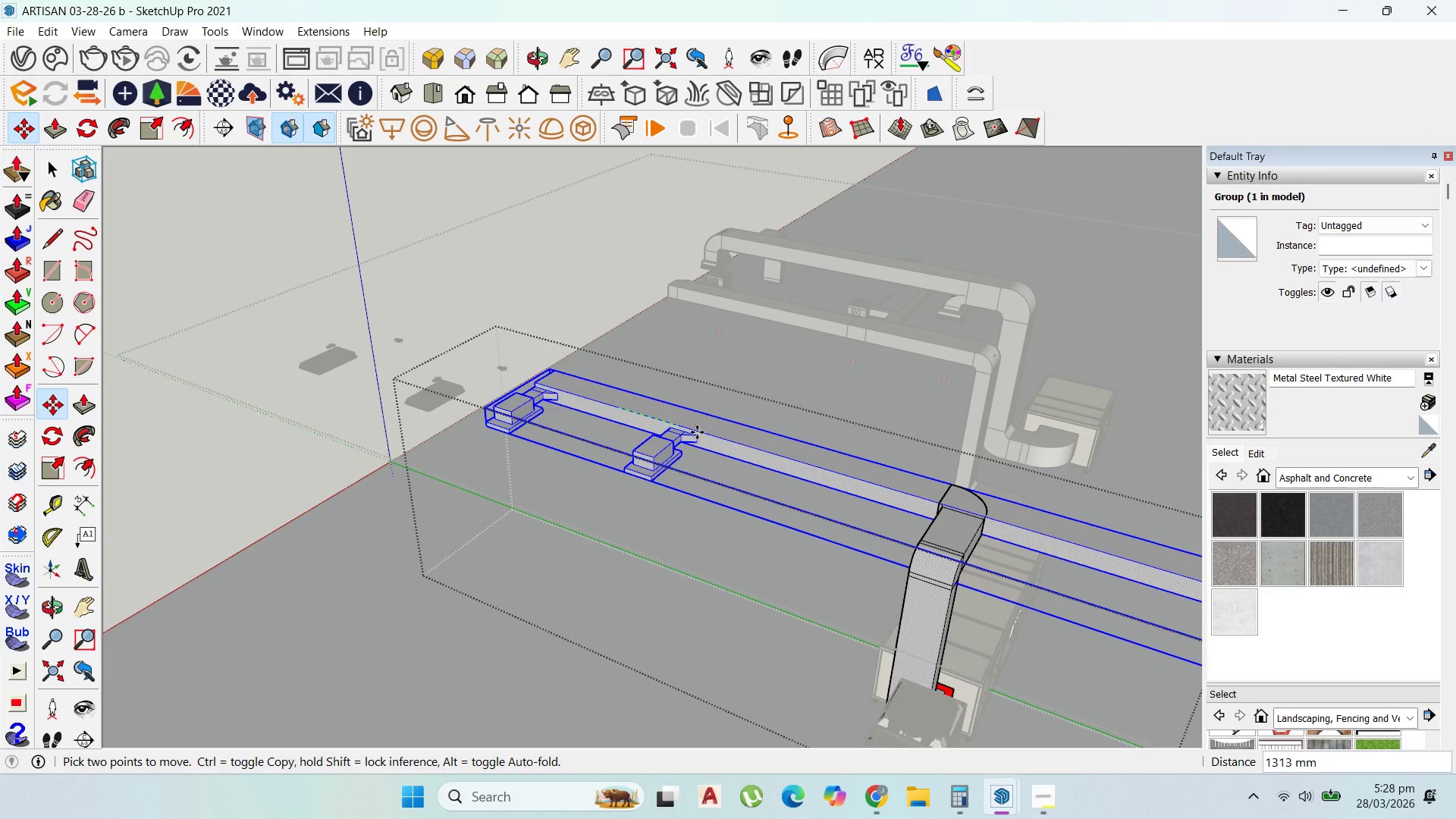 
left_click([699, 433])
 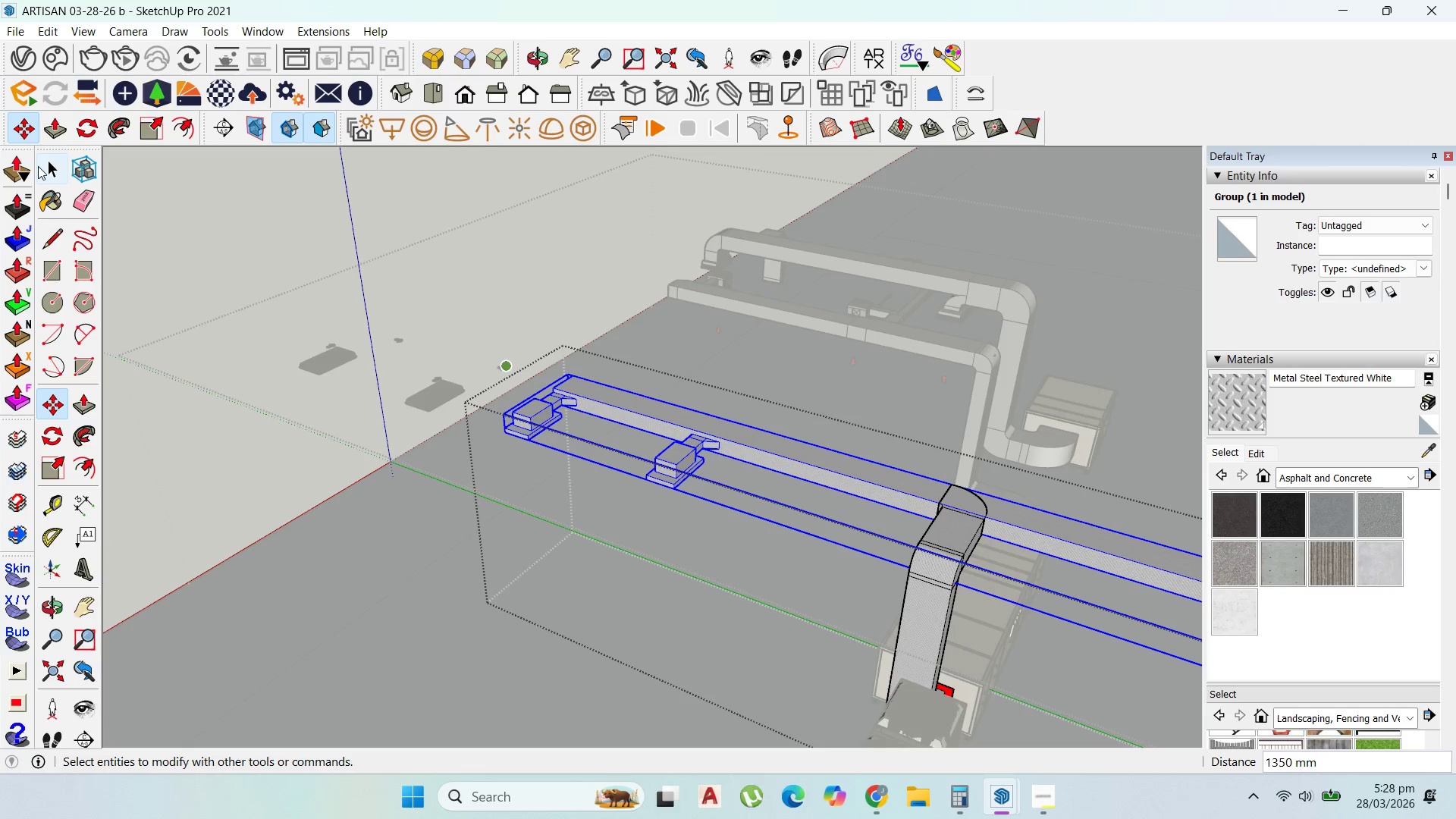 
key(Escape)
 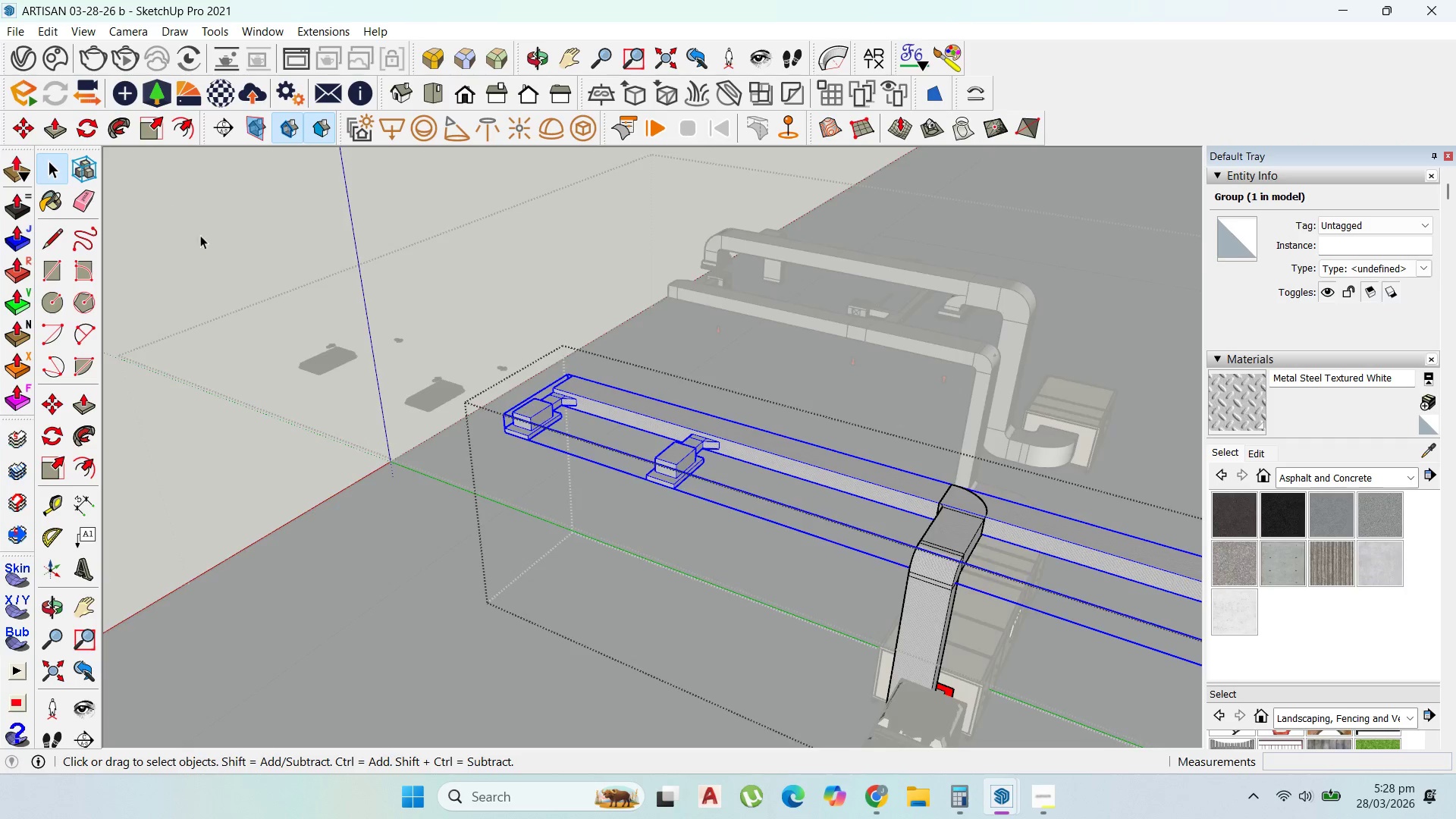 
double_click([987, 513])
 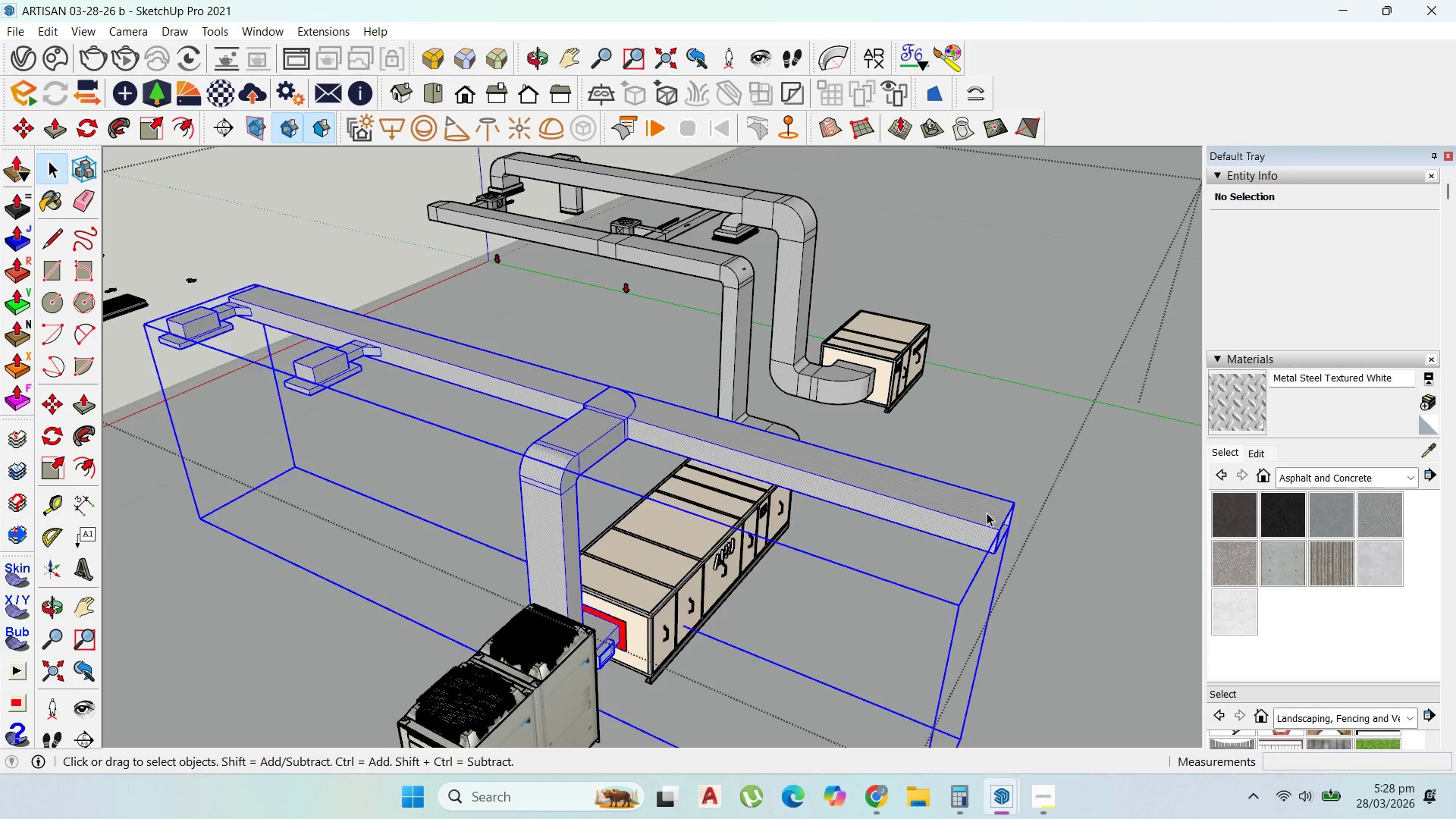 
triple_click([987, 513])
 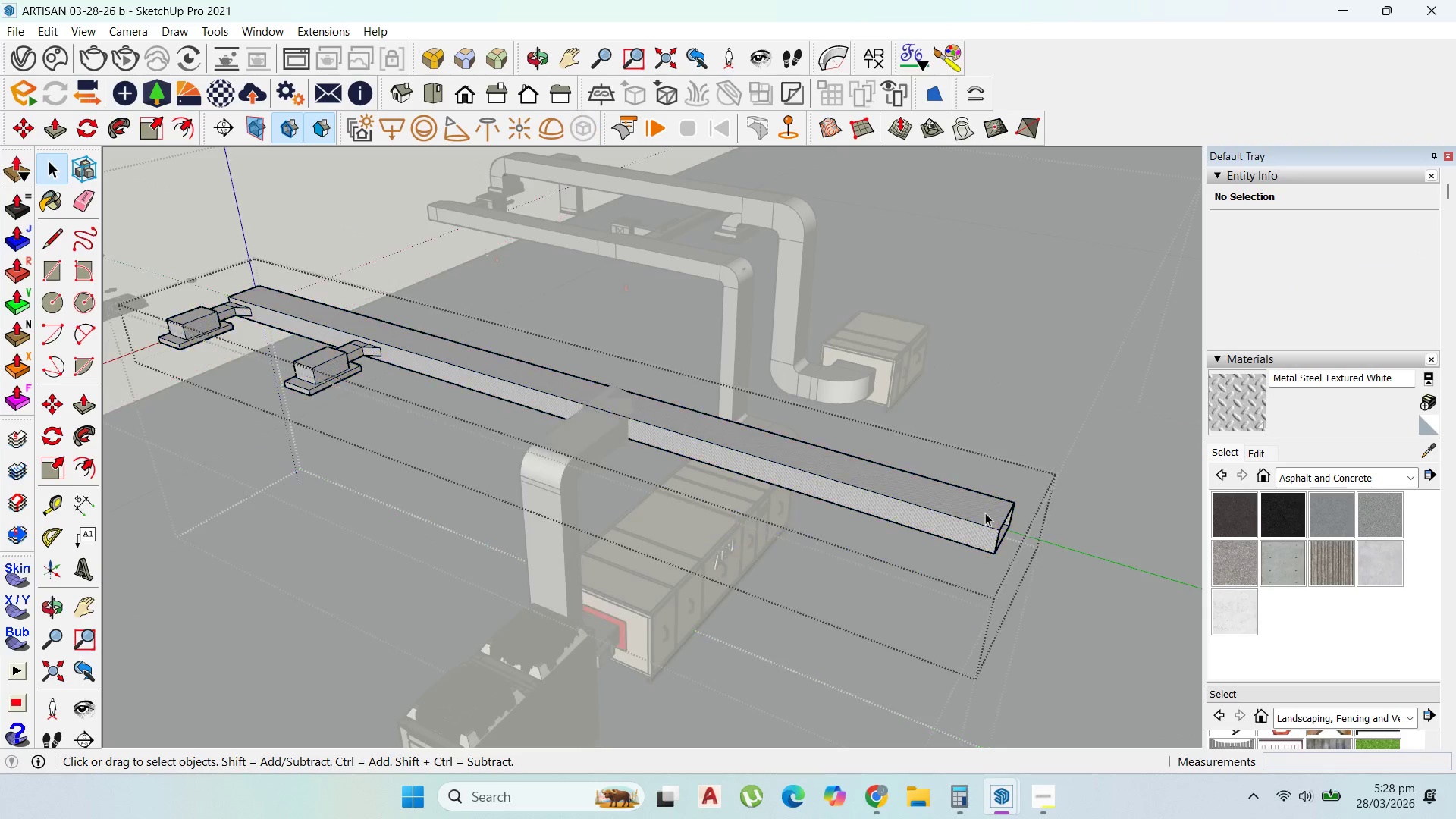 
scroll: coordinate [994, 608], scroll_direction: up, amount: 27.0
 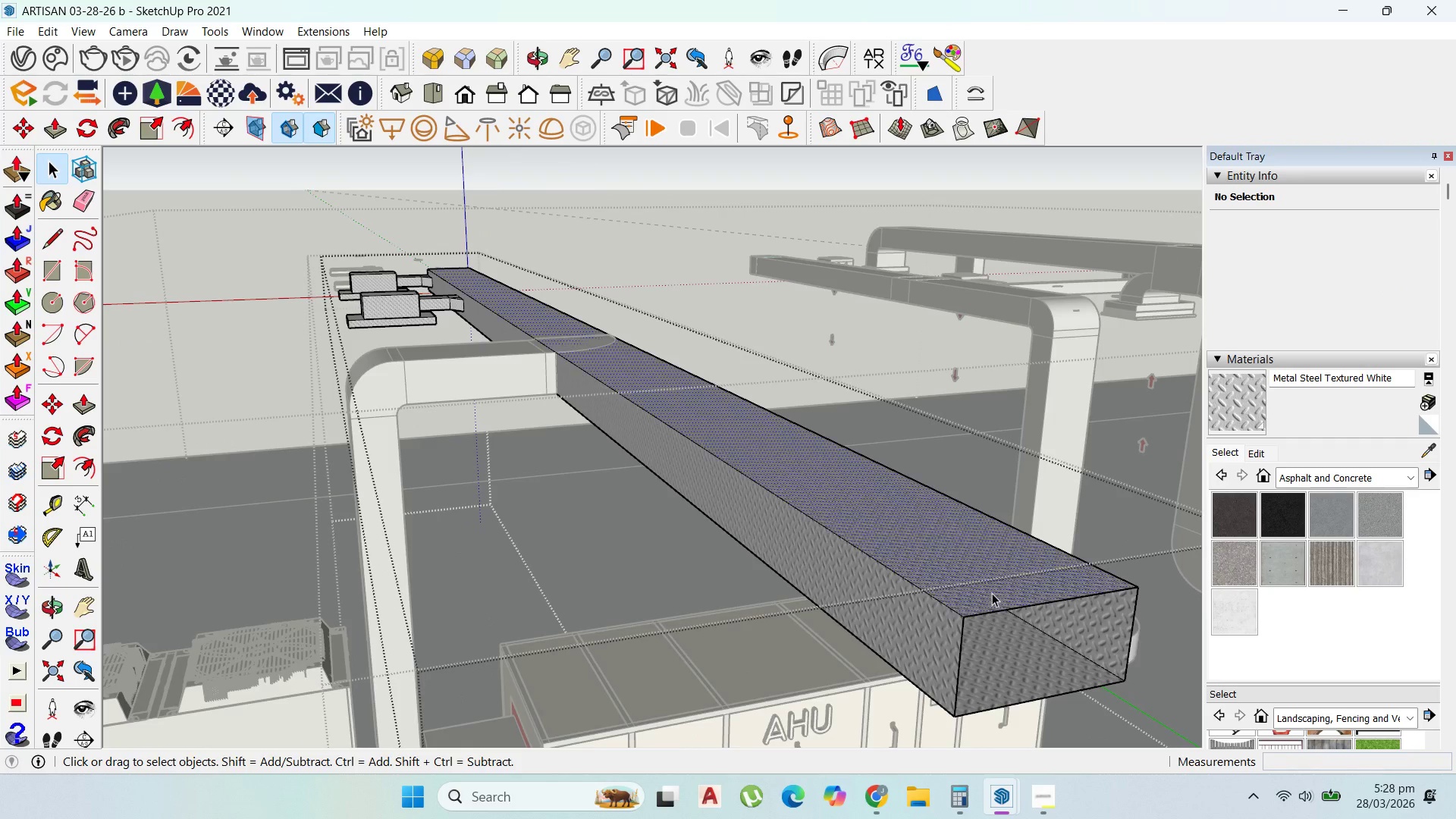 
triple_click([992, 593])
 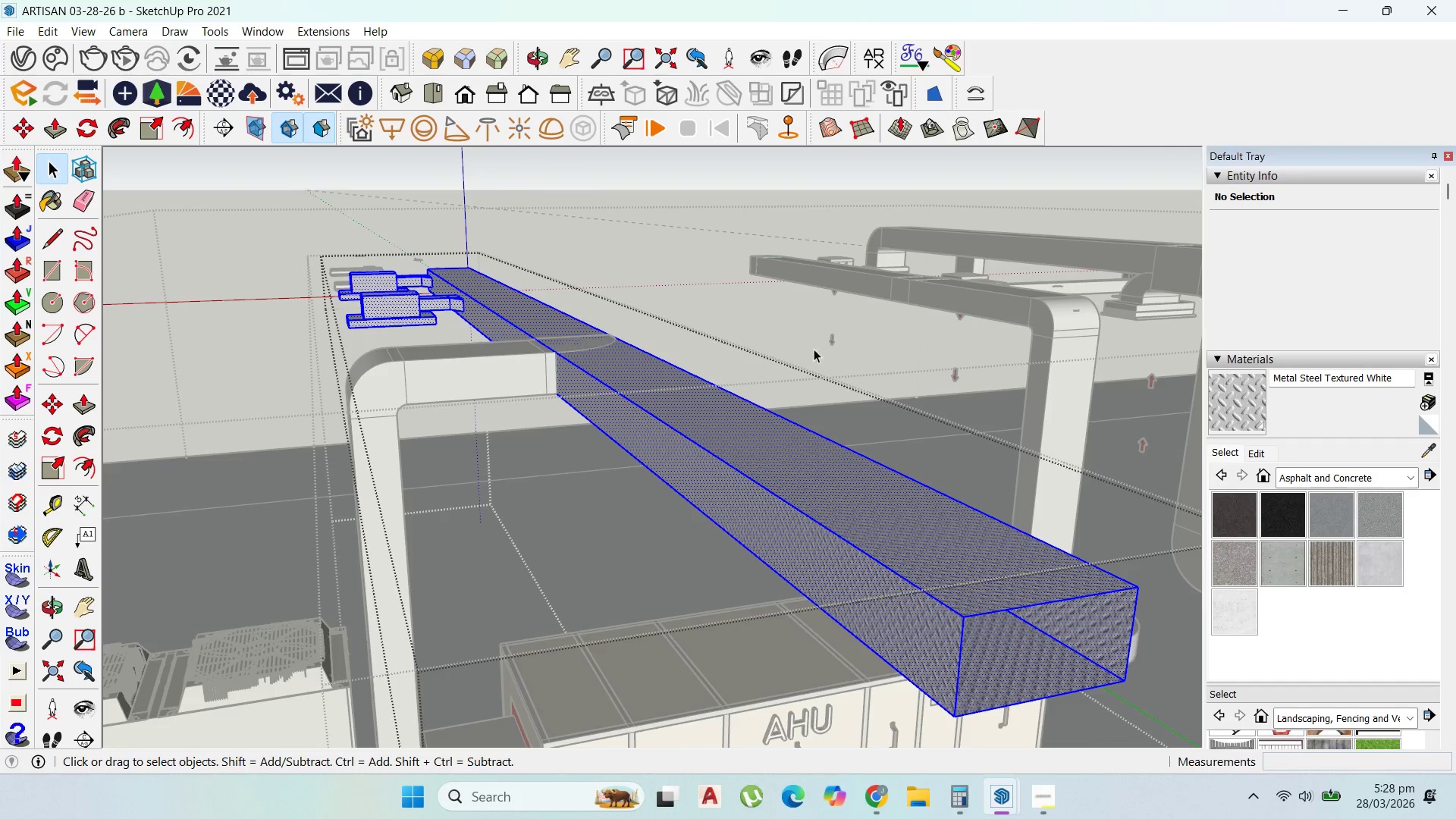 
scroll: coordinate [589, 215], scroll_direction: down, amount: 5.0
 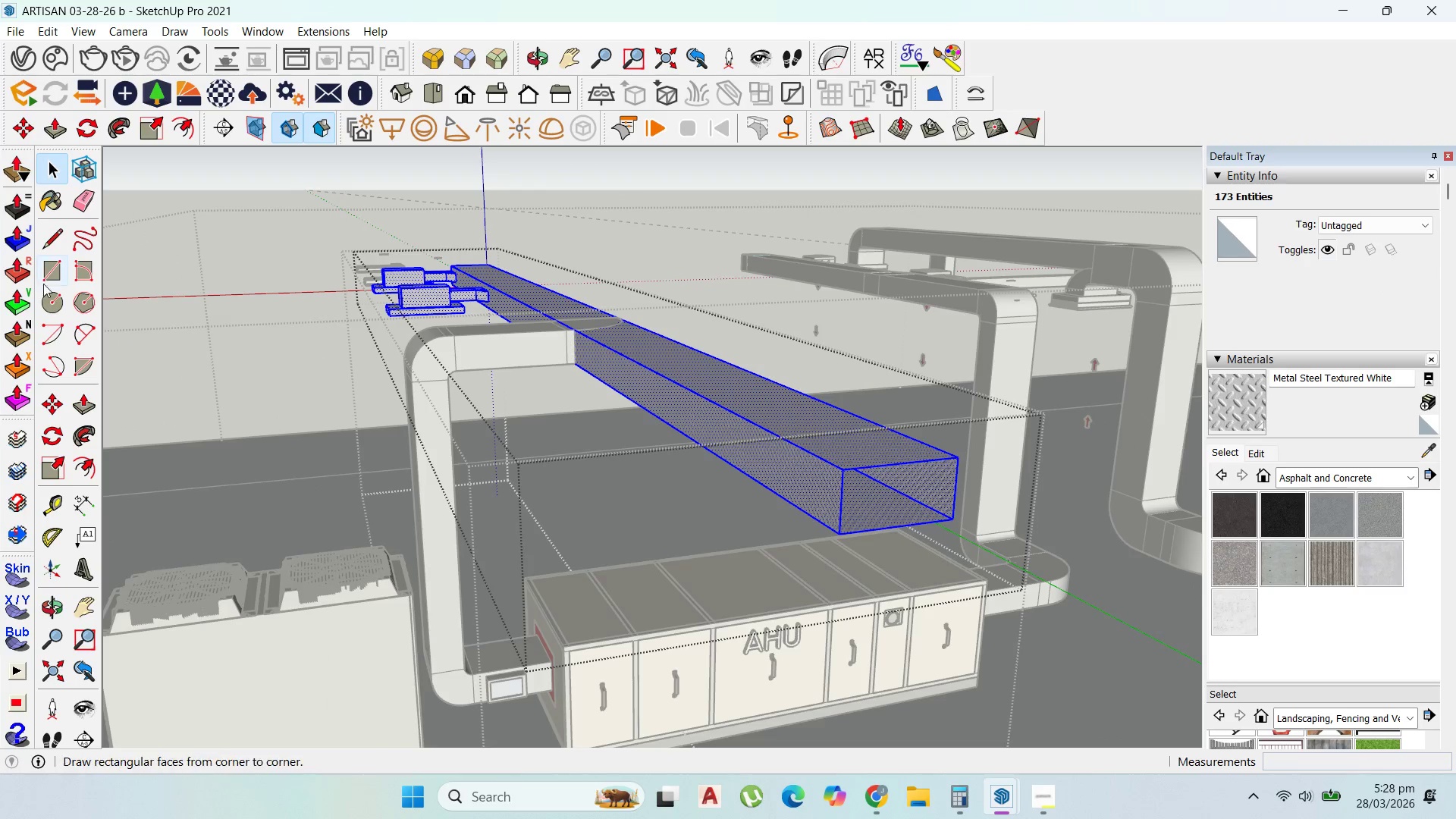 
left_click_drag(start_coordinate=[49, 280], to_coordinate=[54, 278])
 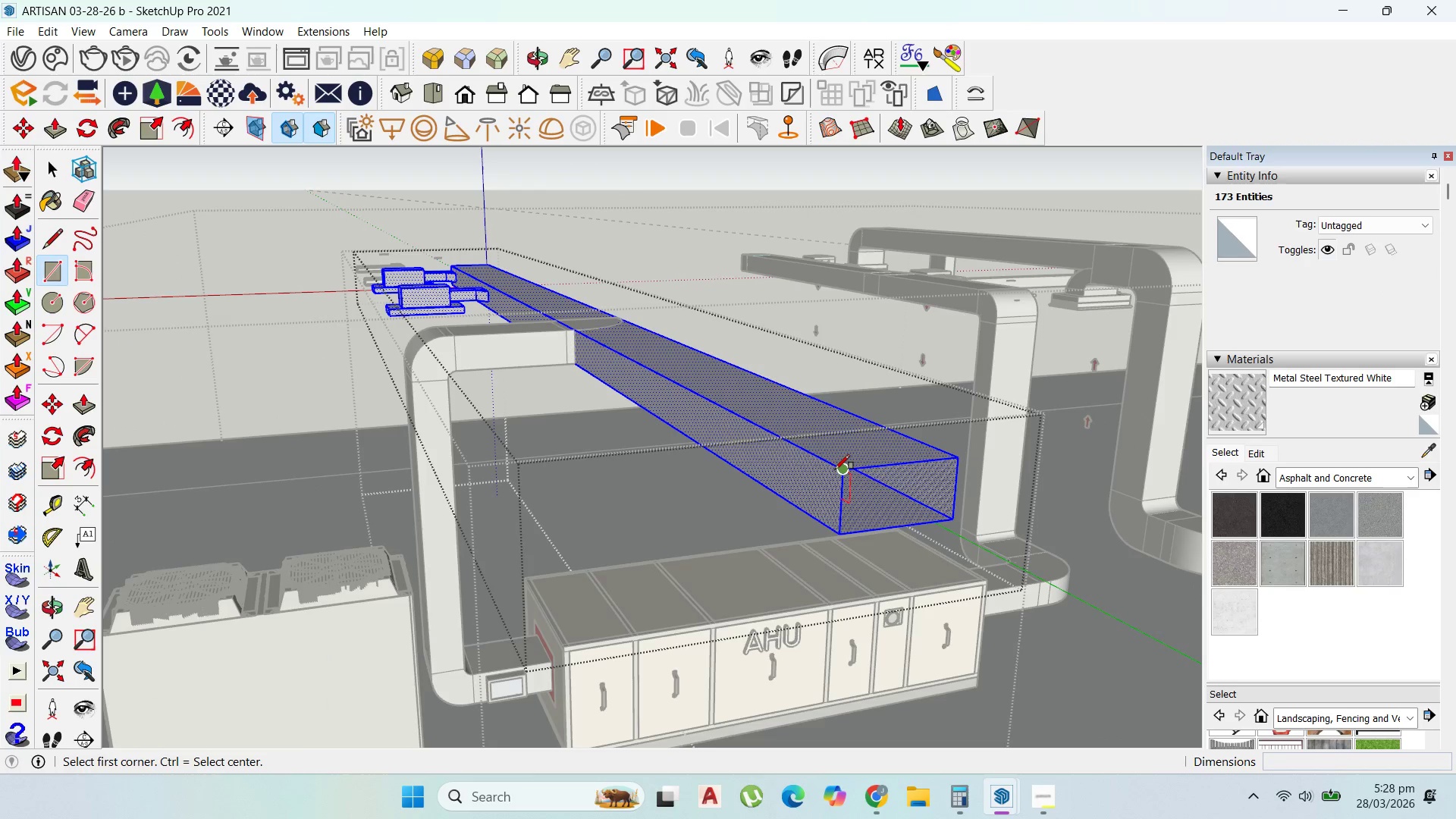 
left_click_drag(start_coordinate=[835, 469], to_coordinate=[841, 475])
 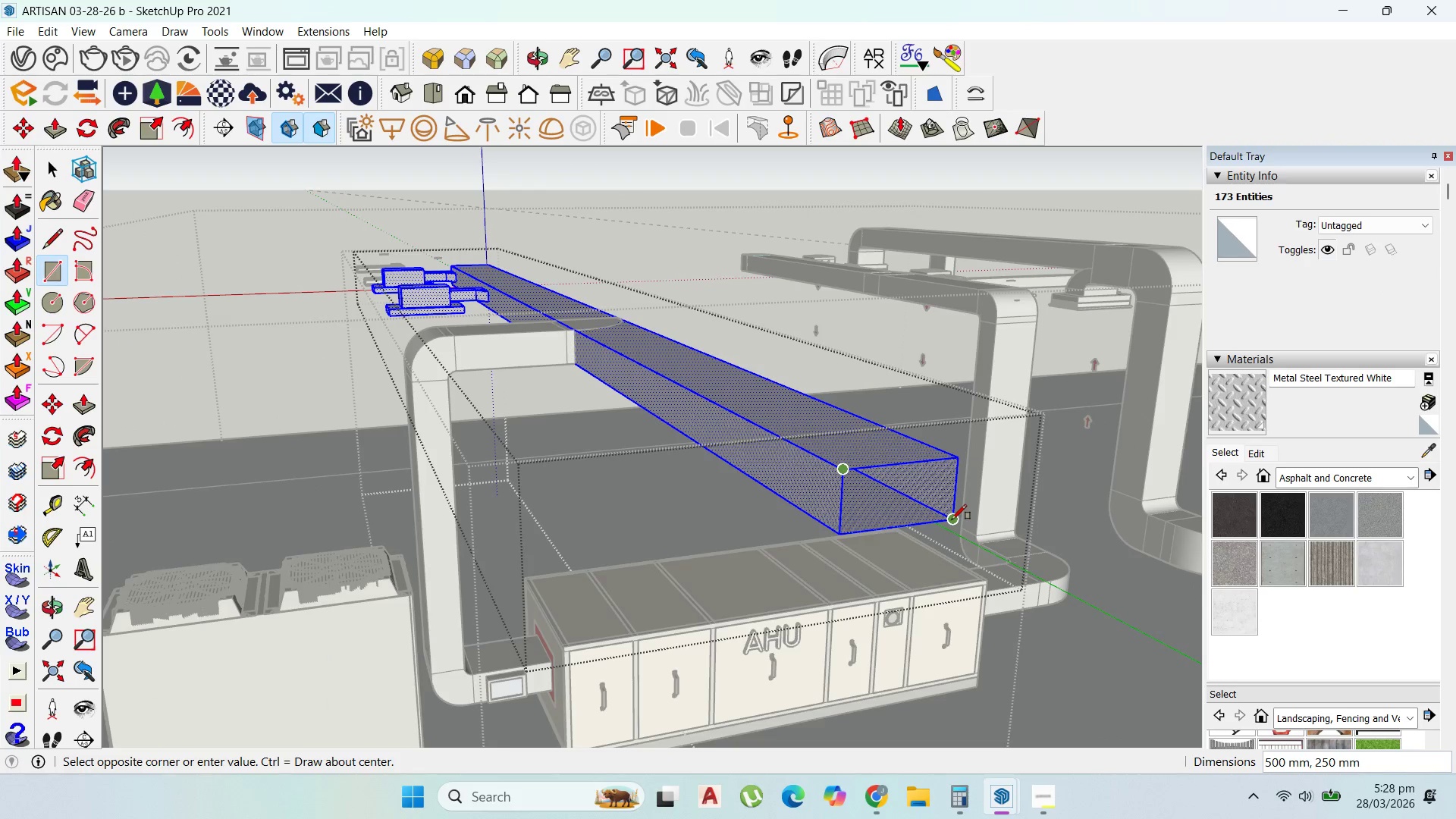 
left_click([952, 519])
 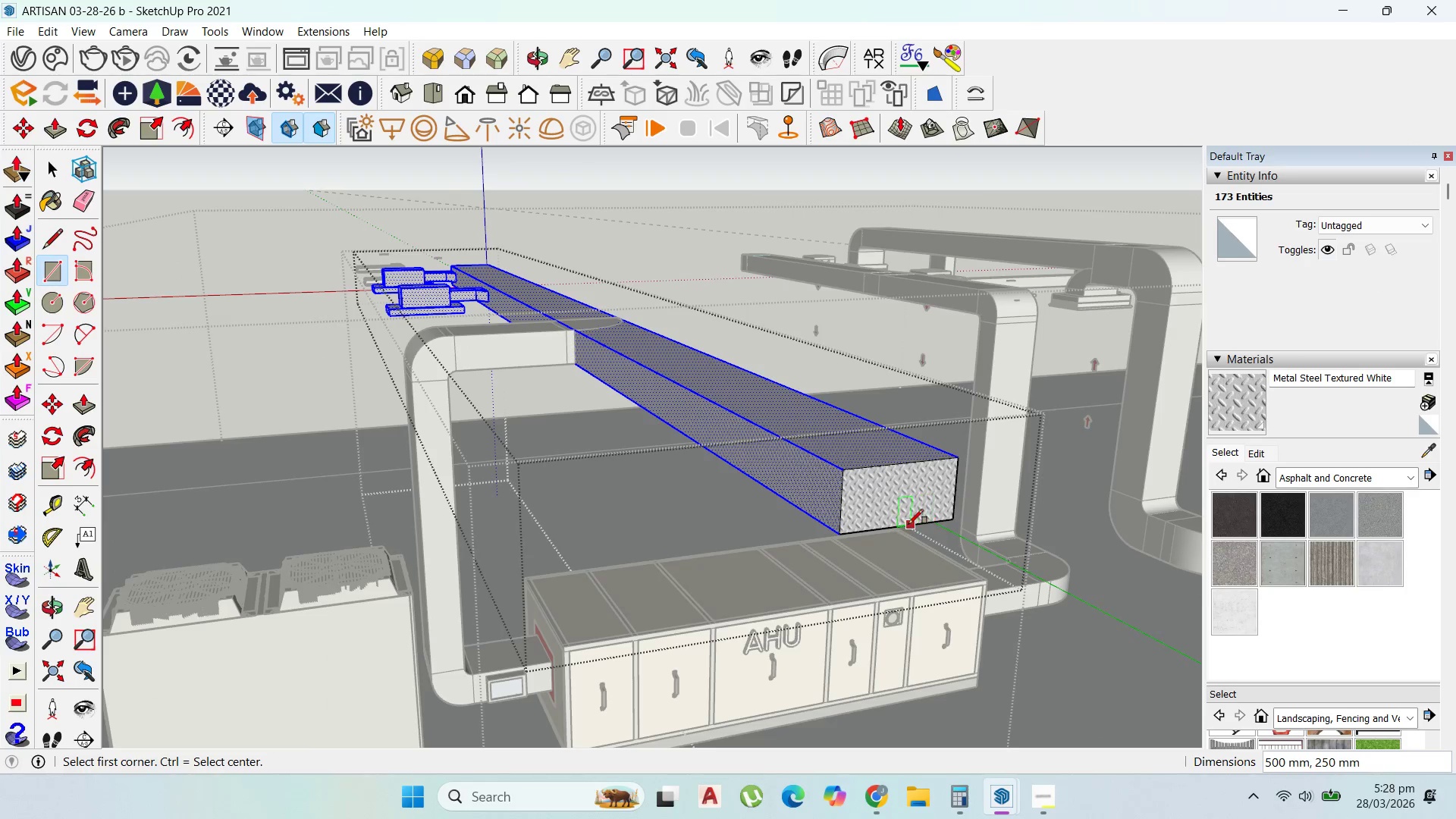 
scroll: coordinate [908, 524], scroll_direction: up, amount: 1.0
 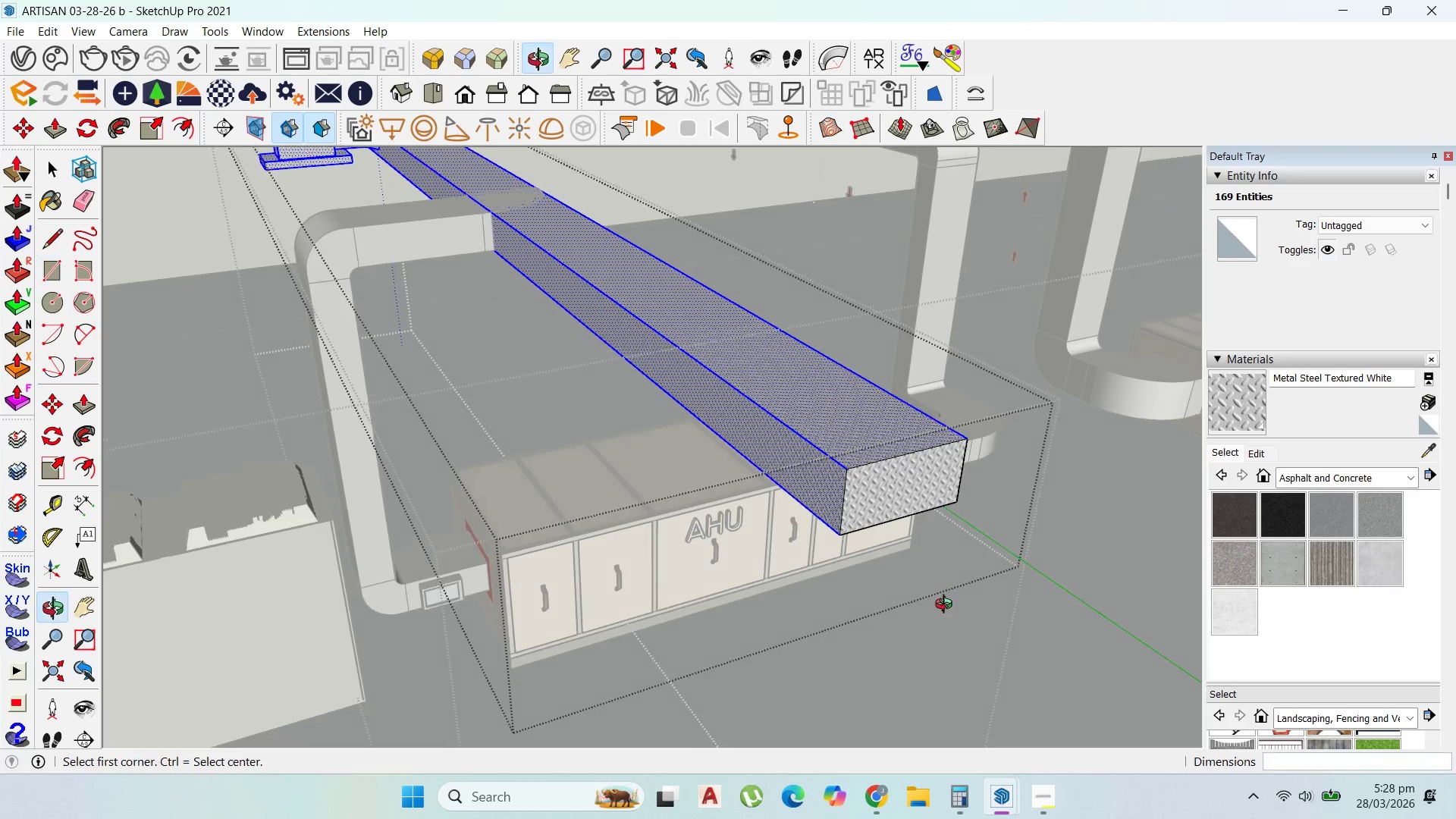 
key(P)
 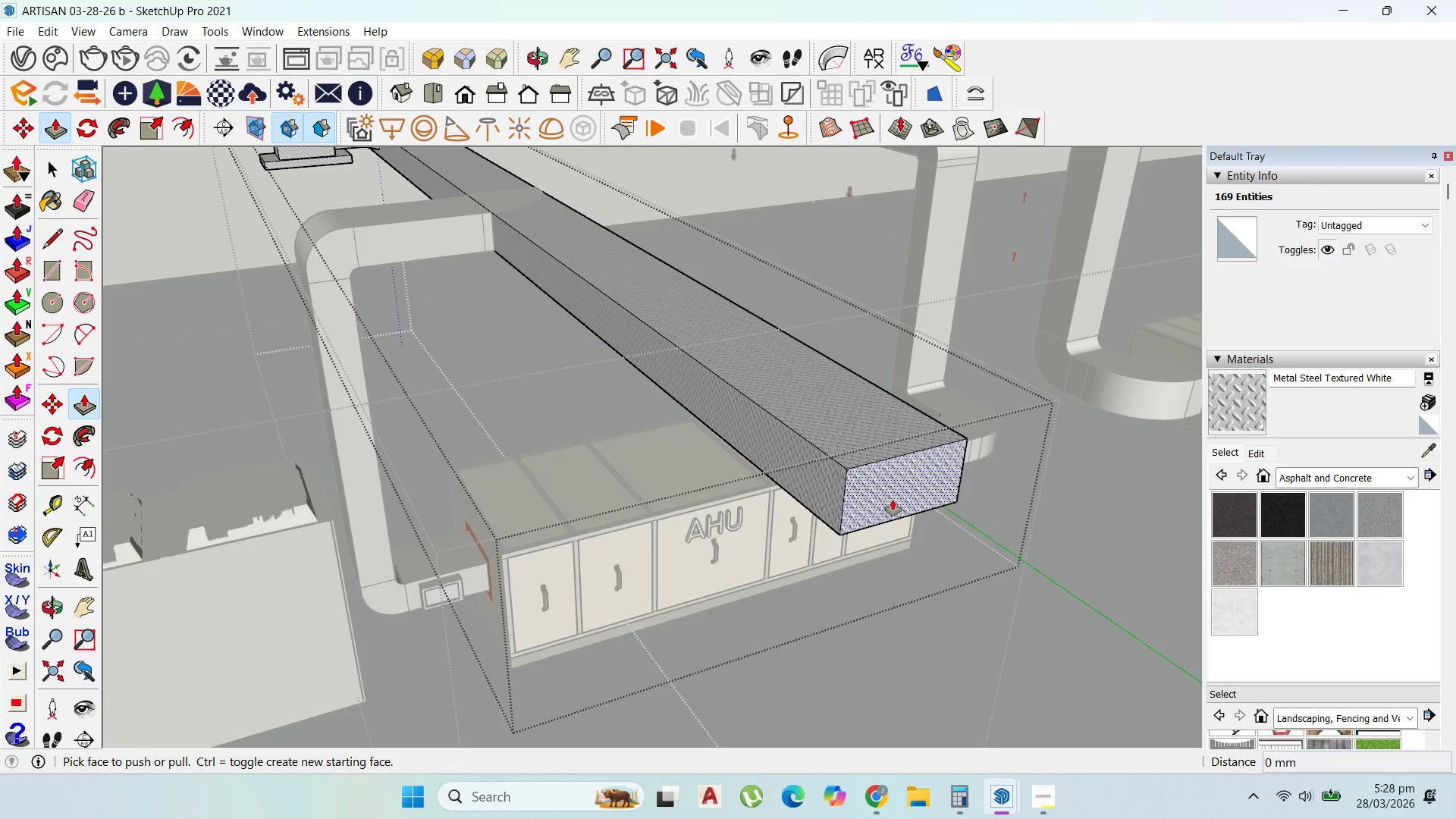 
left_click([893, 500])
 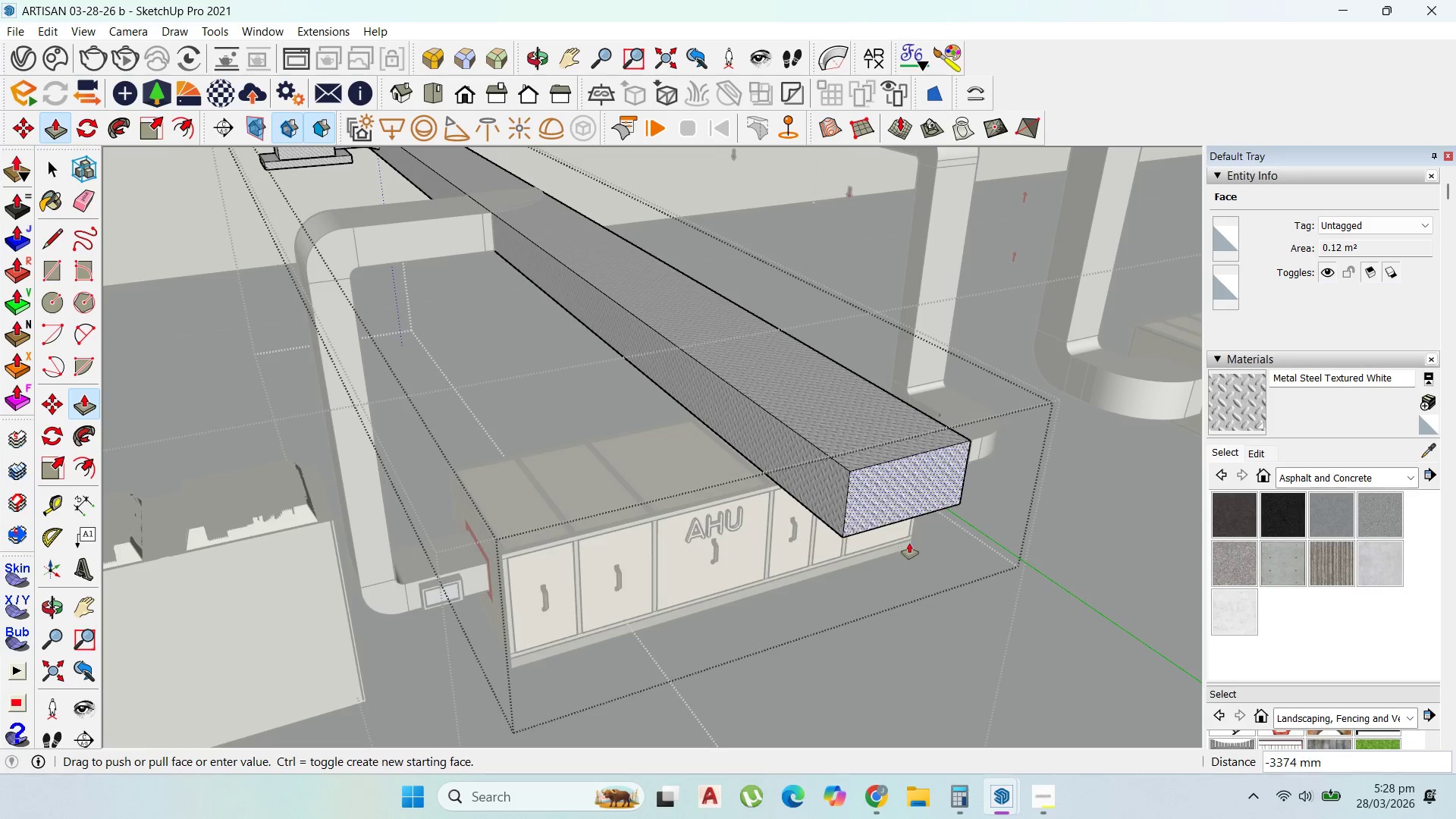 
scroll: coordinate [823, 492], scroll_direction: down, amount: 11.0
 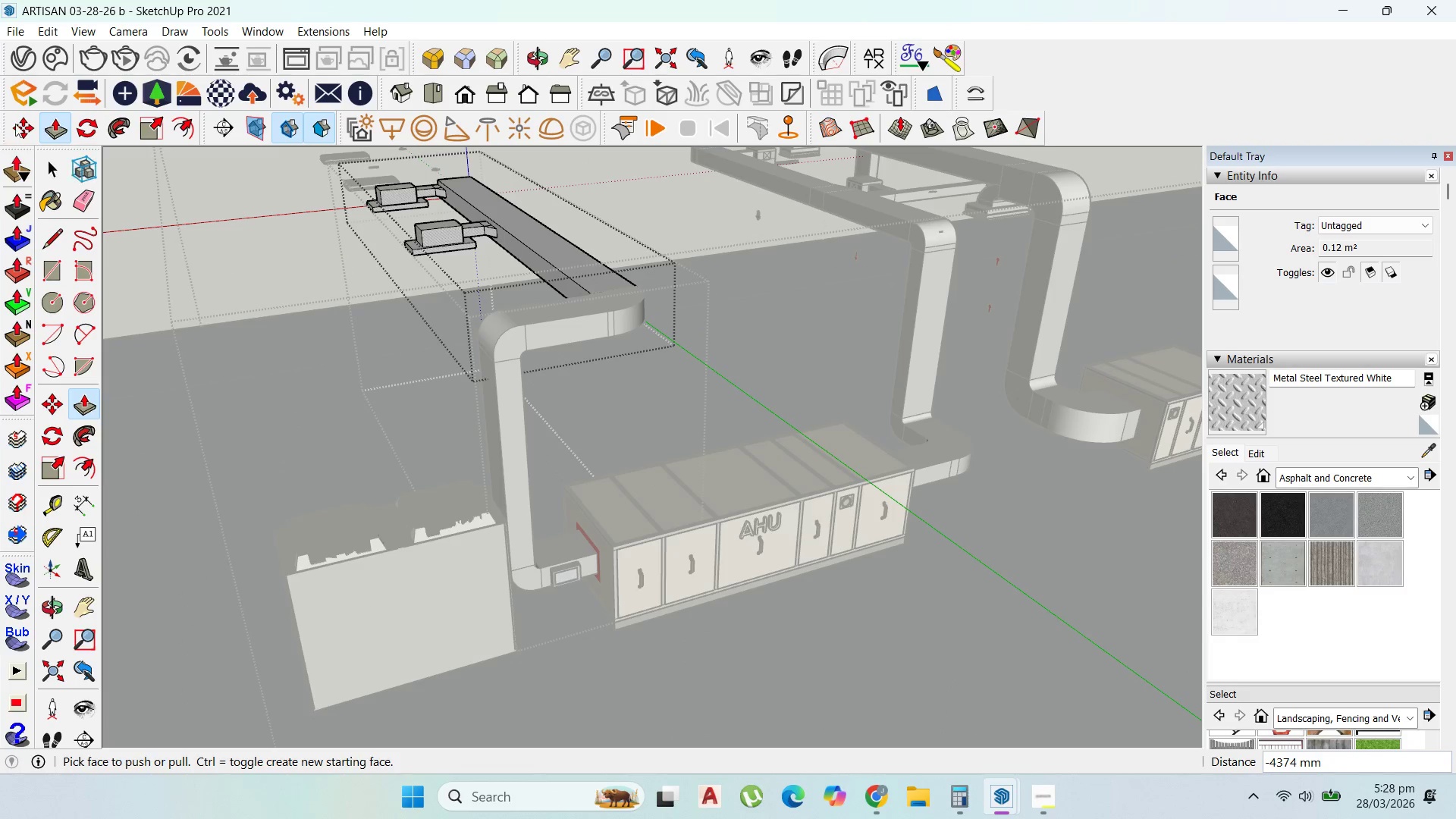 
left_click([52, 168])
 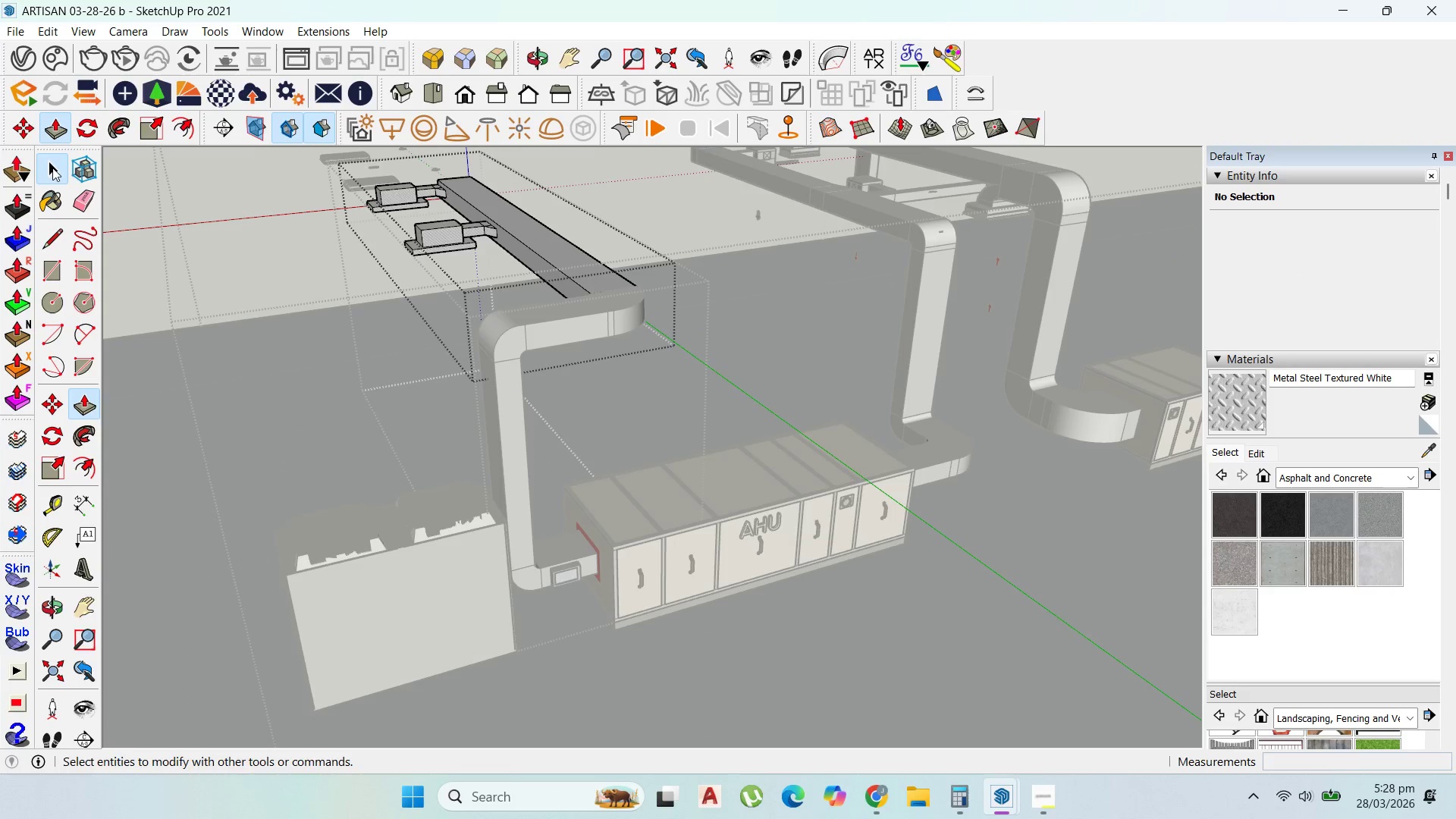 
key(Escape)
 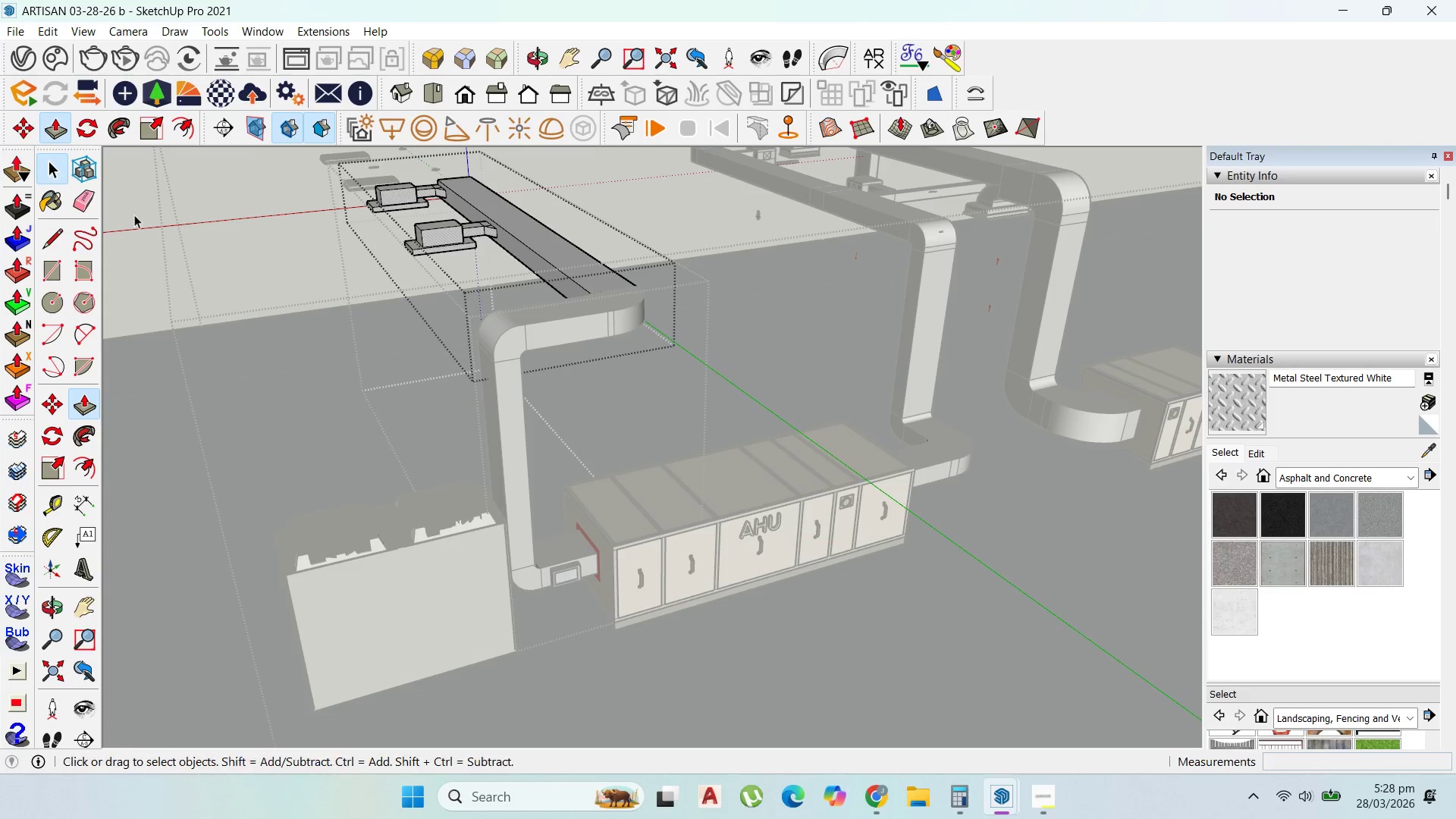 
key(Escape)
 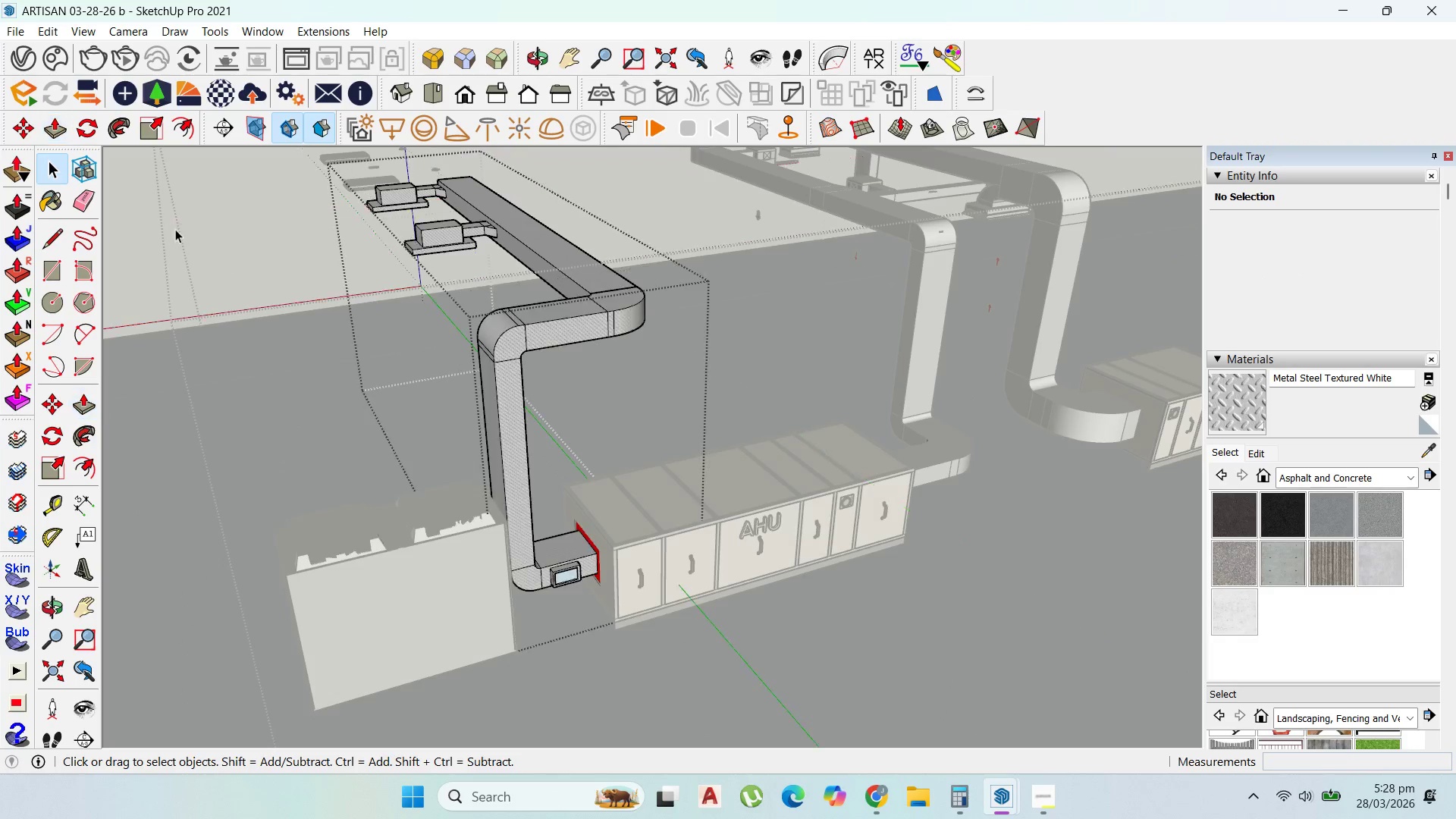 
key(Escape)
 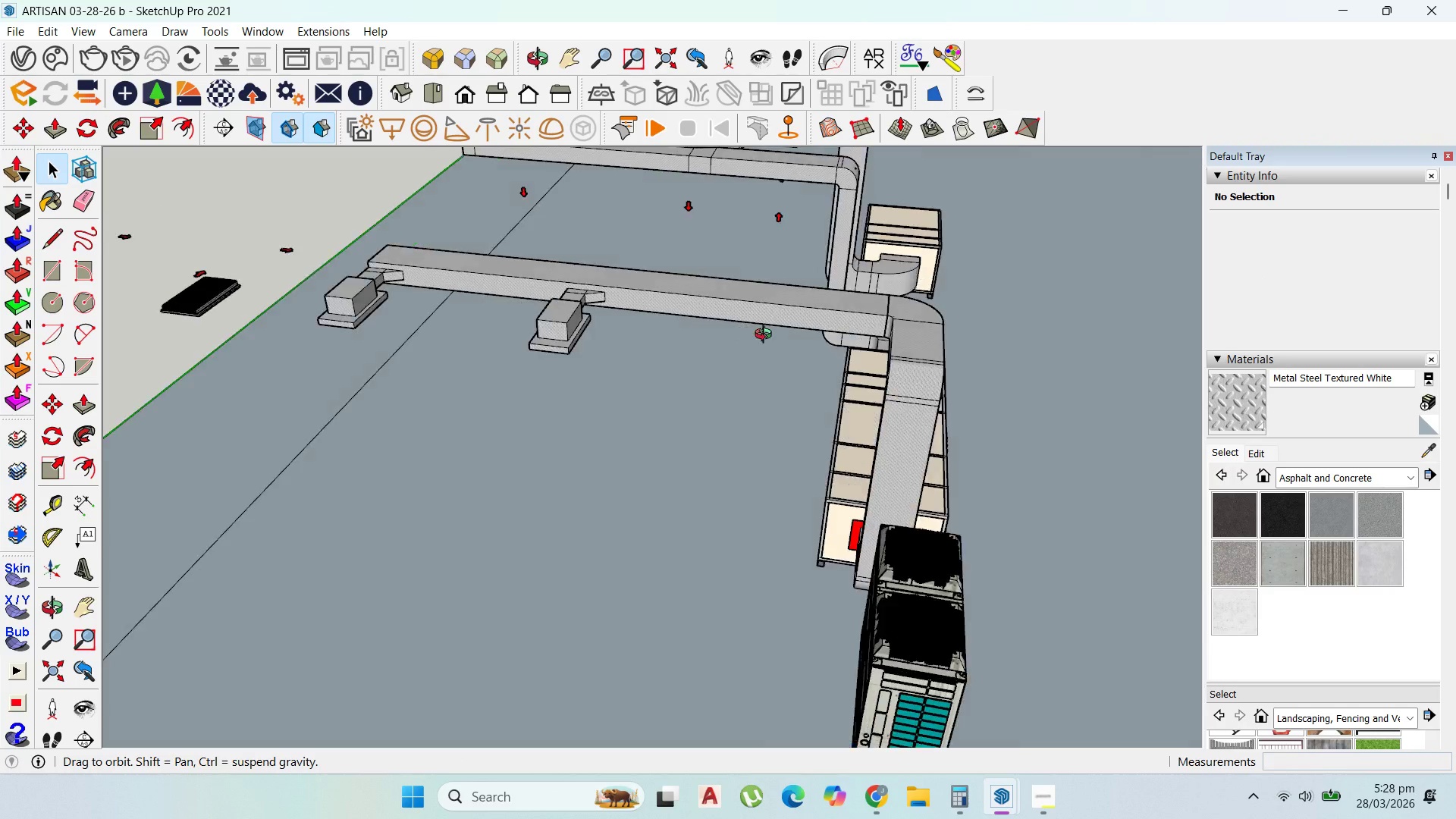 
scroll: coordinate [783, 331], scroll_direction: down, amount: 3.0
 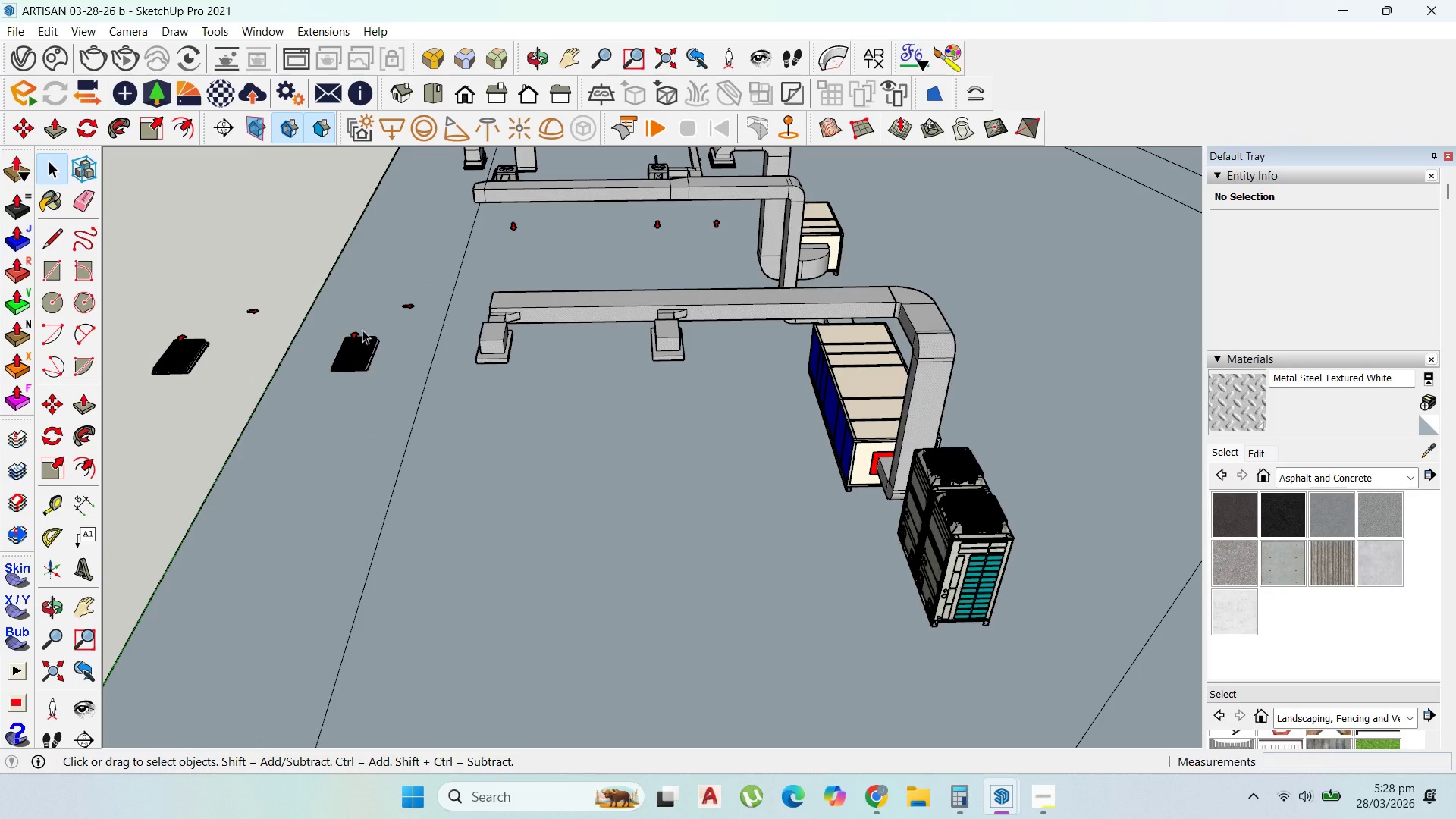 
scroll: coordinate [362, 325], scroll_direction: up, amount: 3.0
 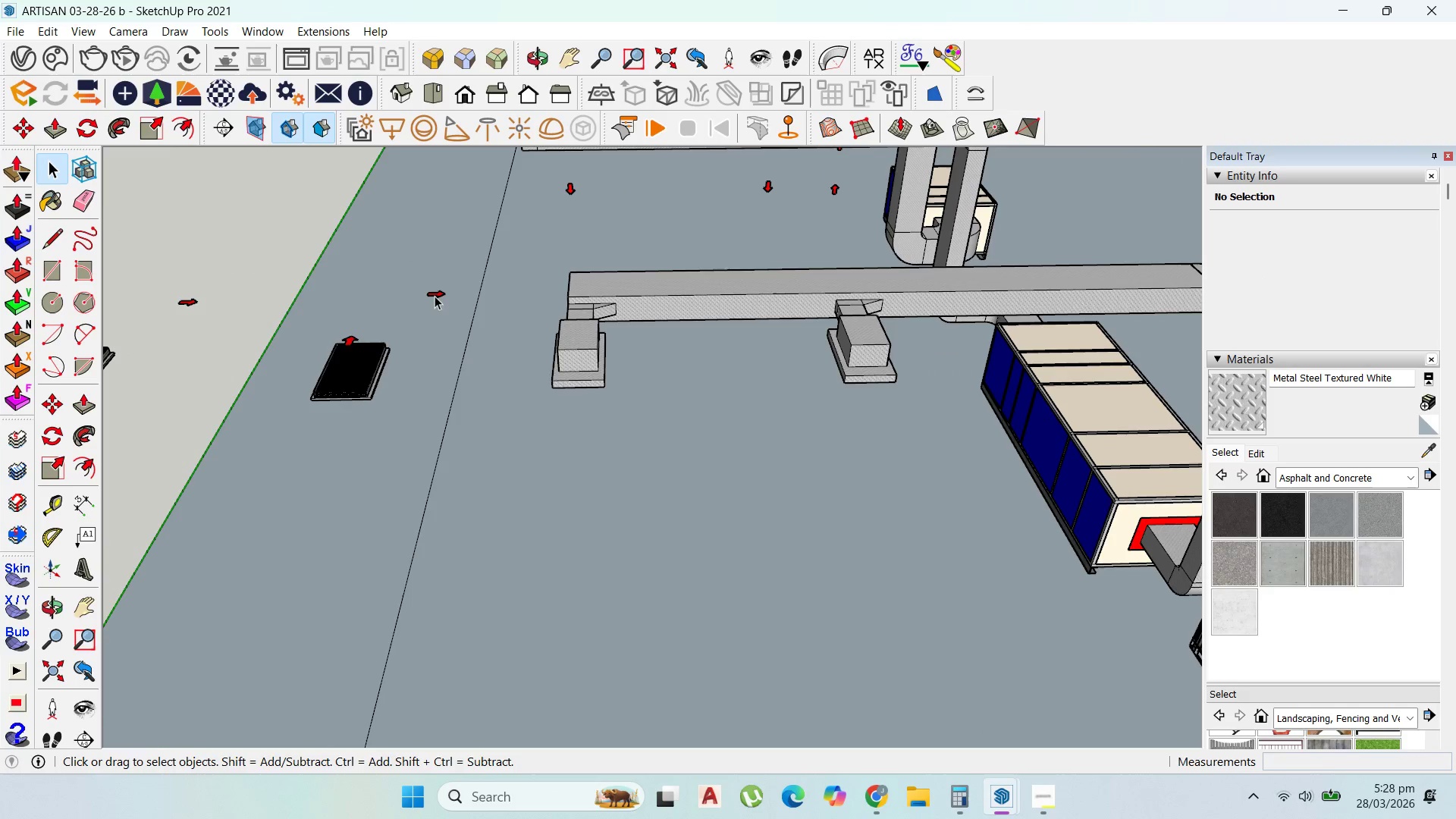 
double_click([436, 295])
 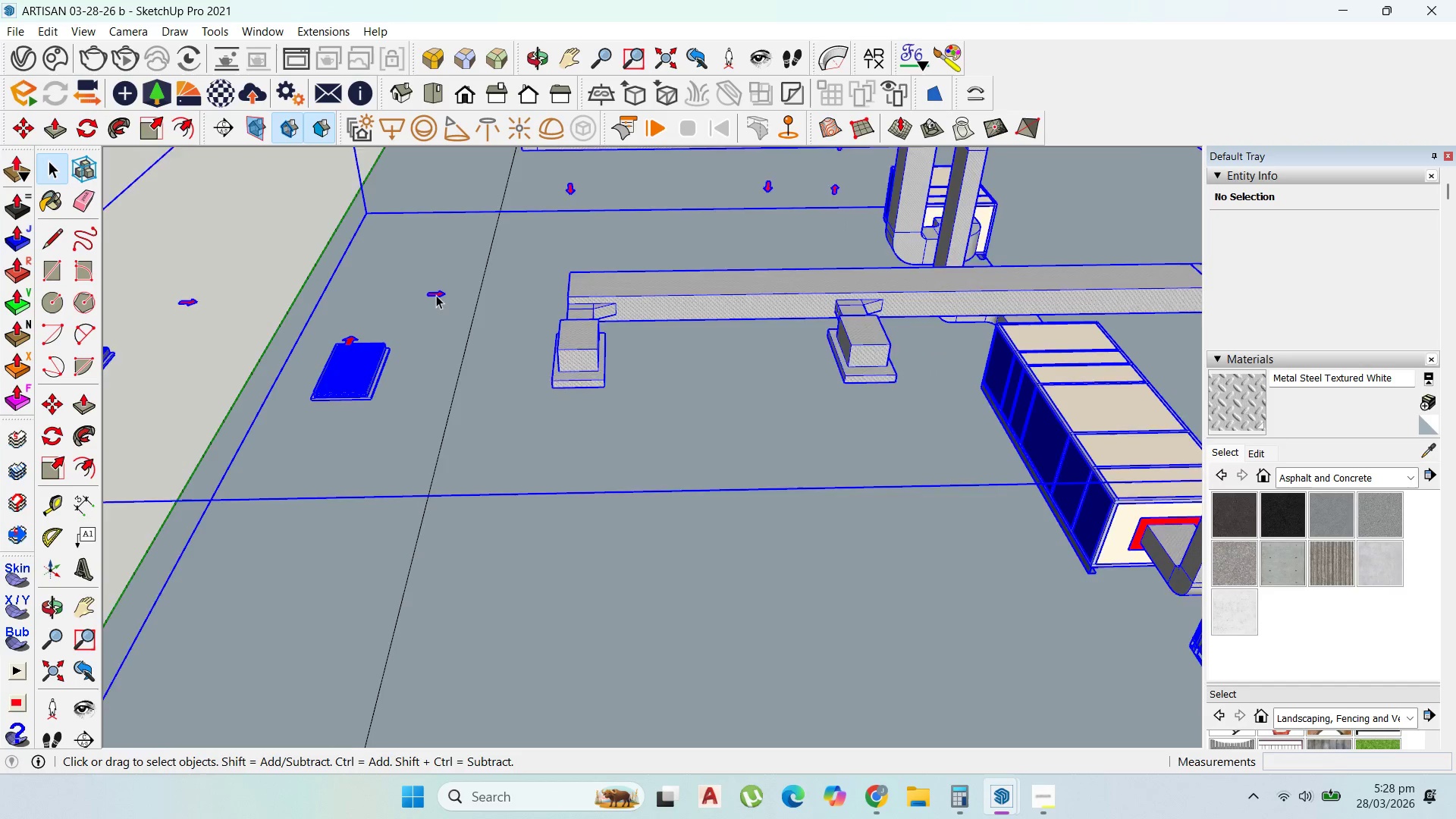 
left_click([436, 295])
 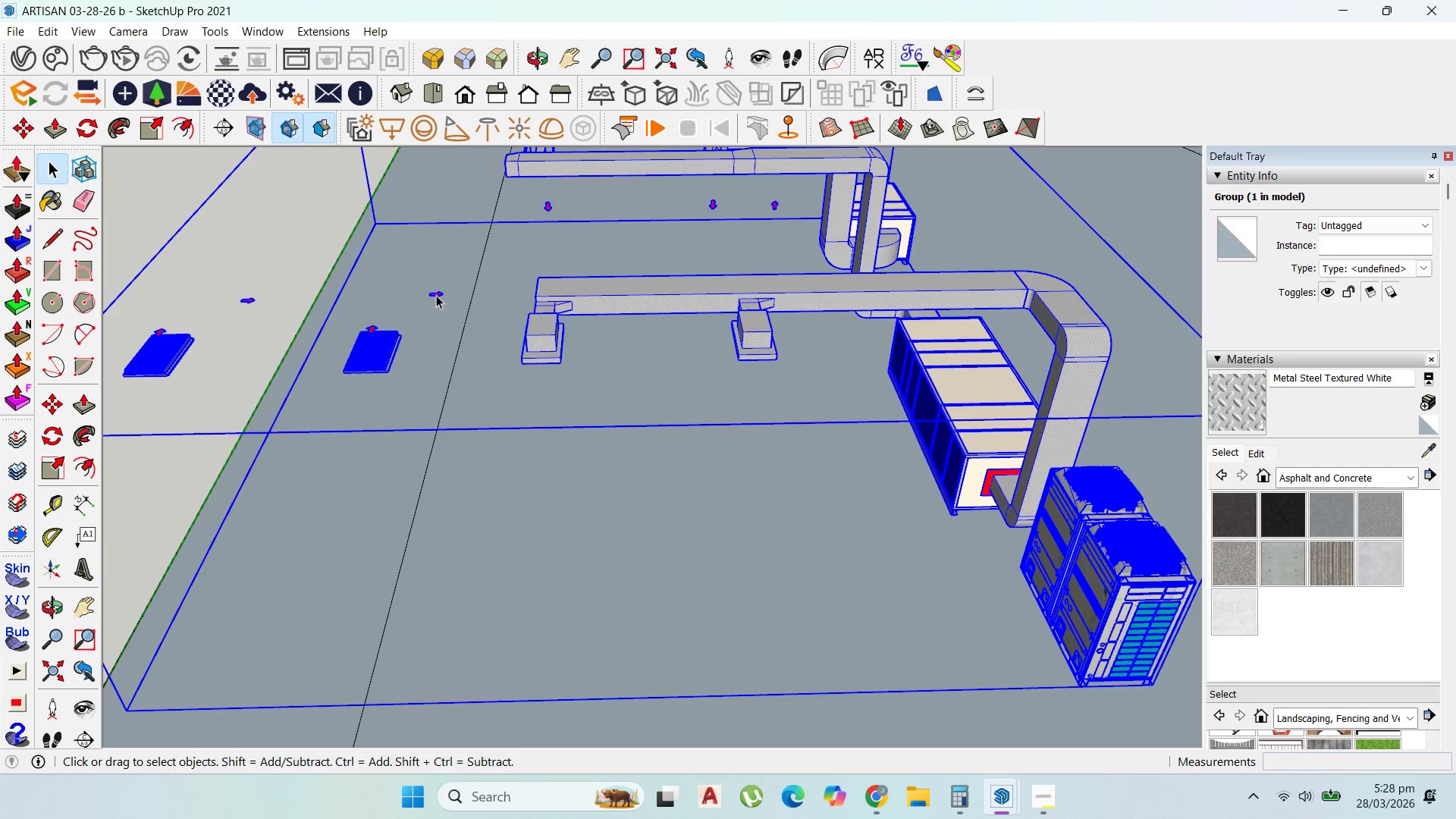 
scroll: coordinate [436, 295], scroll_direction: down, amount: 3.0
 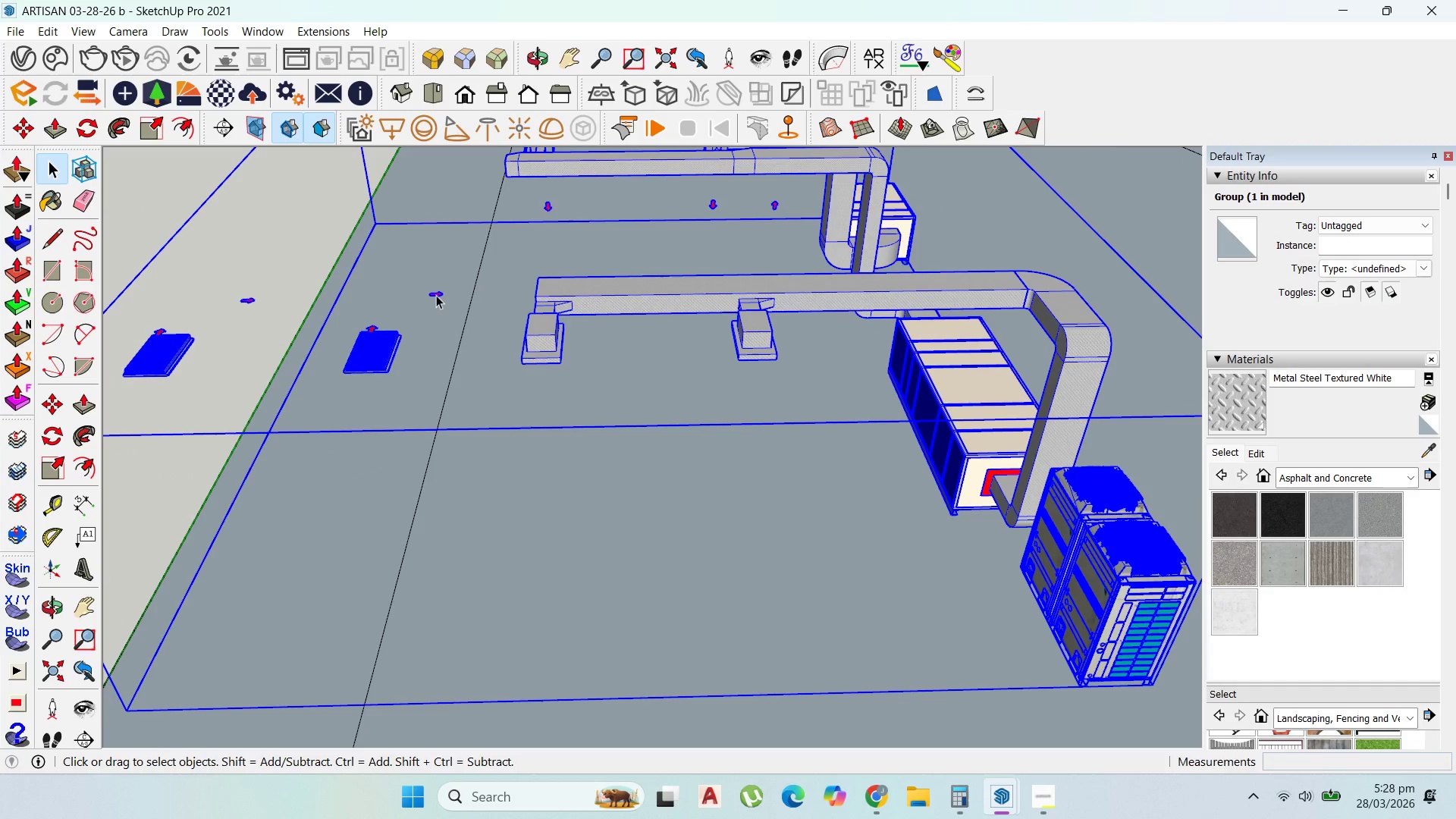 
double_click([436, 295])
 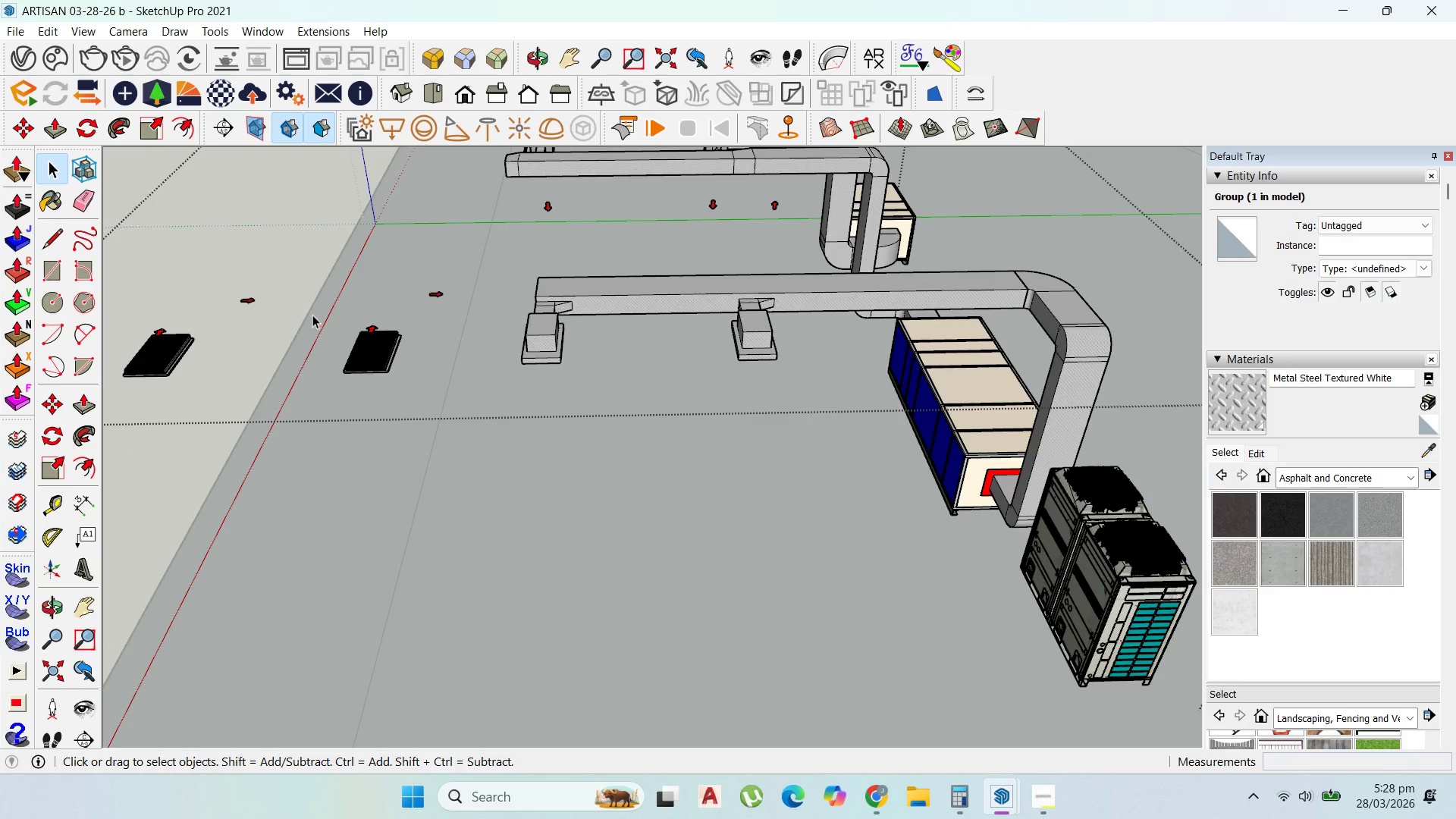 
scroll: coordinate [312, 315], scroll_direction: up, amount: 1.0
 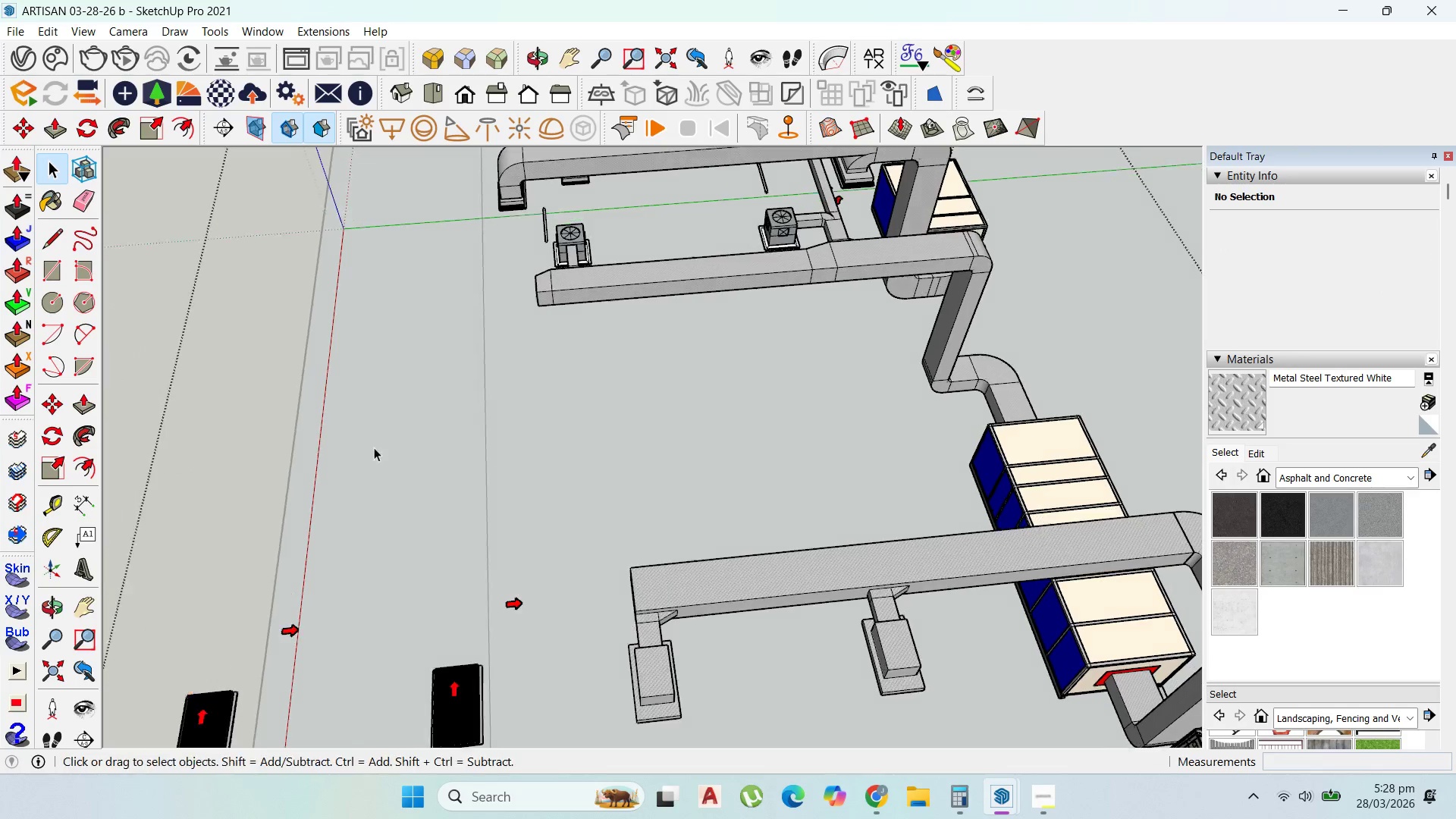 
scroll: coordinate [482, 507], scroll_direction: down, amount: 3.0
 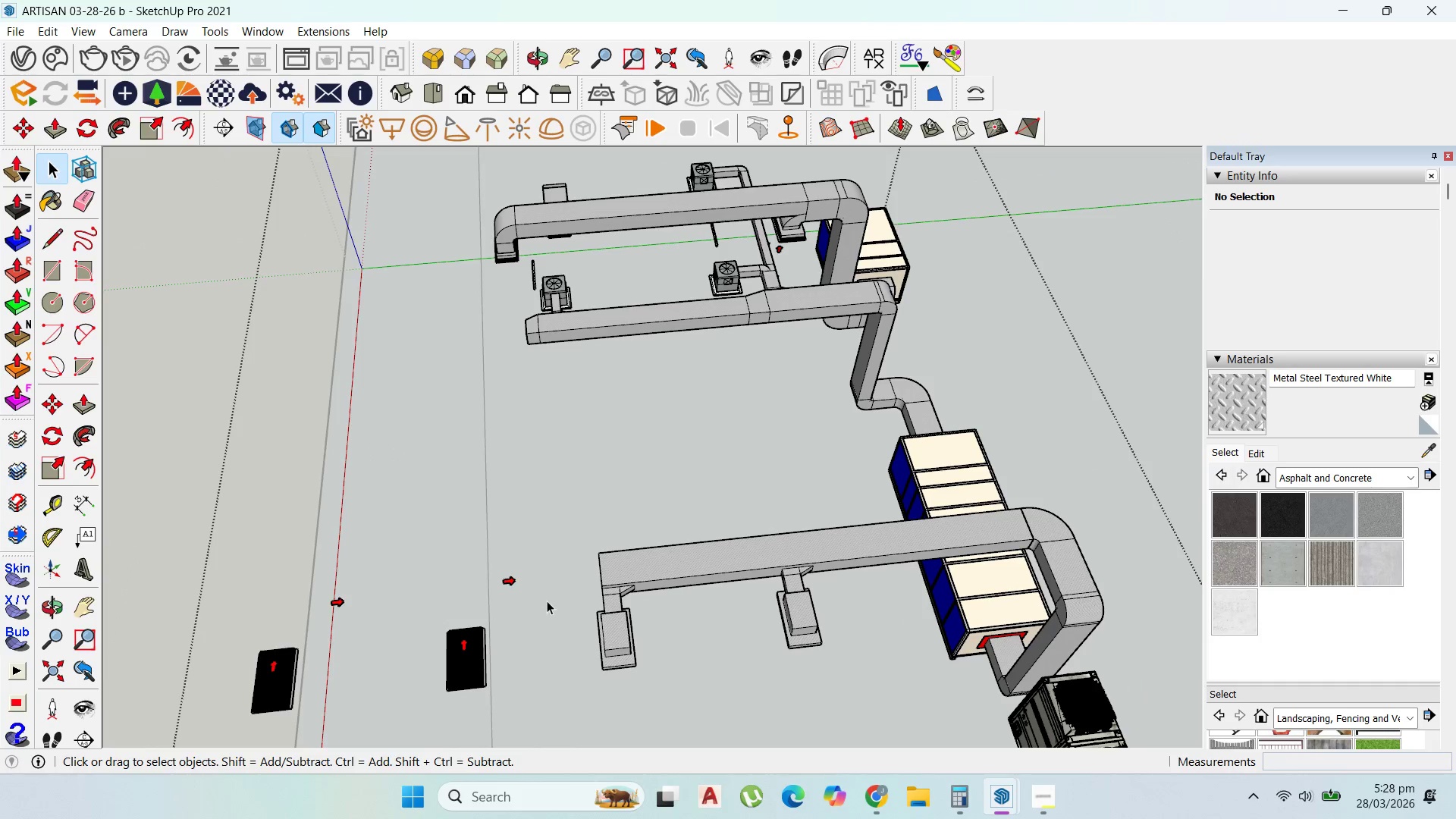 
left_click_drag(start_coordinate=[547, 601], to_coordinate=[300, 562])
 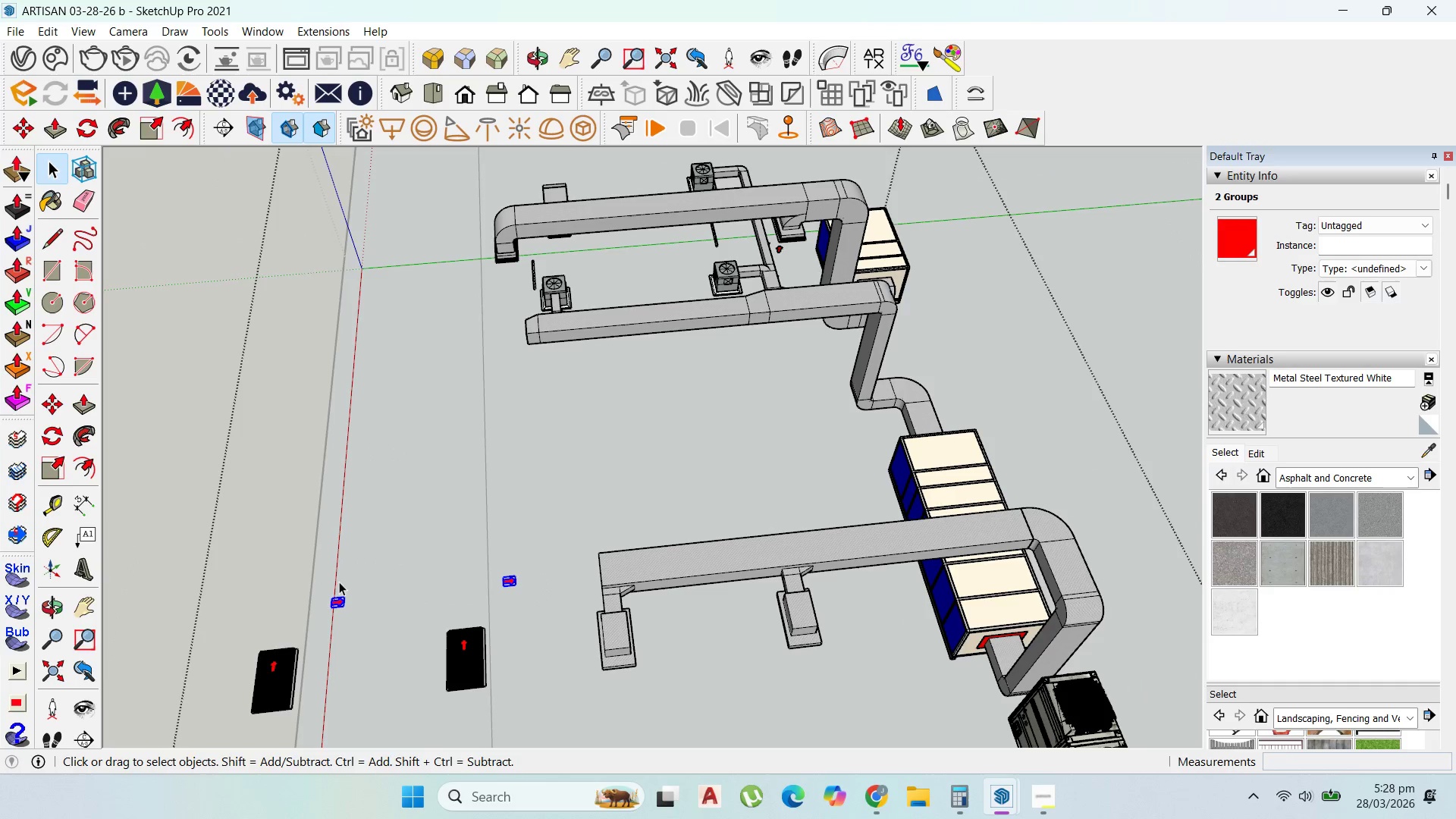 
key(Delete)
 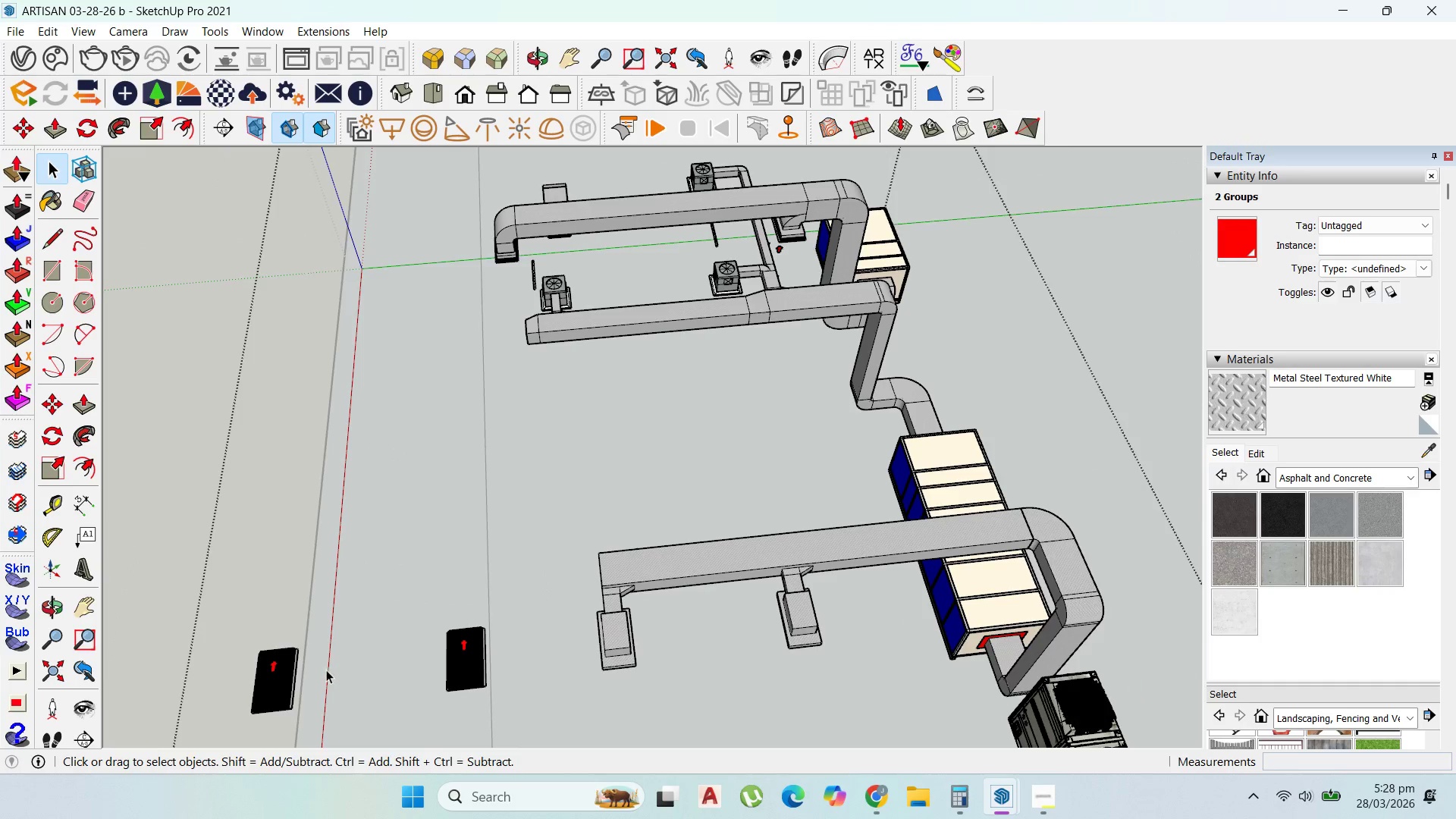 
scroll: coordinate [301, 662], scroll_direction: up, amount: 3.0
 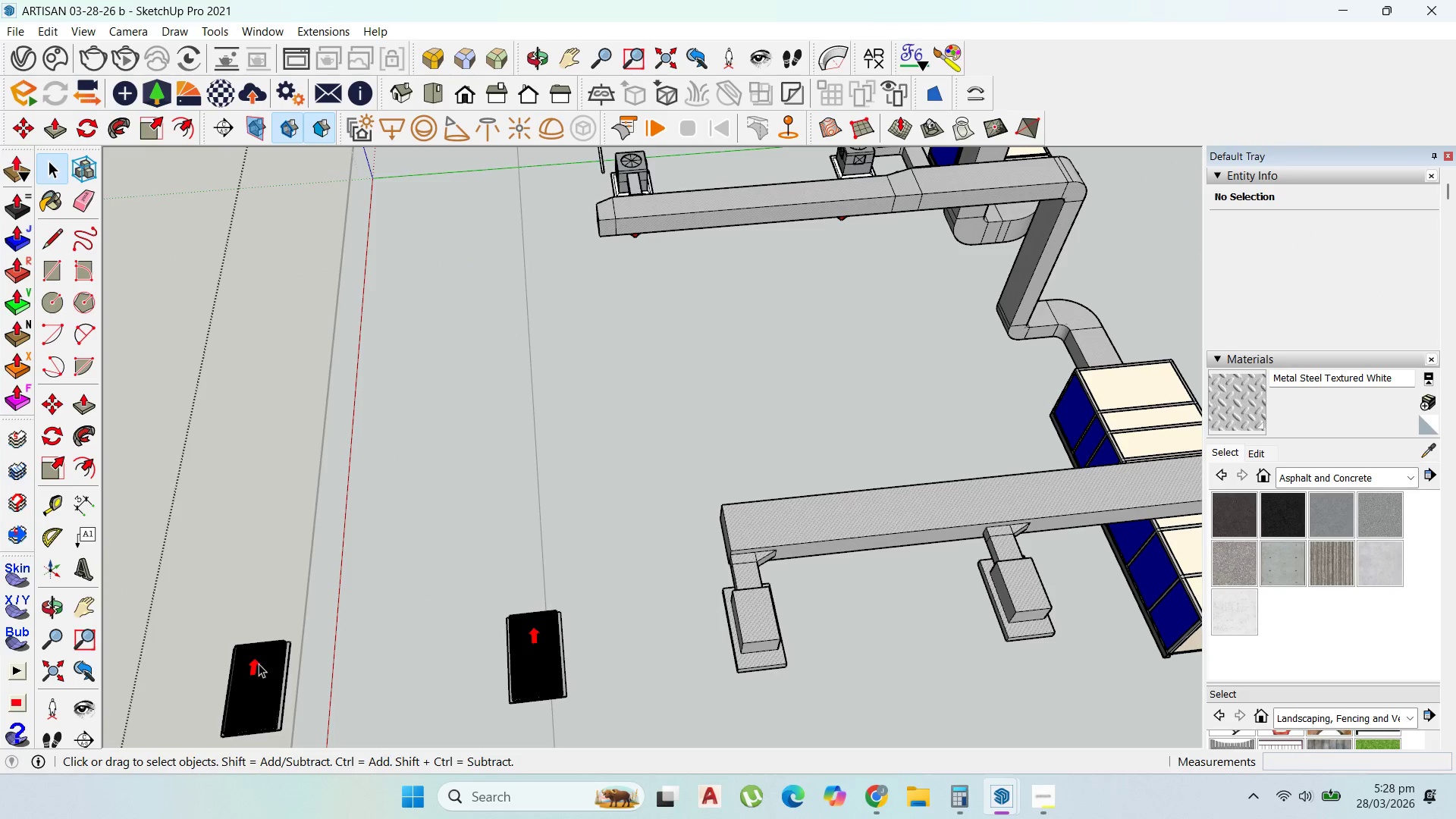 
left_click([255, 664])
 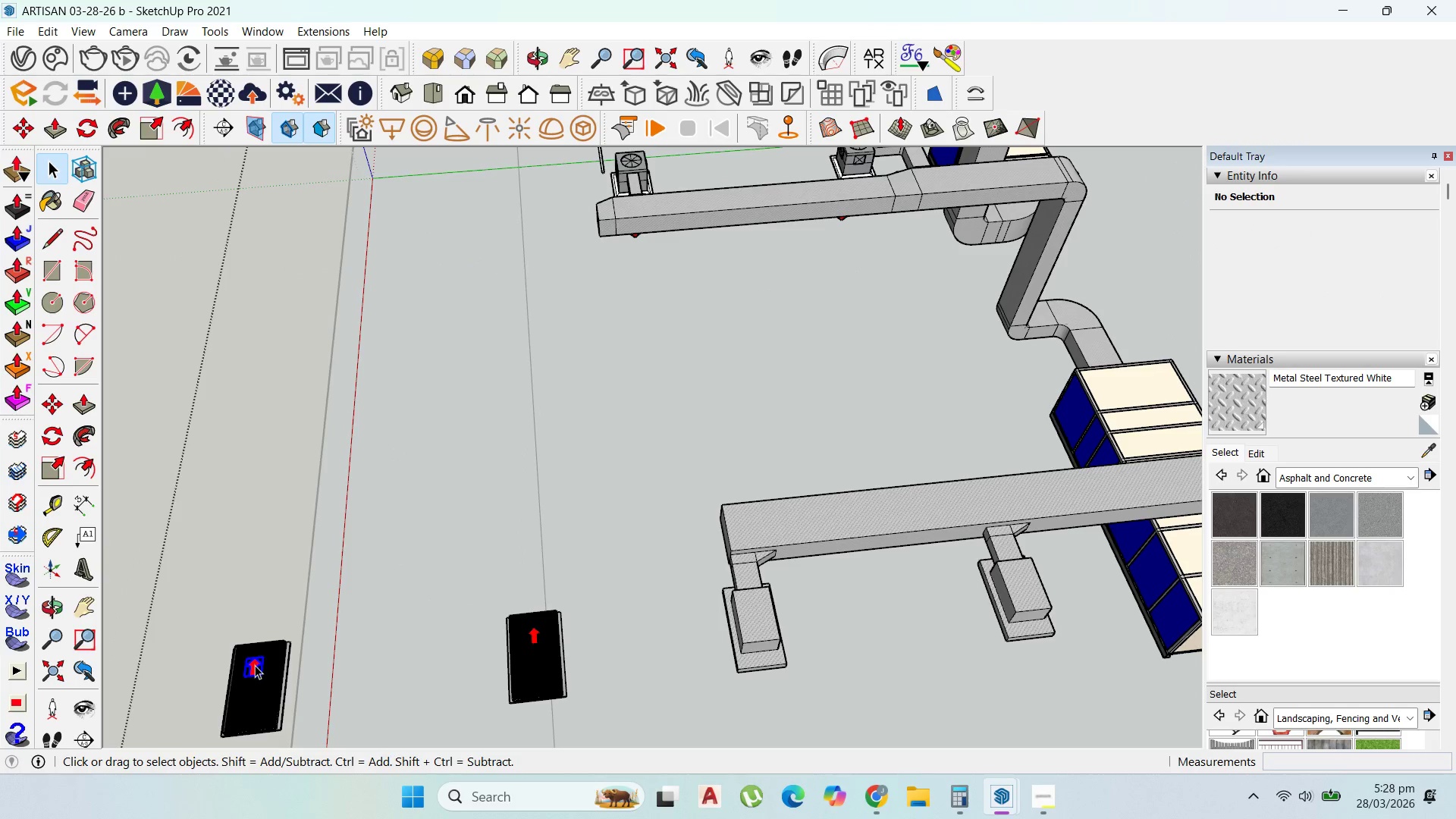 
key(Delete)
 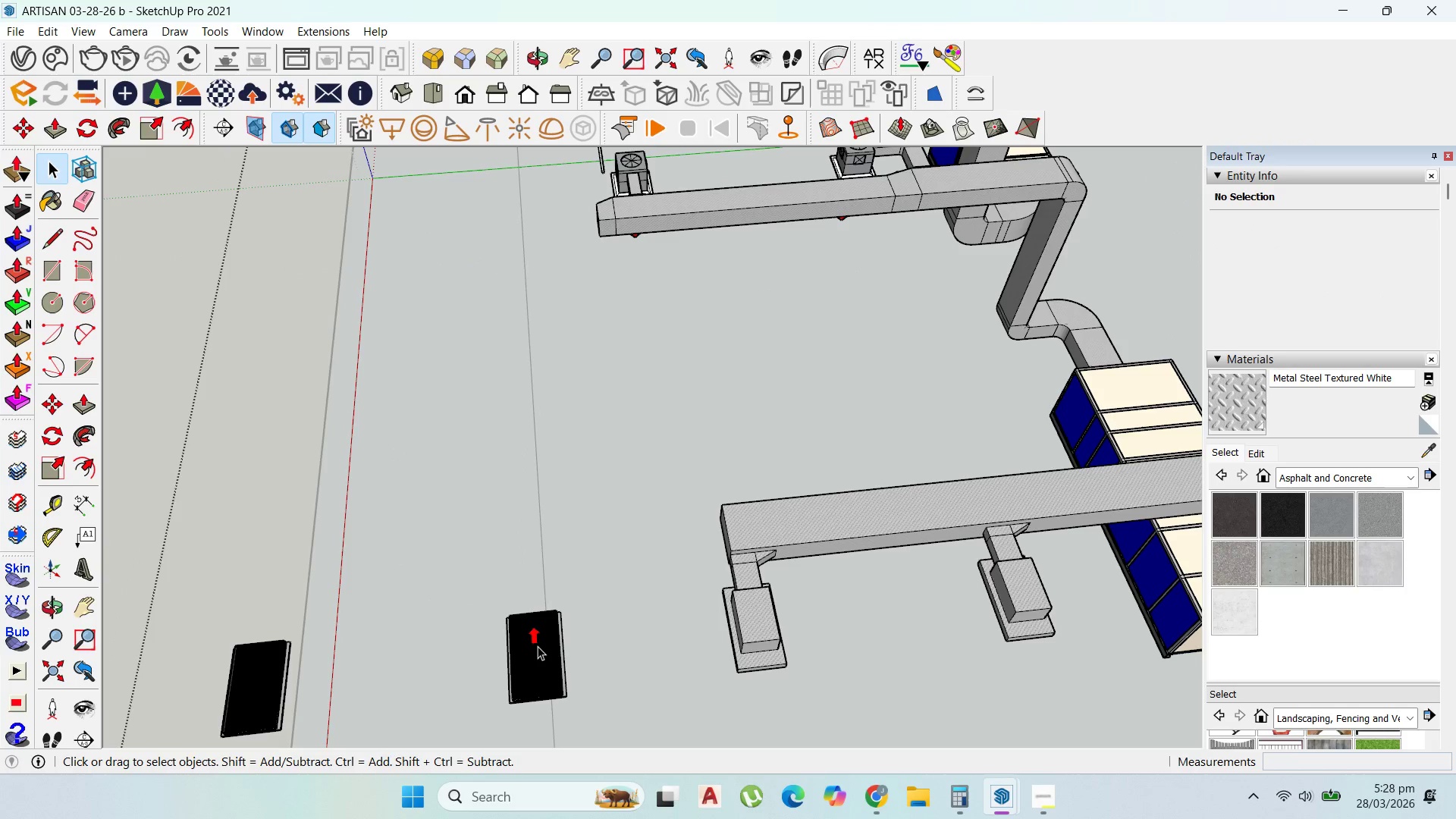 
left_click([534, 640])
 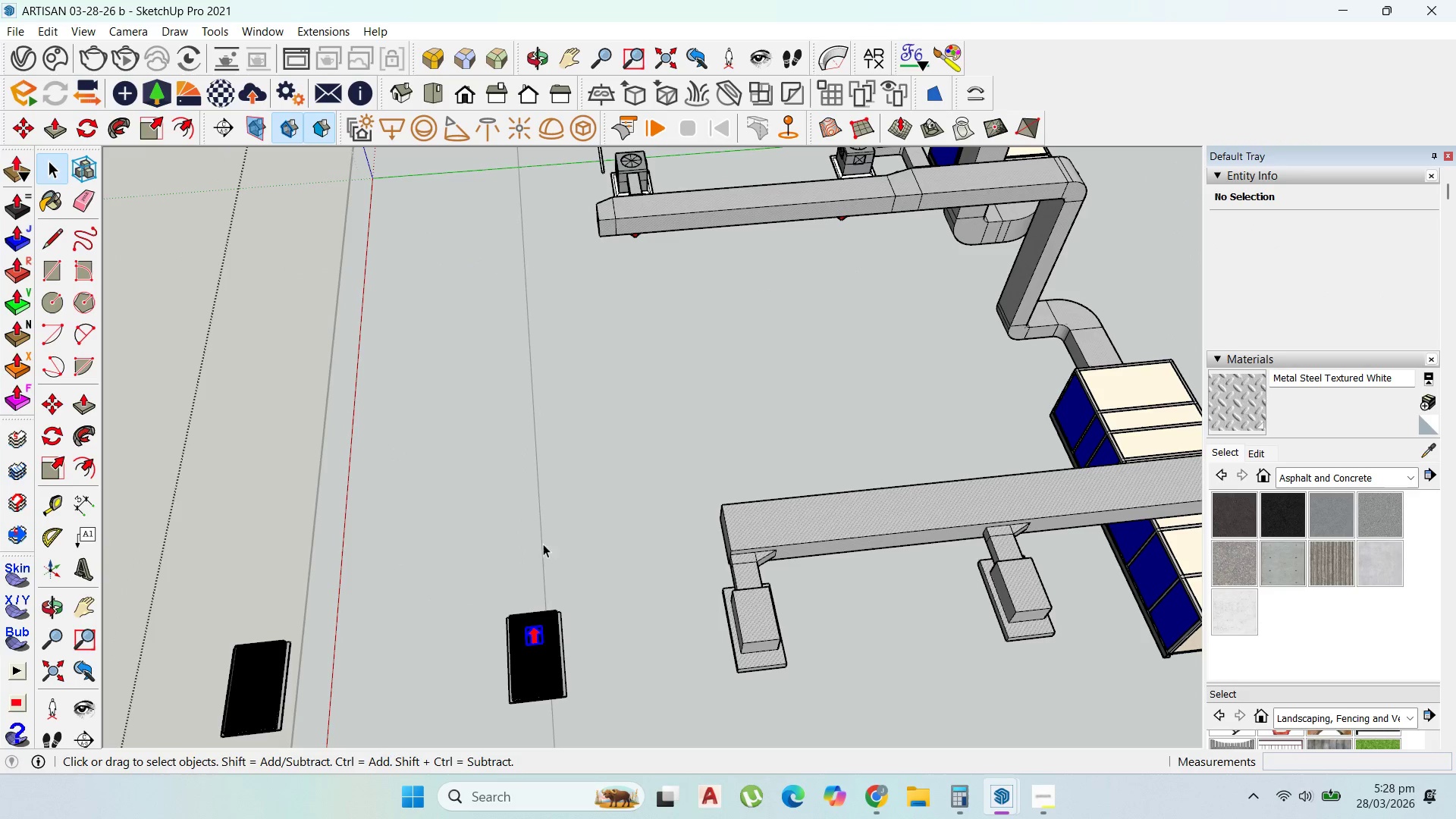 
key(Delete)
 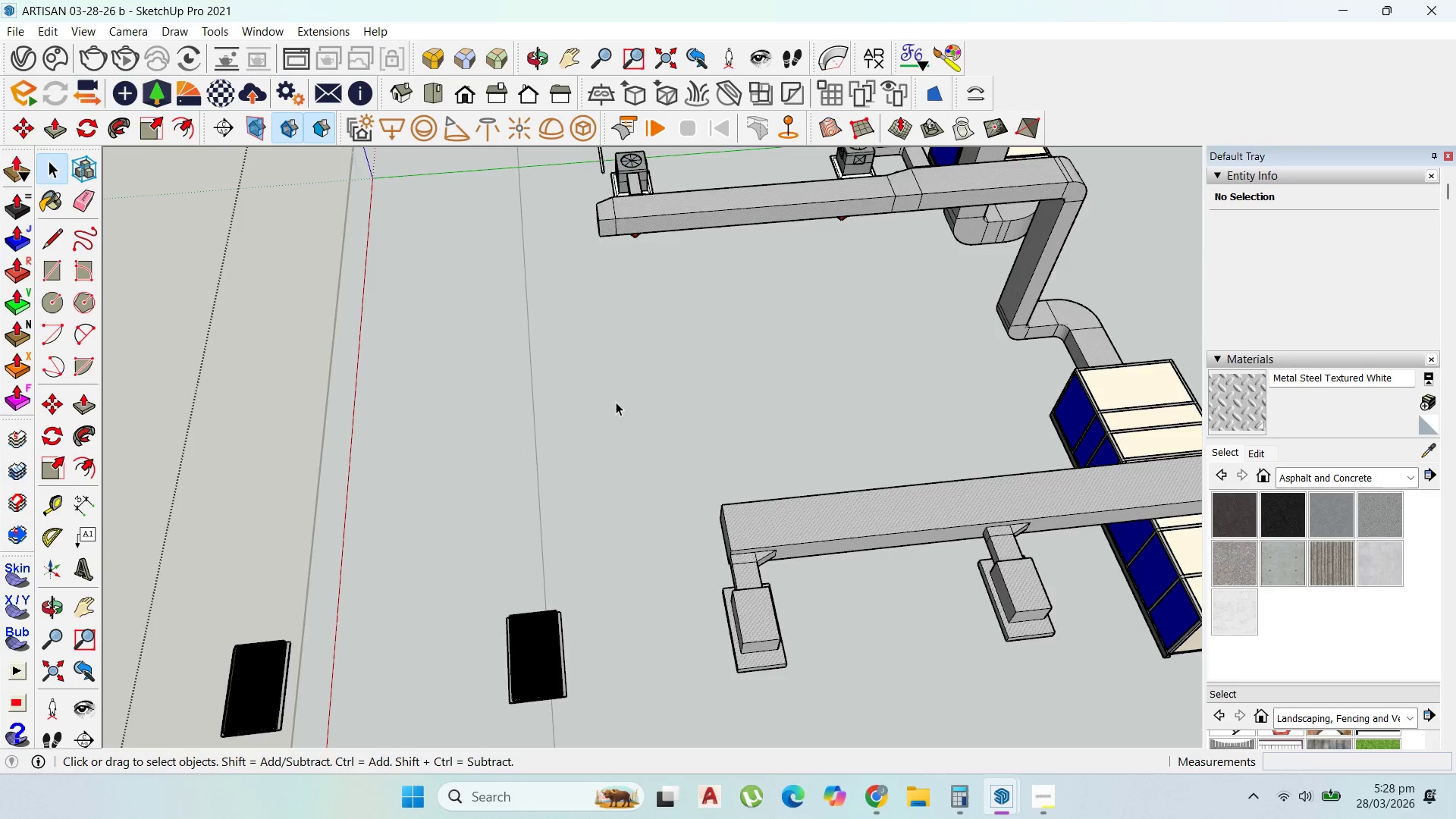 
scroll: coordinate [617, 399], scroll_direction: down, amount: 5.0
 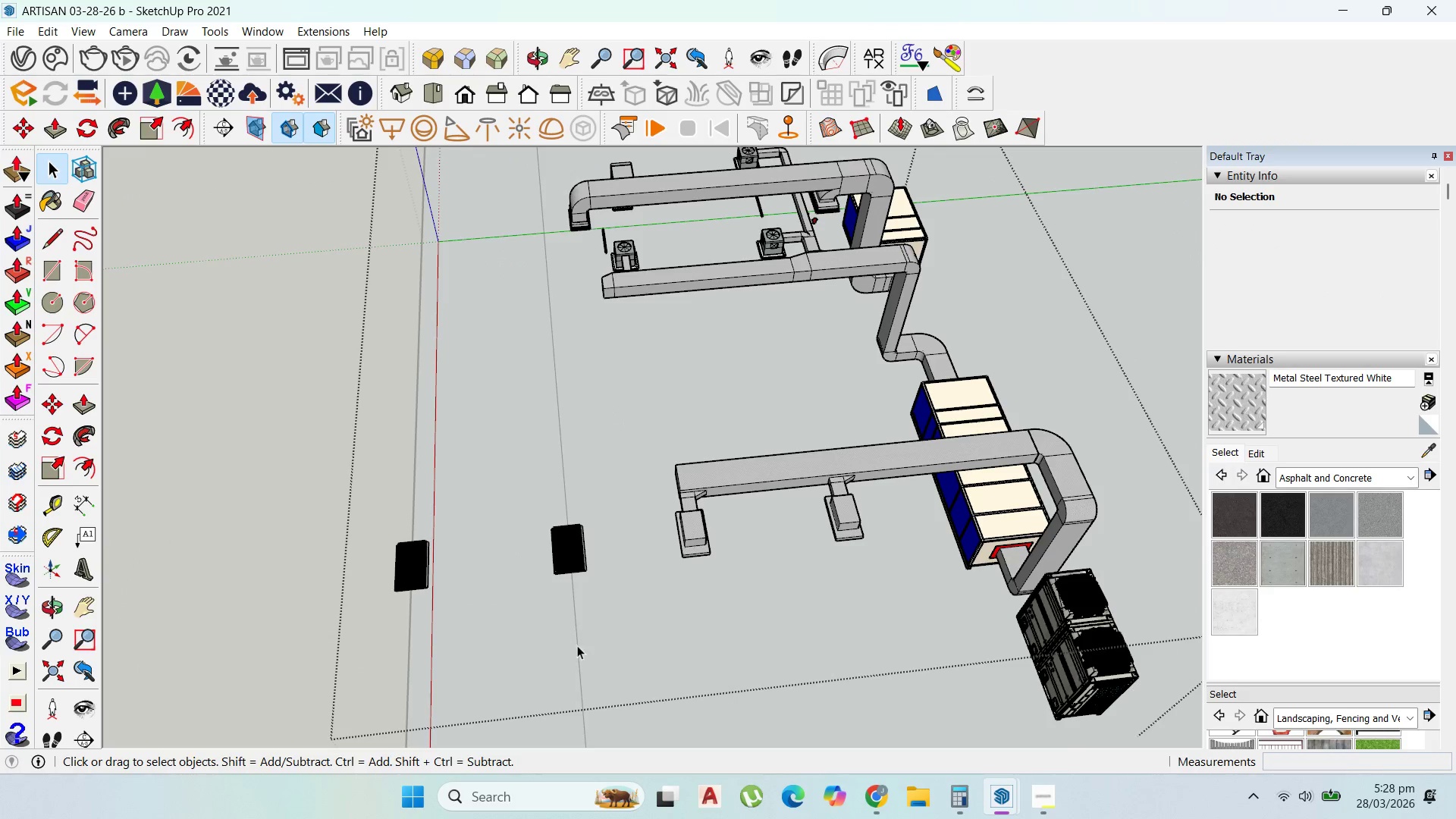 
left_click_drag(start_coordinate=[599, 629], to_coordinate=[366, 489])
 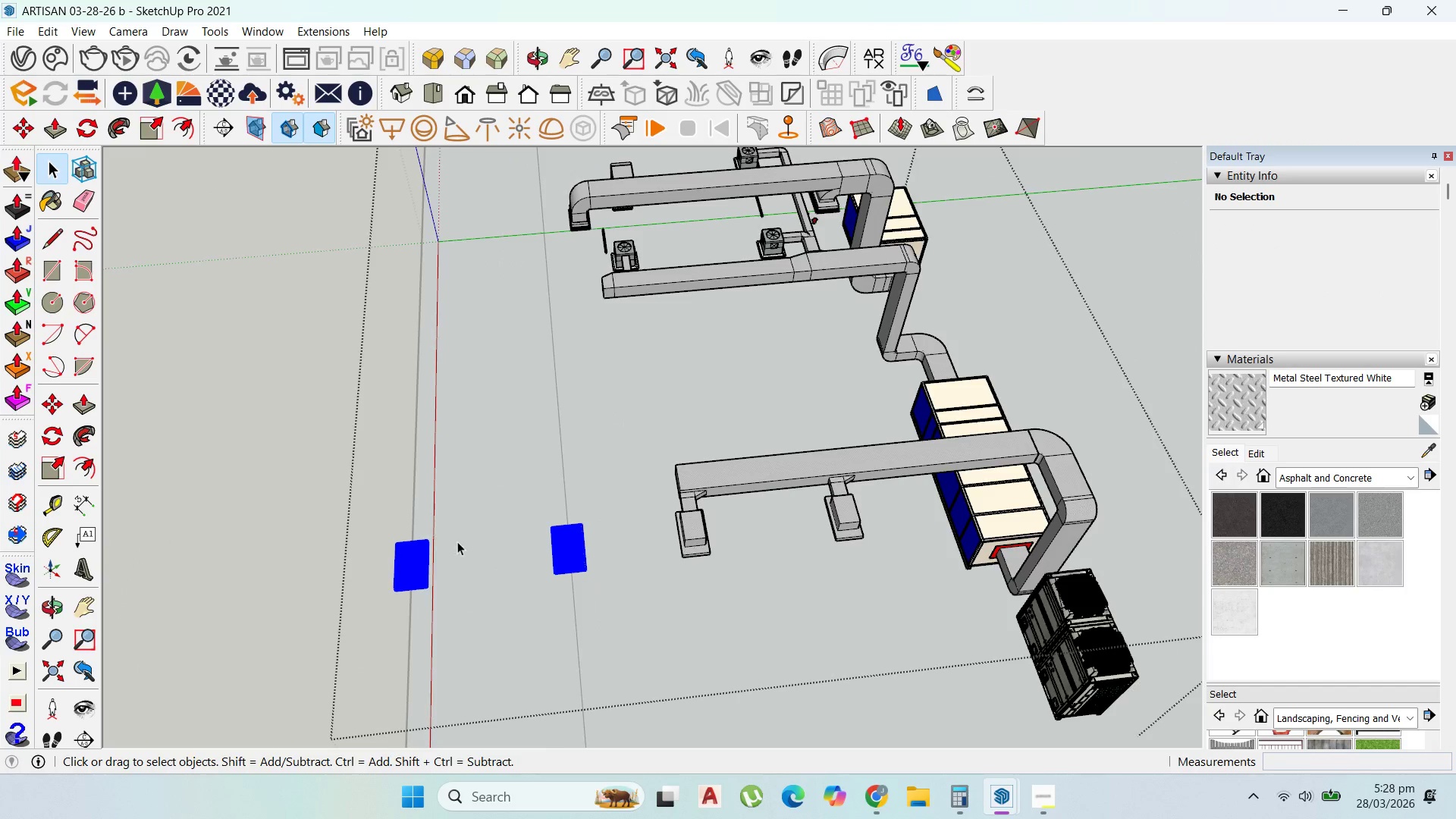 
scroll: coordinate [632, 599], scroll_direction: up, amount: 21.0
 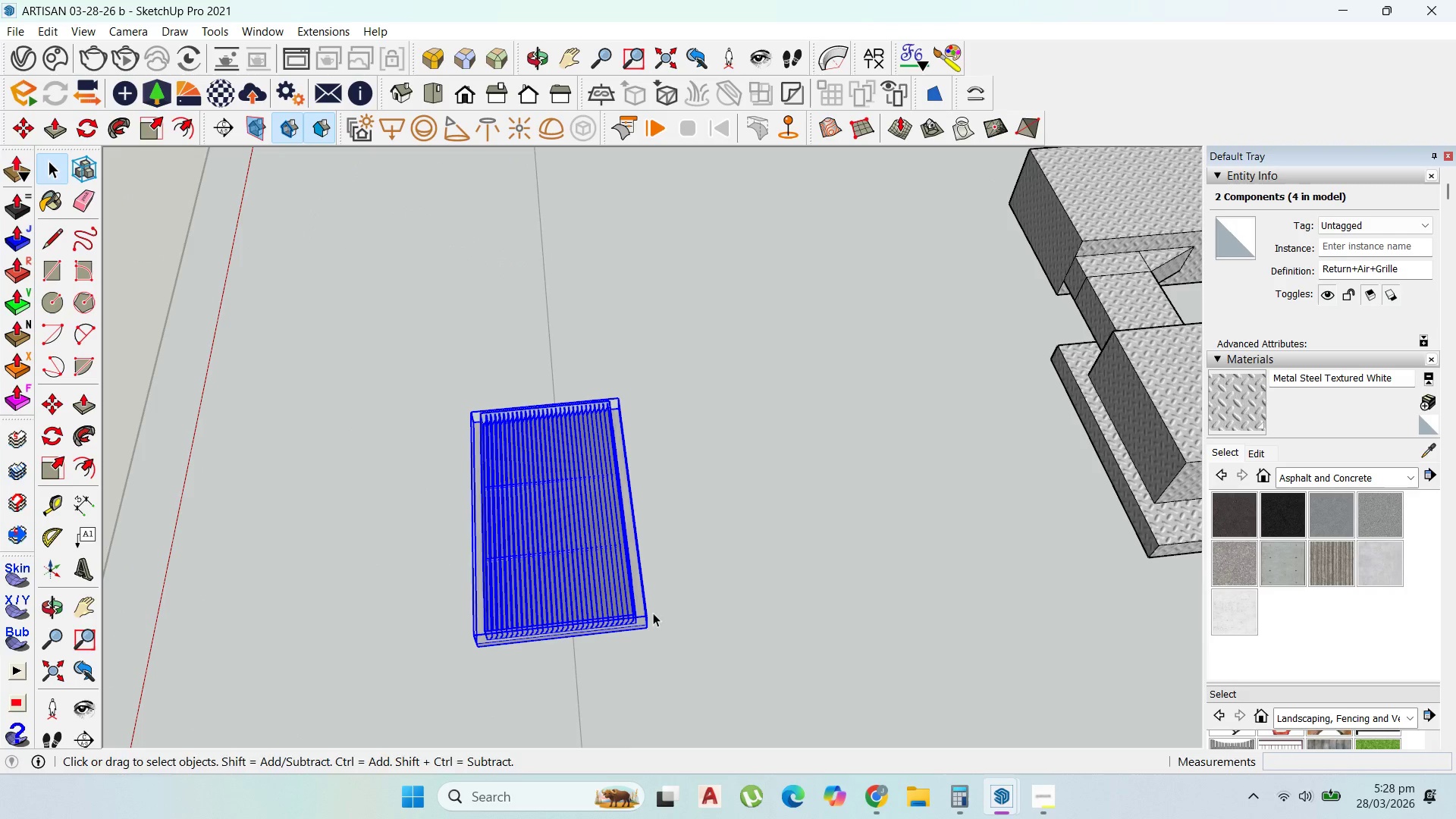 
key(M)
 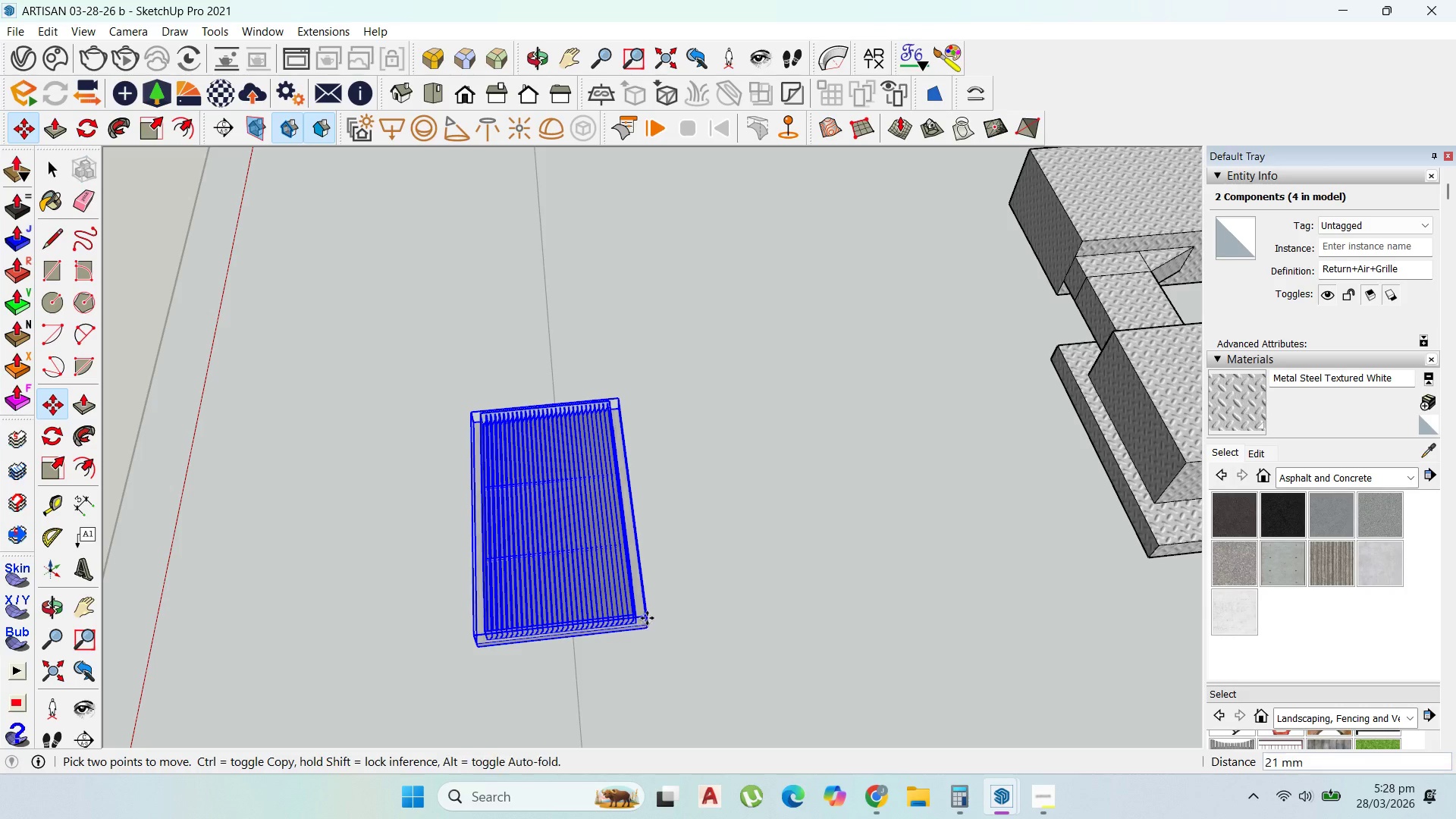 
scroll: coordinate [362, 573], scroll_direction: down, amount: 32.0
 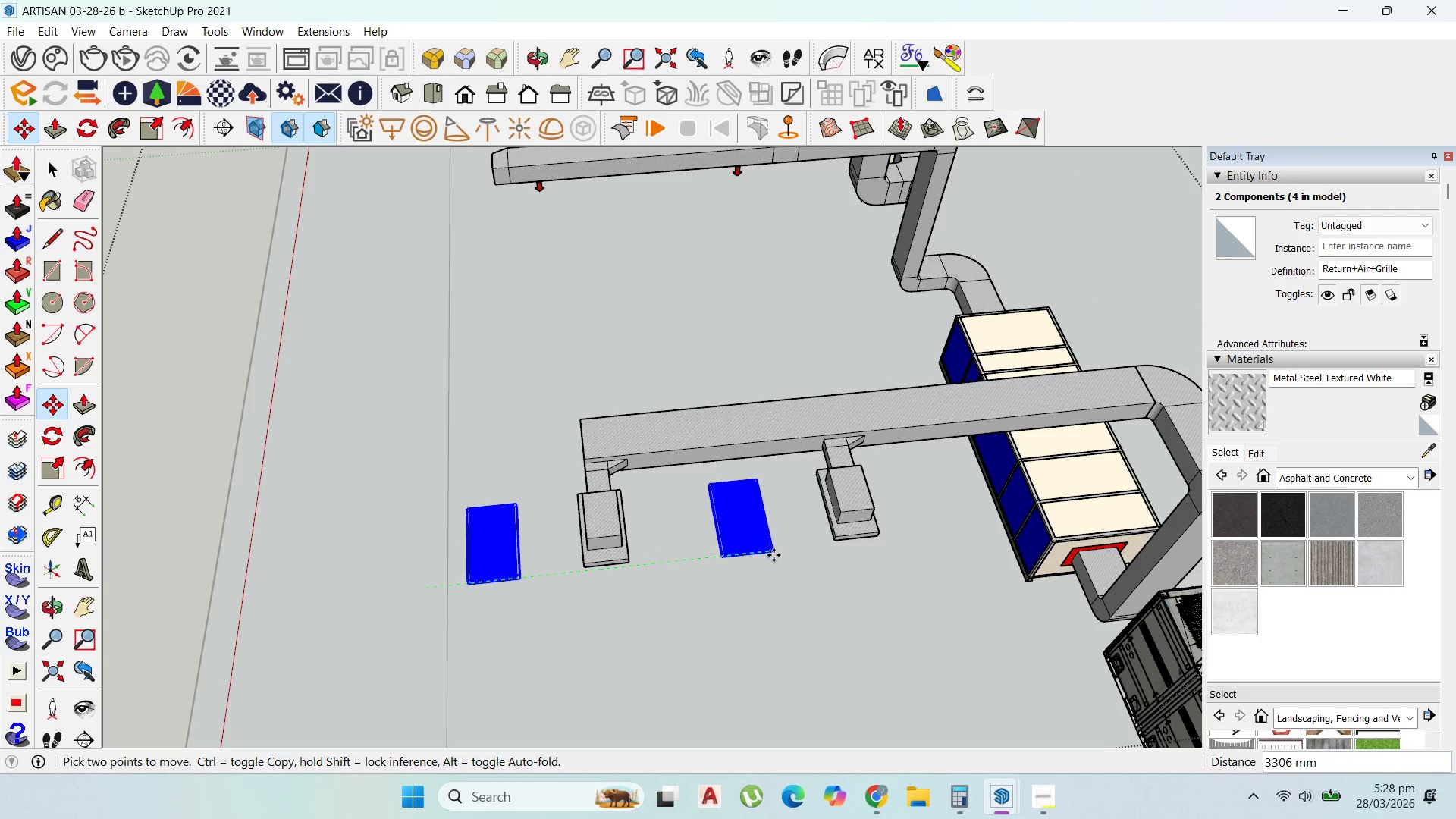 
hold_key(key=ShiftLeft, duration=1.51)
 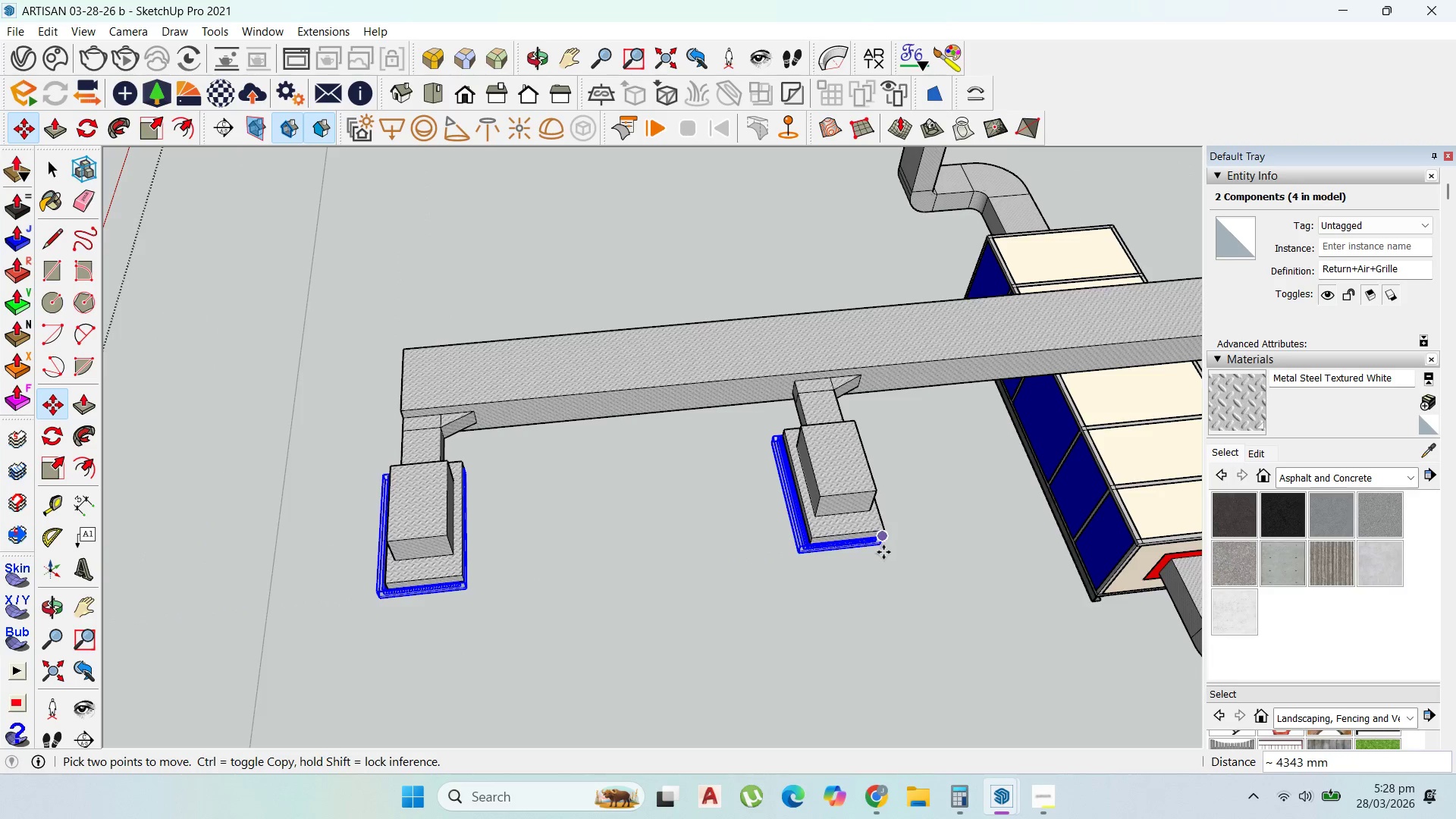 
hold_key(key=ShiftLeft, duration=0.72)
left_click([885, 535])
 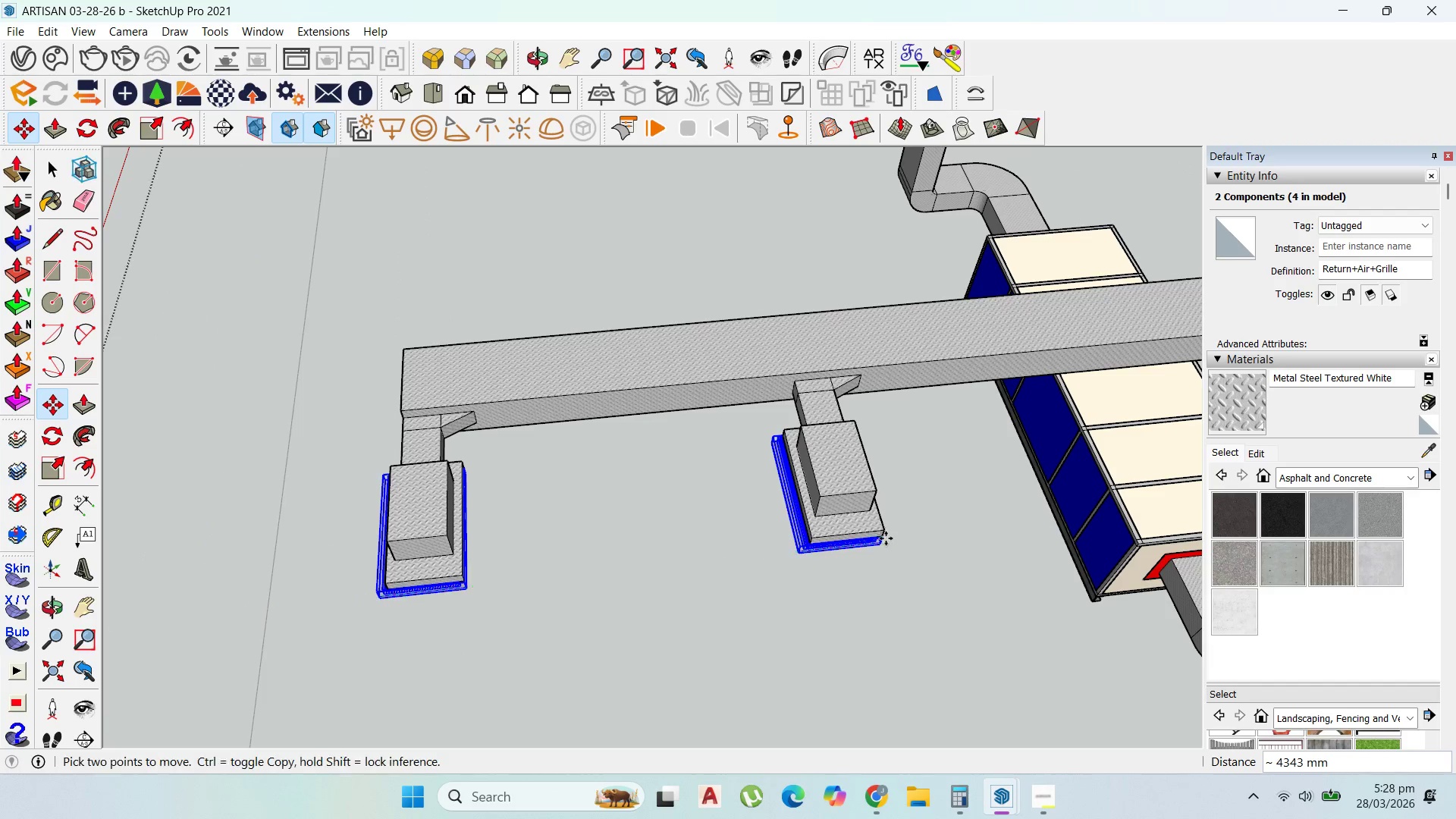 
scroll: coordinate [804, 546], scroll_direction: up, amount: 13.0
 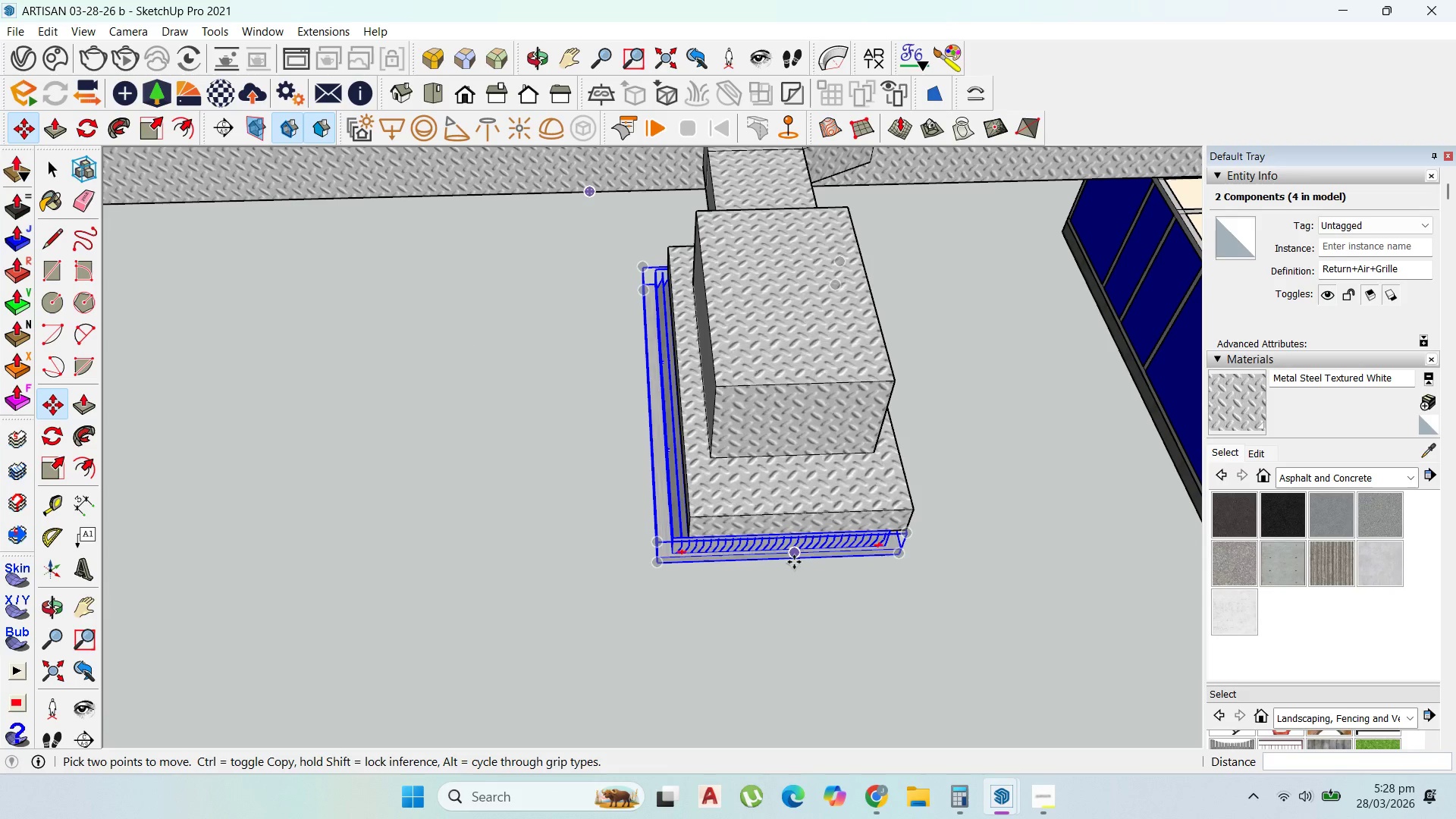 
left_click([794, 563])
 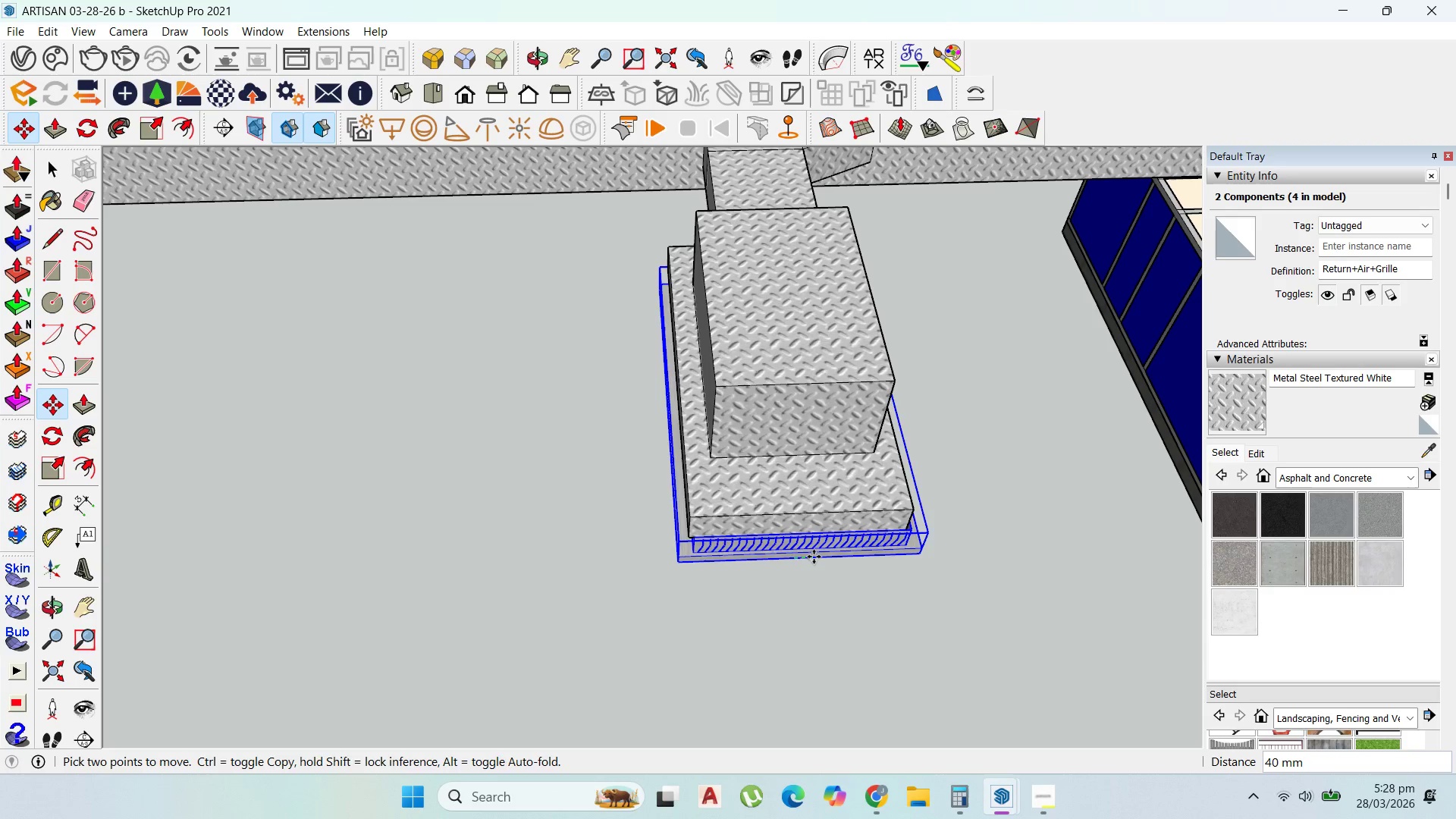 
left_click([813, 557])
 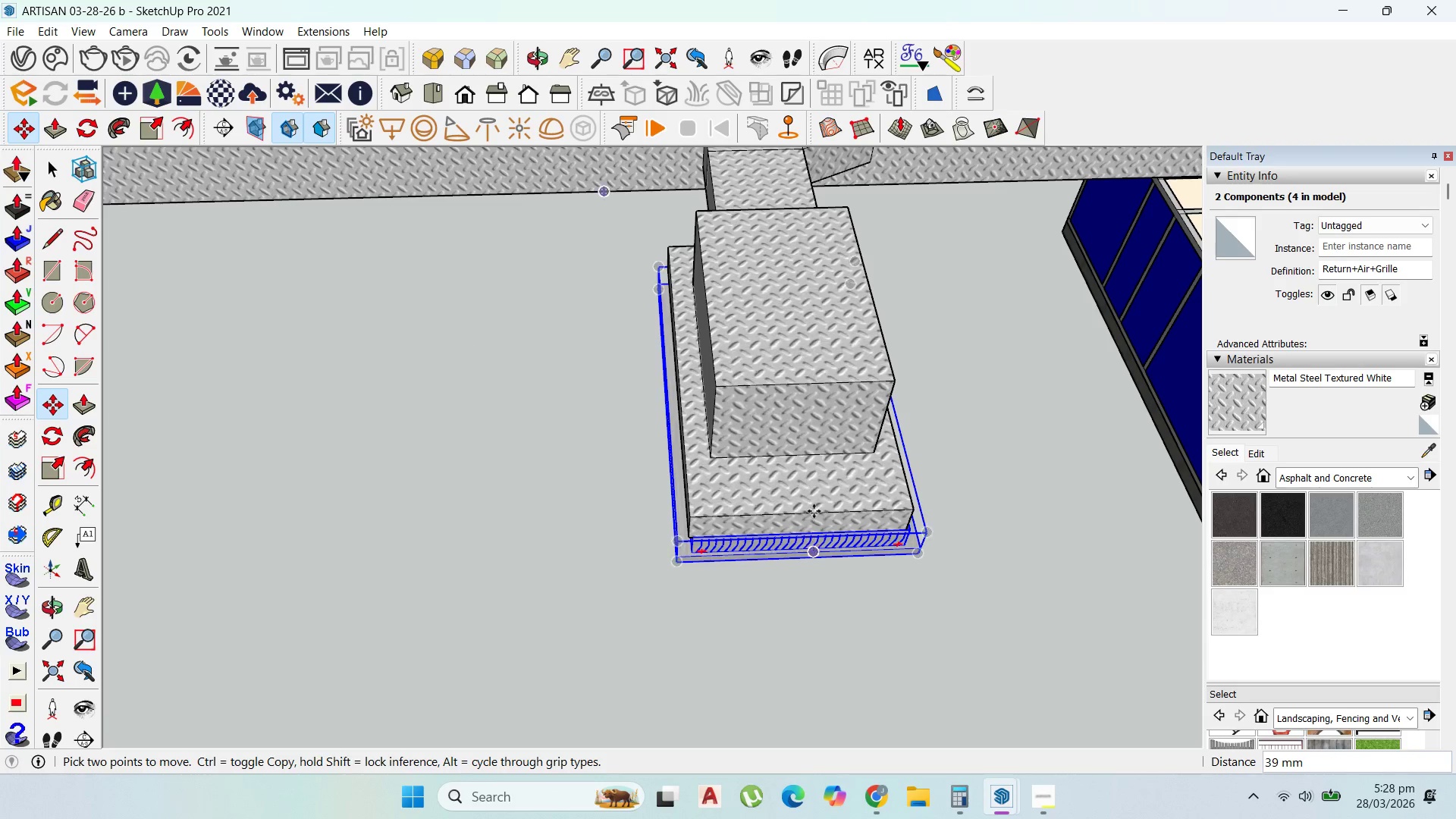 
scroll: coordinate [796, 459], scroll_direction: down, amount: 13.0
 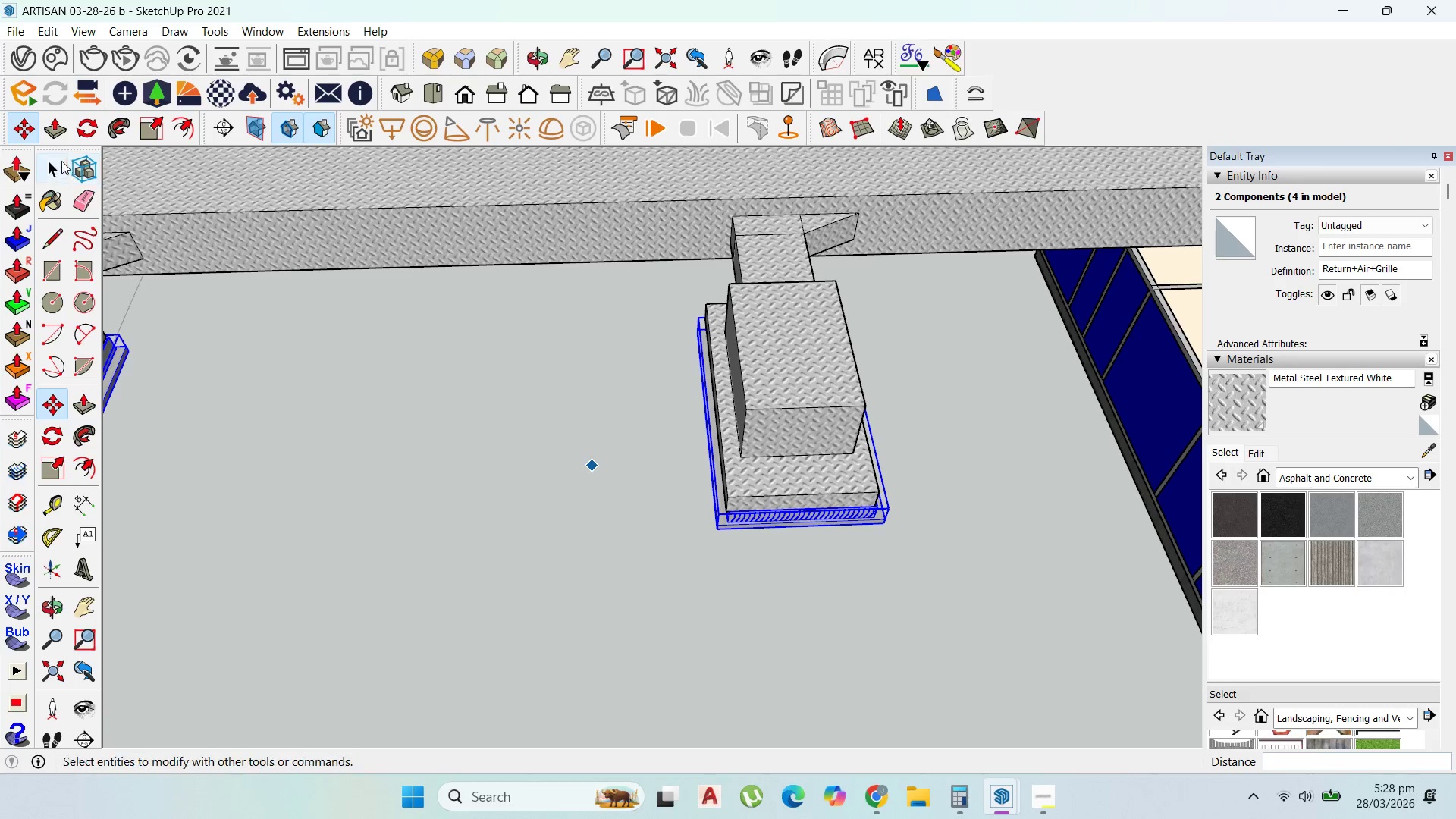 
key(Escape)
 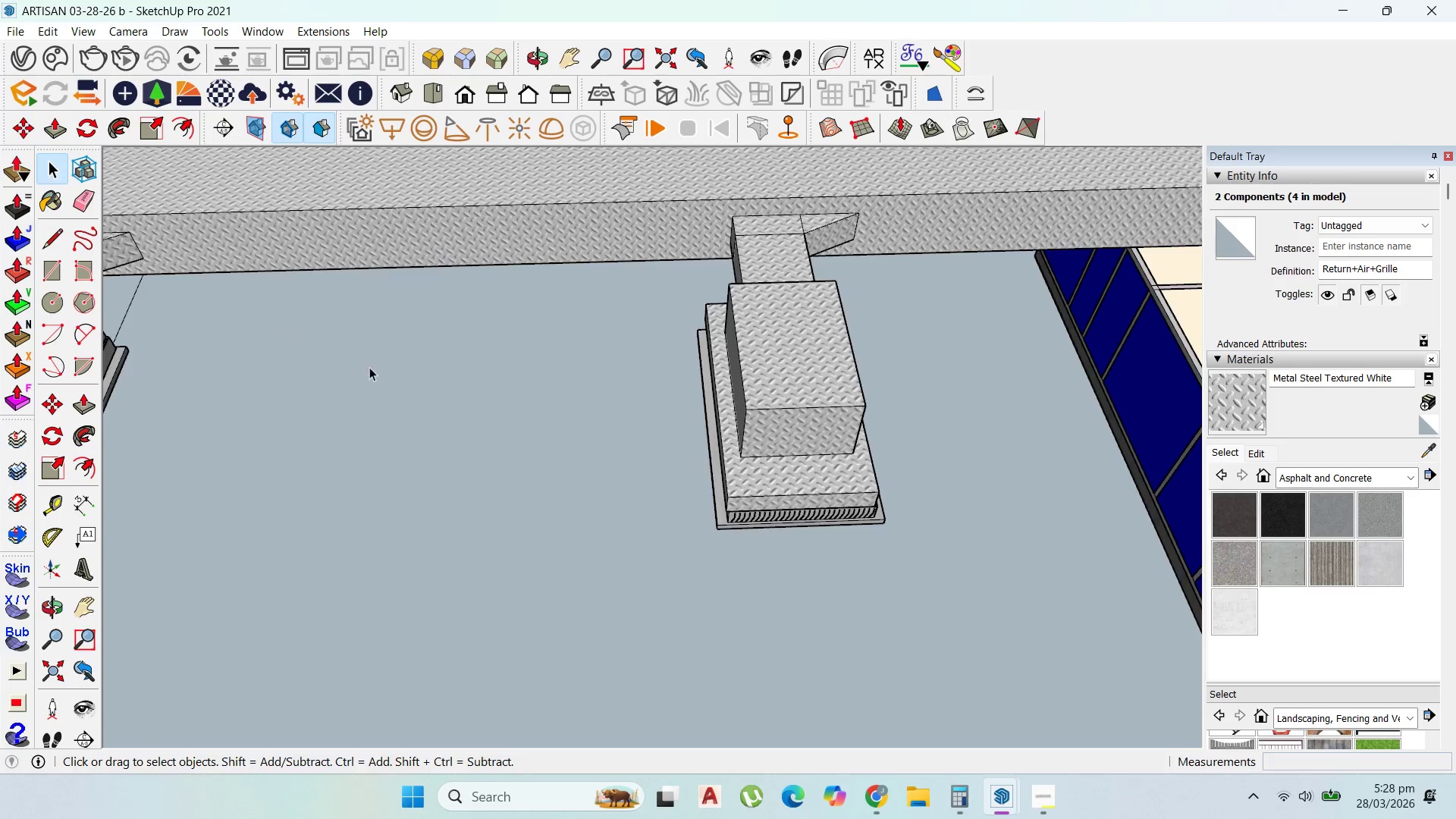 
key(Escape)
 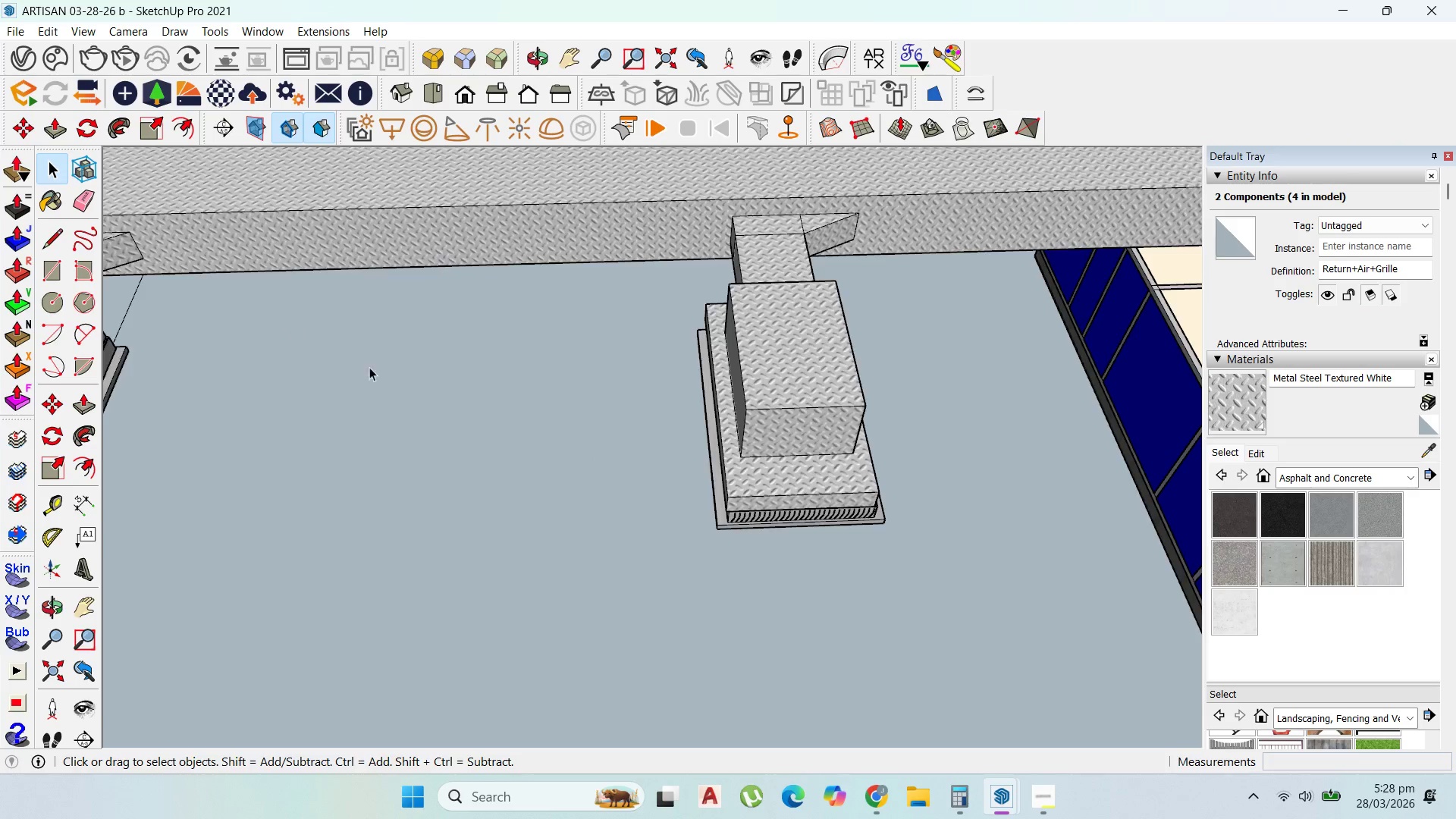 
key(Escape)
 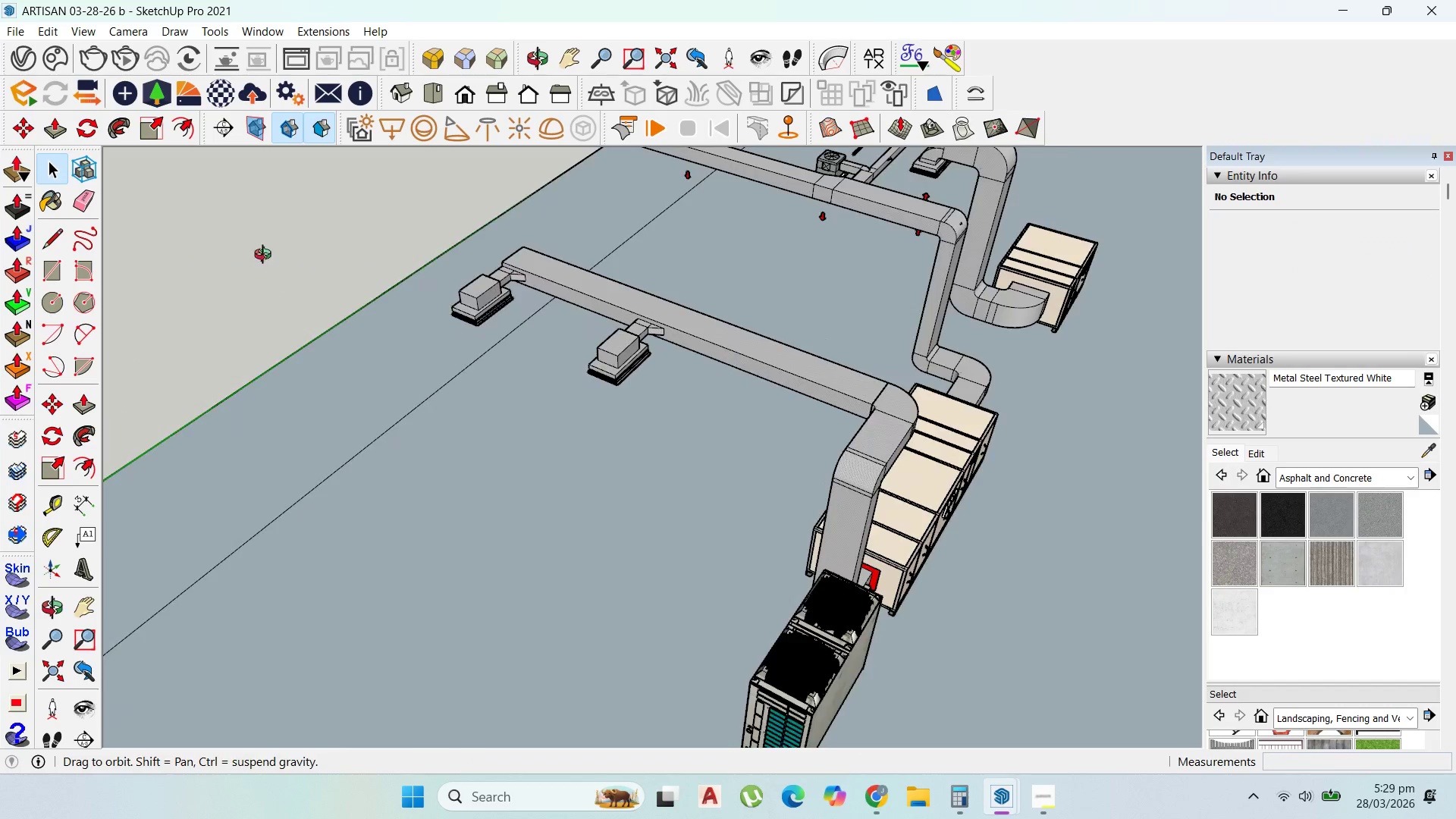 
scroll: coordinate [802, 449], scroll_direction: down, amount: 40.0
 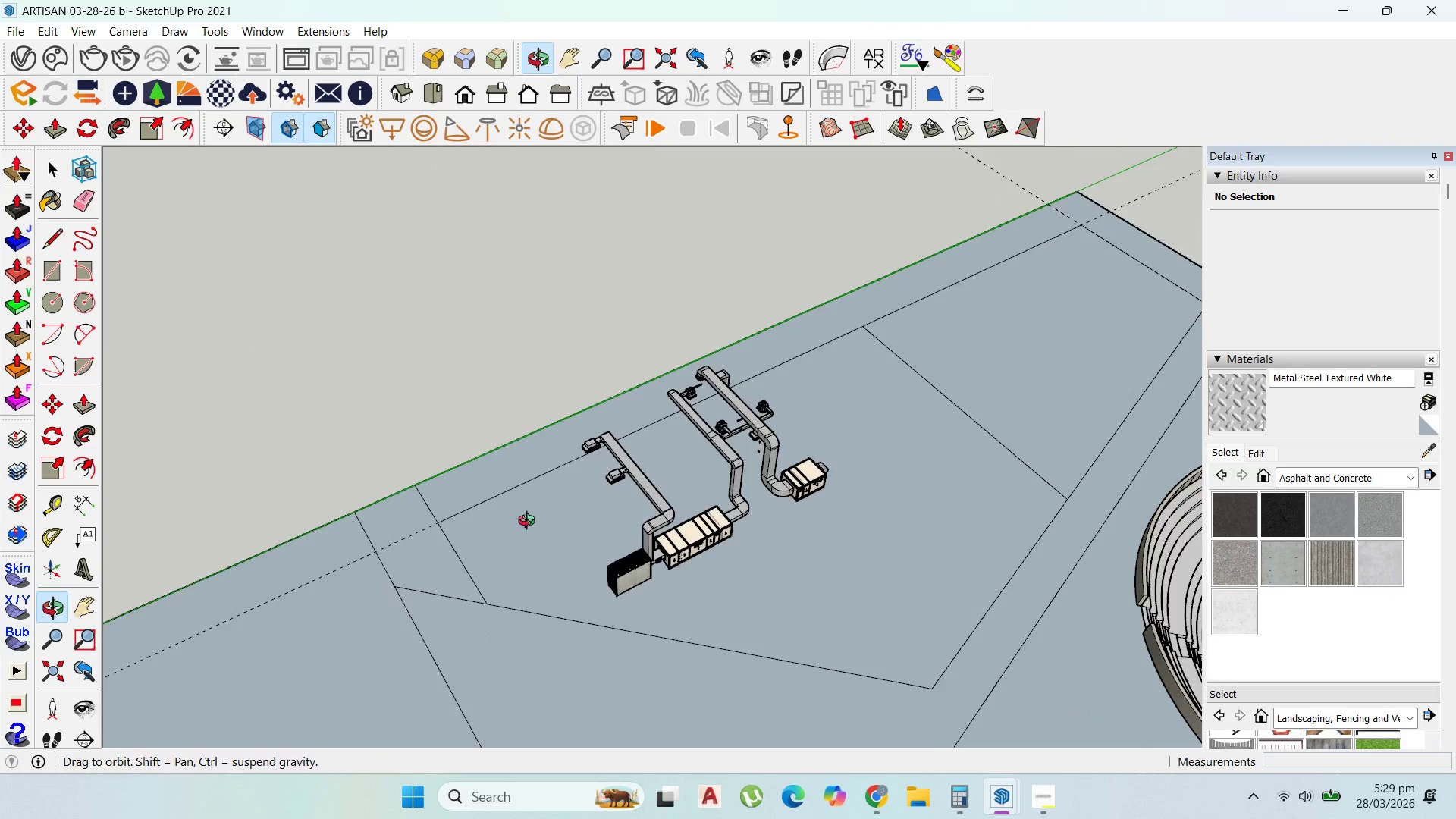 
left_click([697, 522])
 